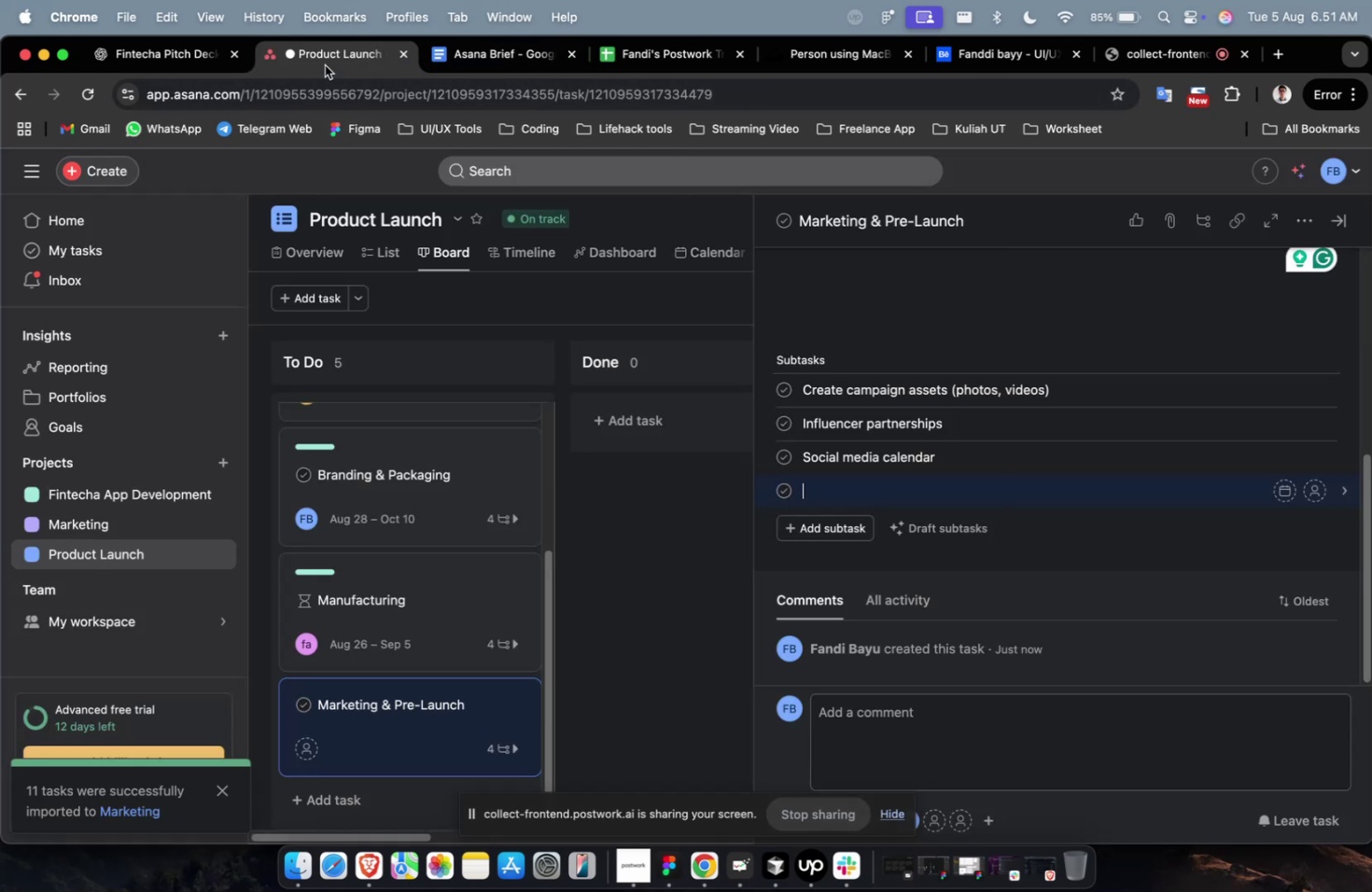 
key(Meta+V)
 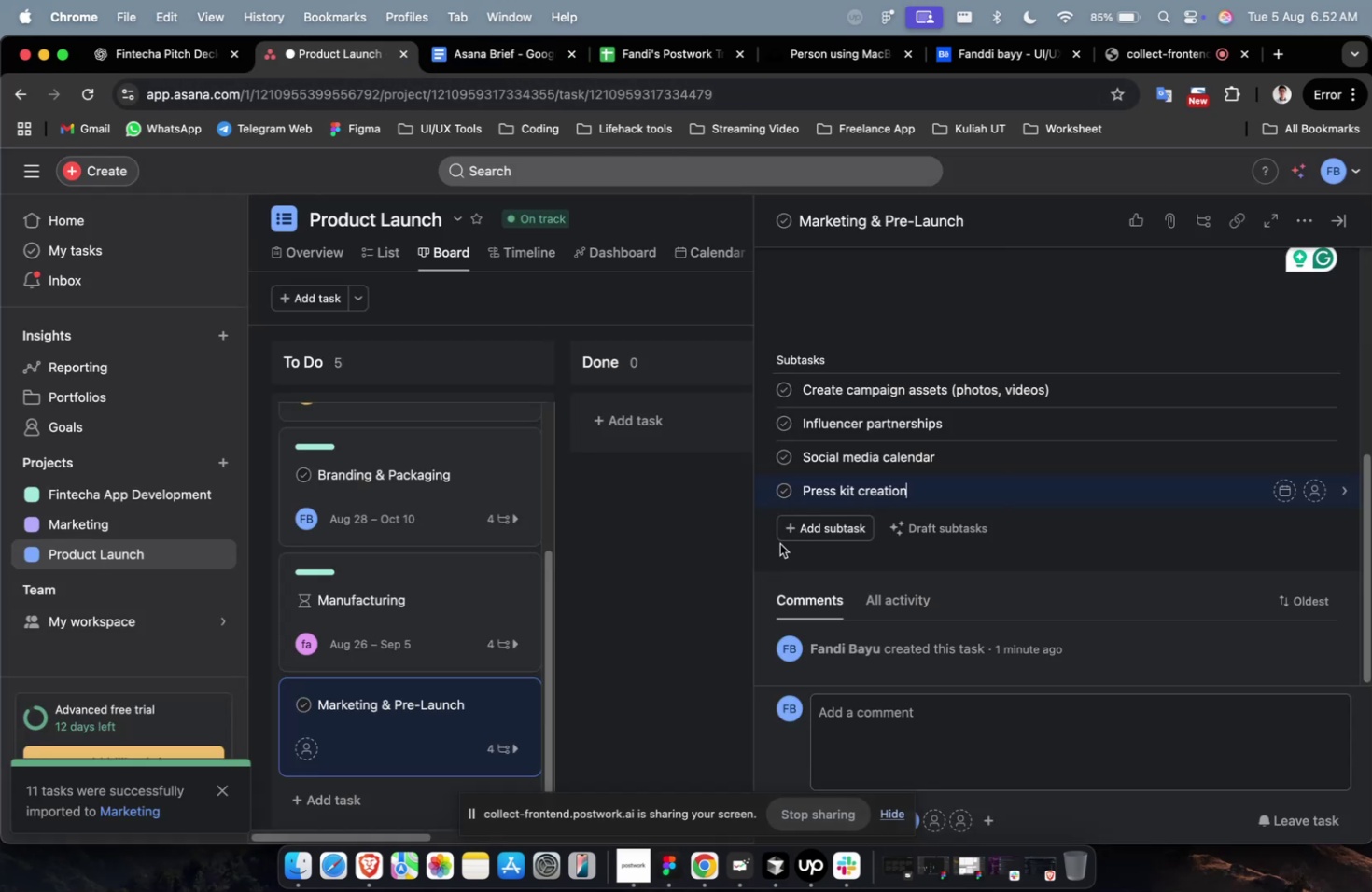 
mouse_move([806, 524])
 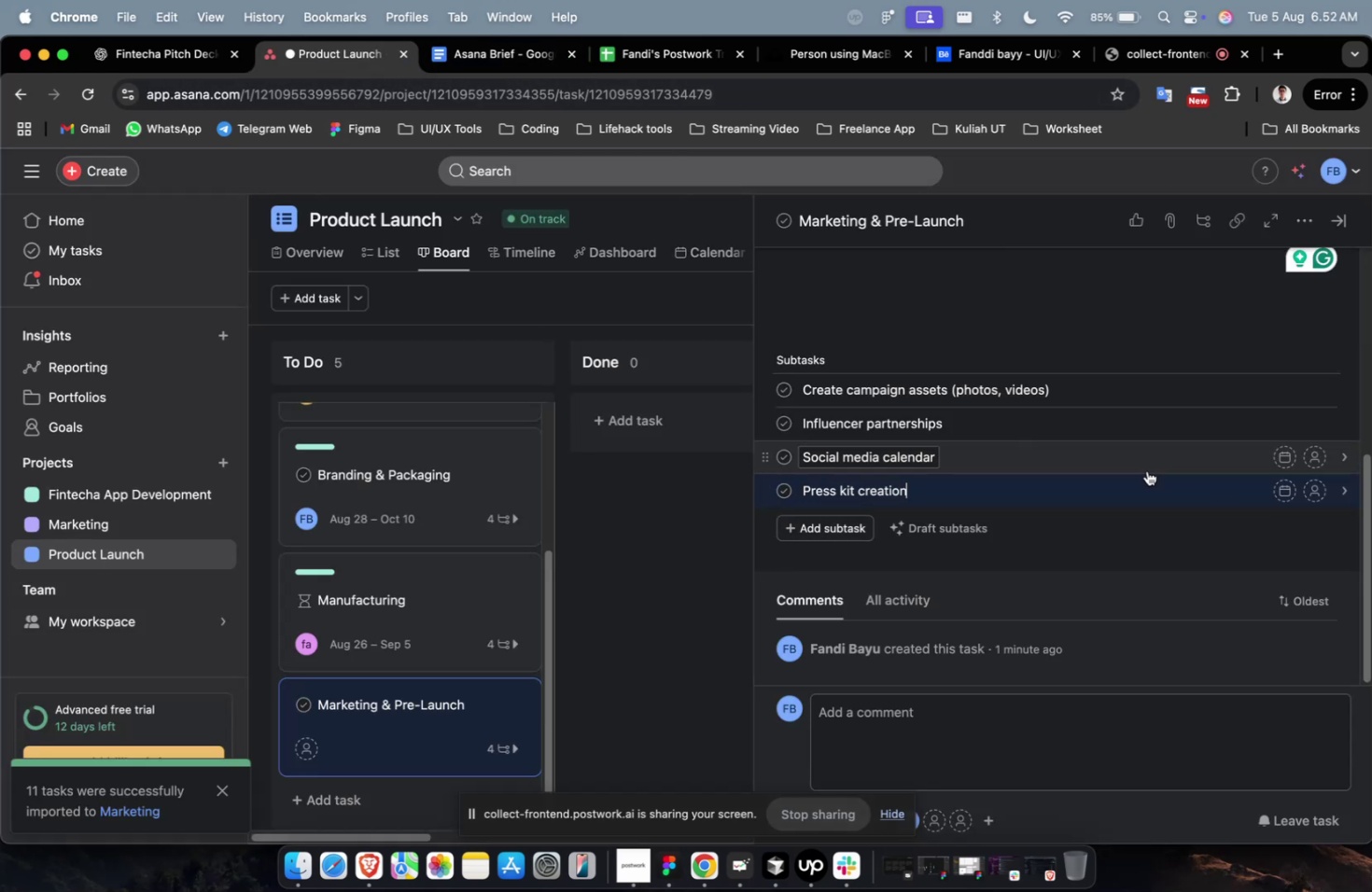 
left_click([1141, 481])
 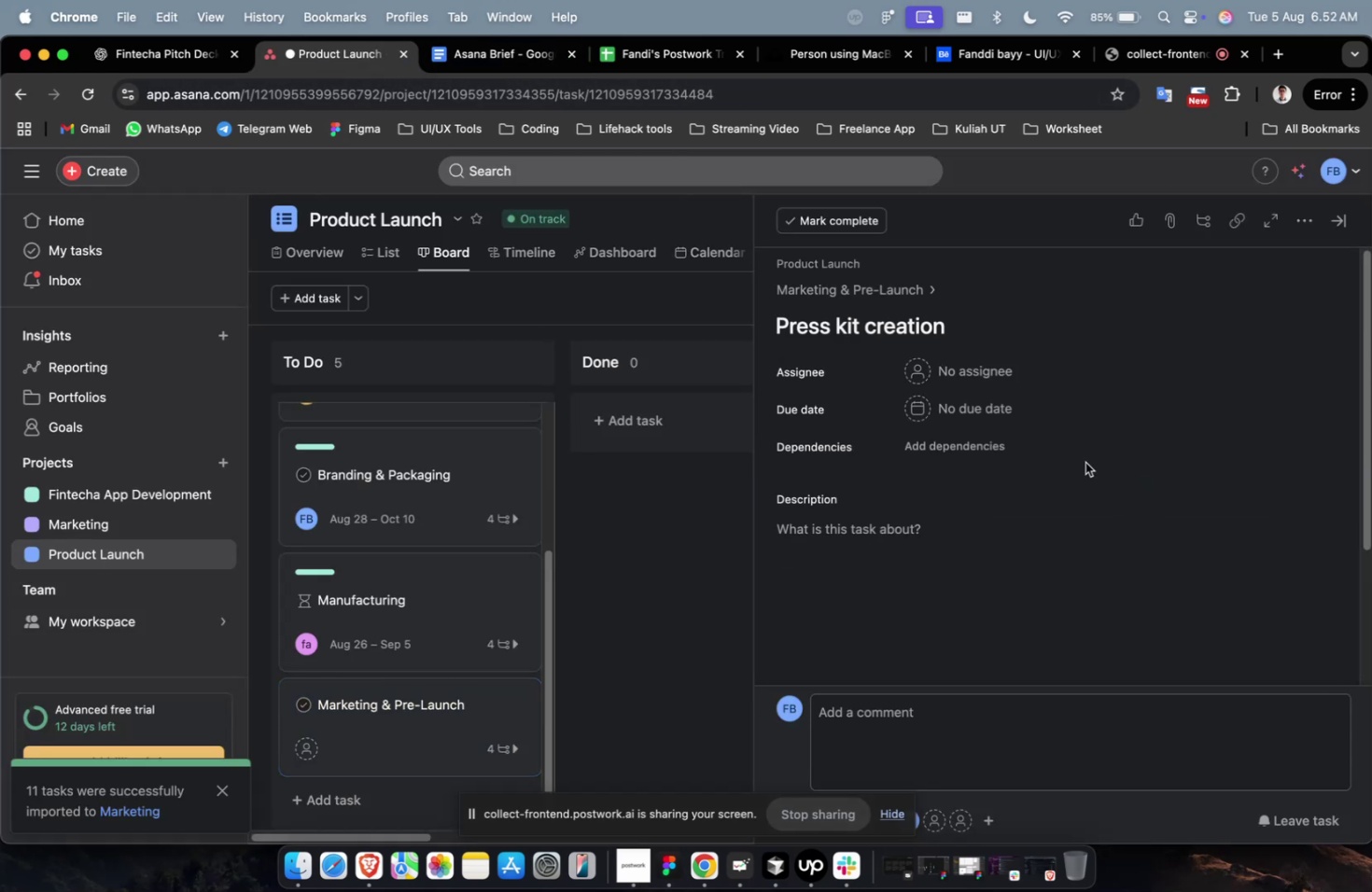 
left_click([997, 372])
 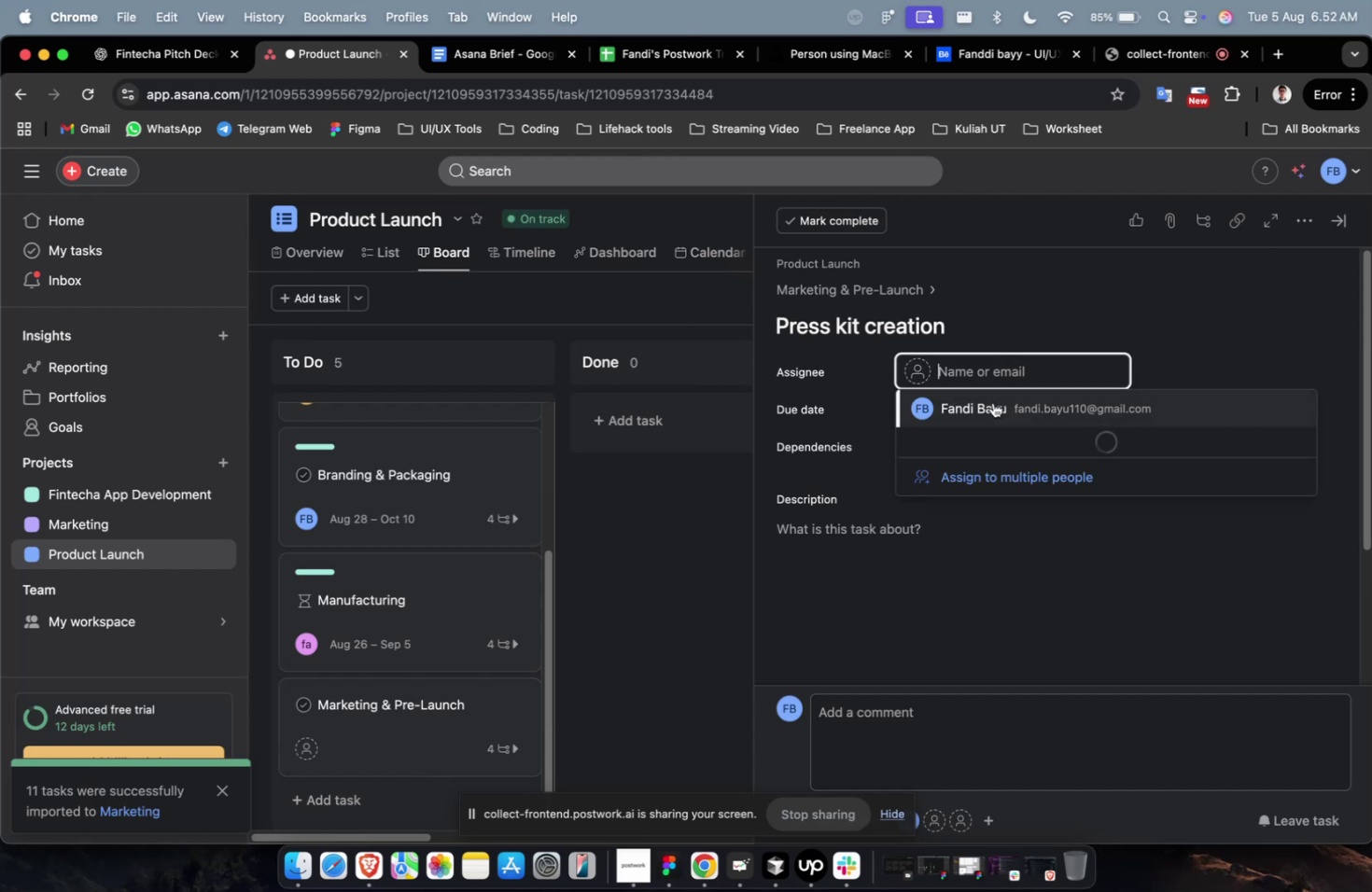 
double_click([992, 402])
 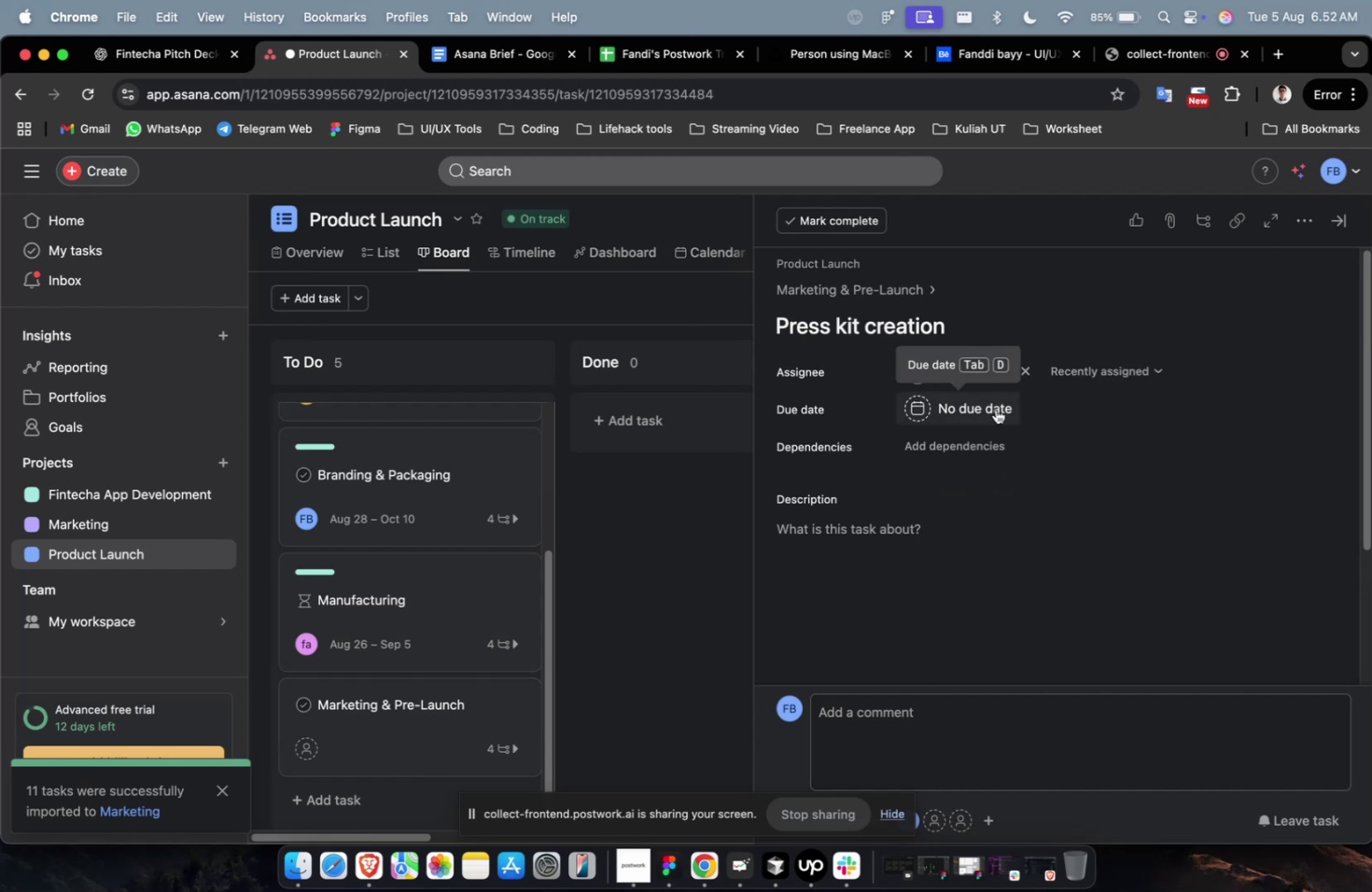 
left_click([995, 409])
 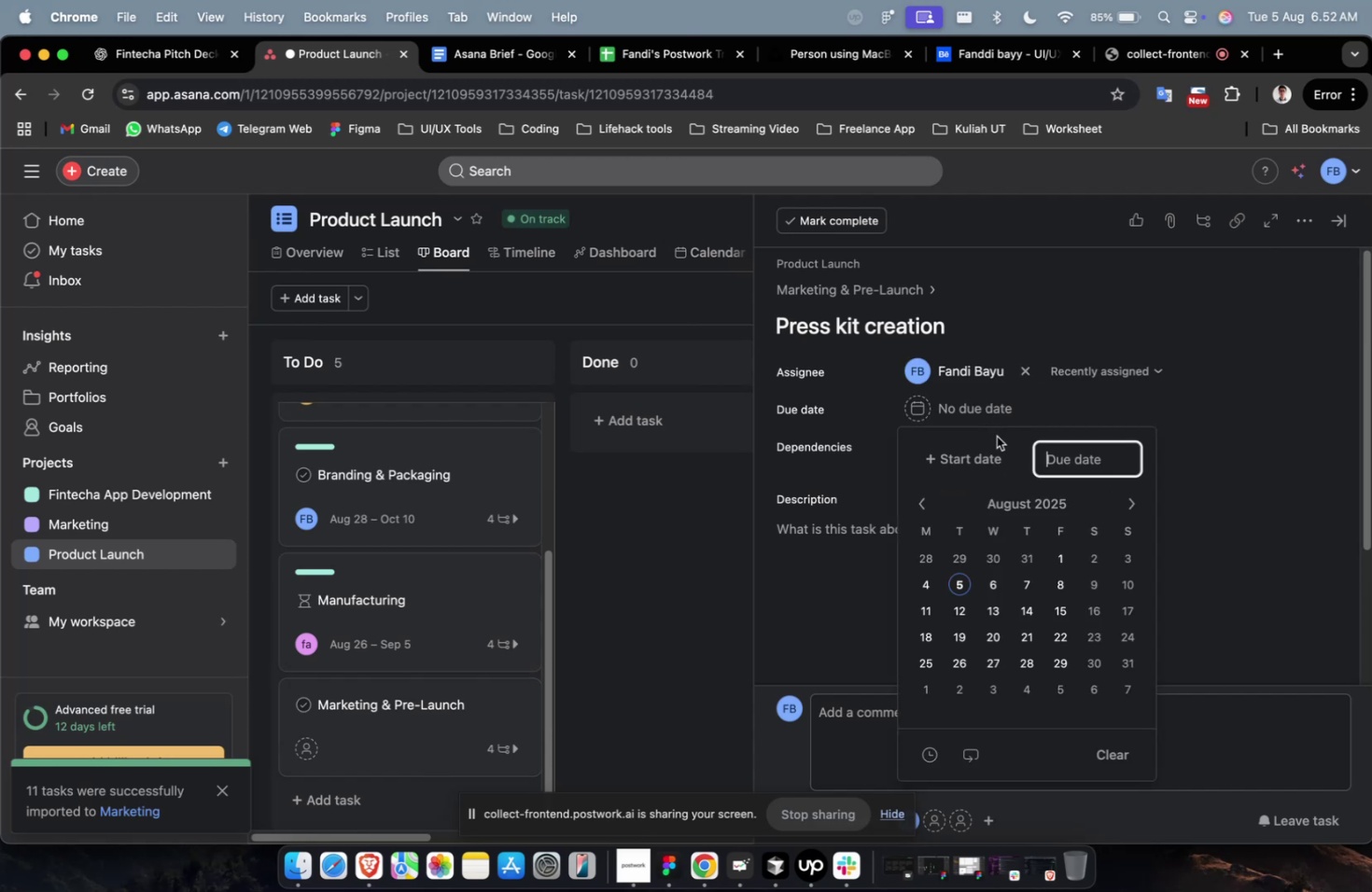 
left_click([997, 446])
 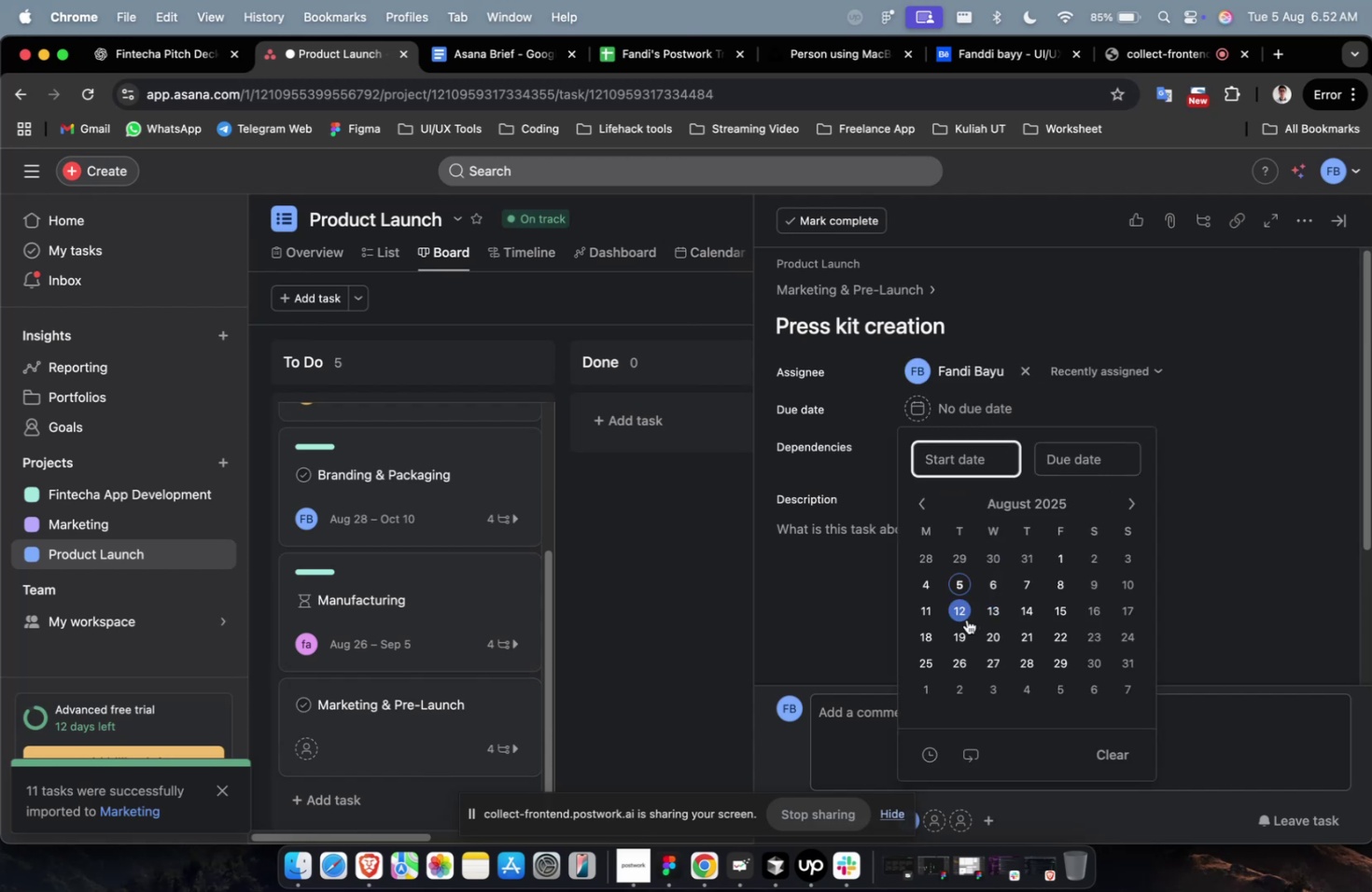 
left_click([961, 614])
 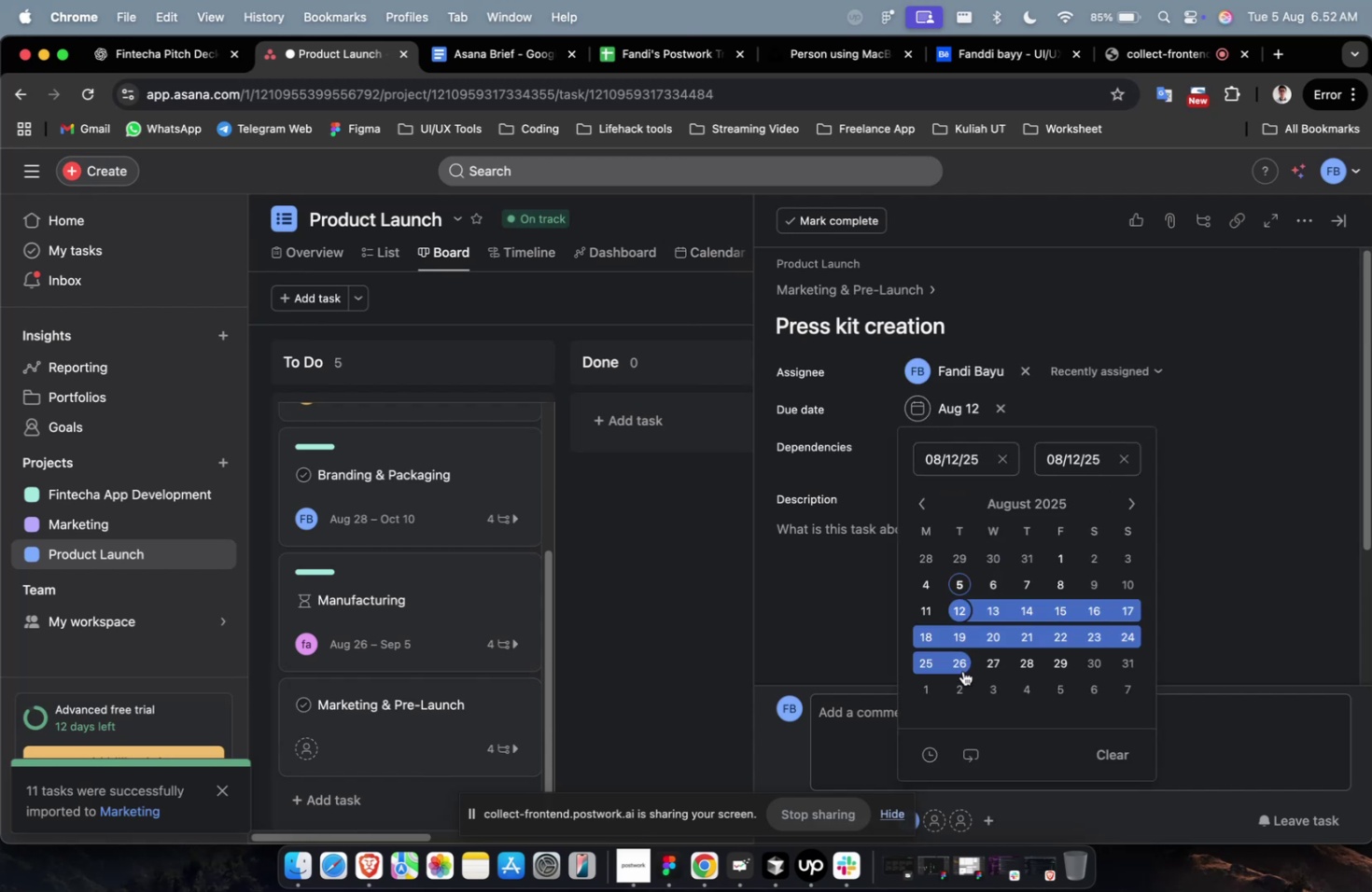 
left_click([960, 667])
 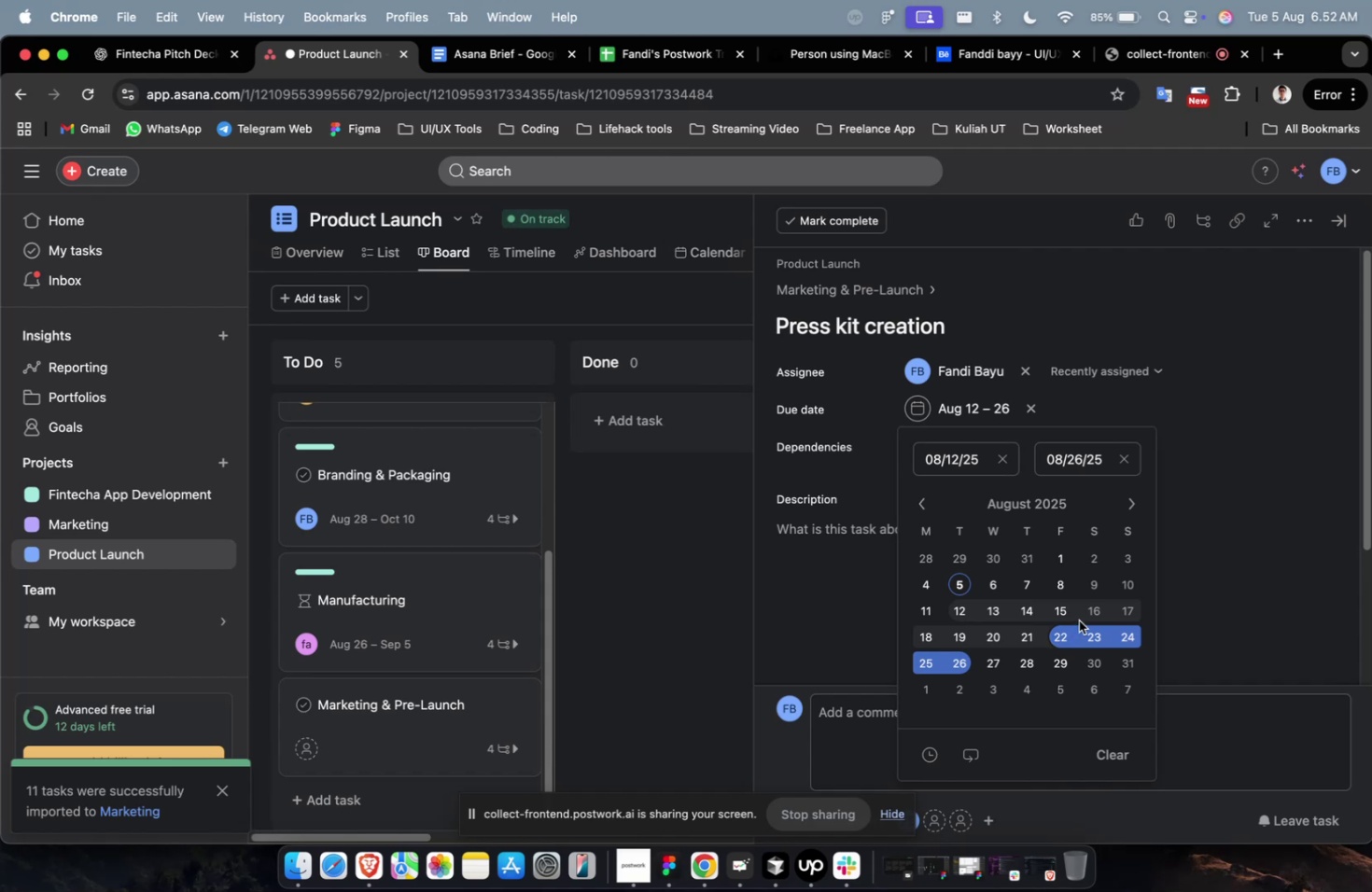 
left_click([1068, 370])
 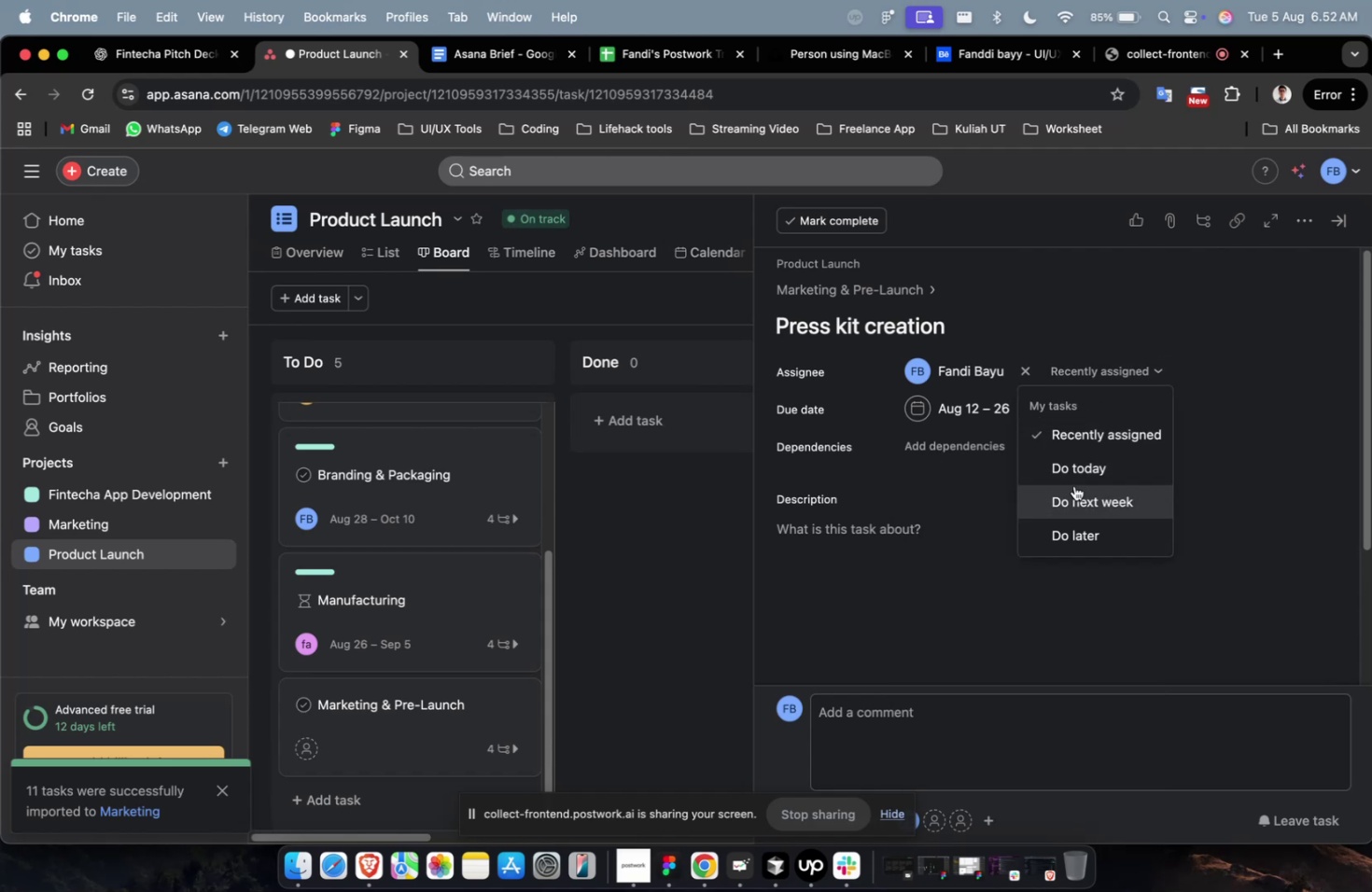 
left_click([1074, 476])
 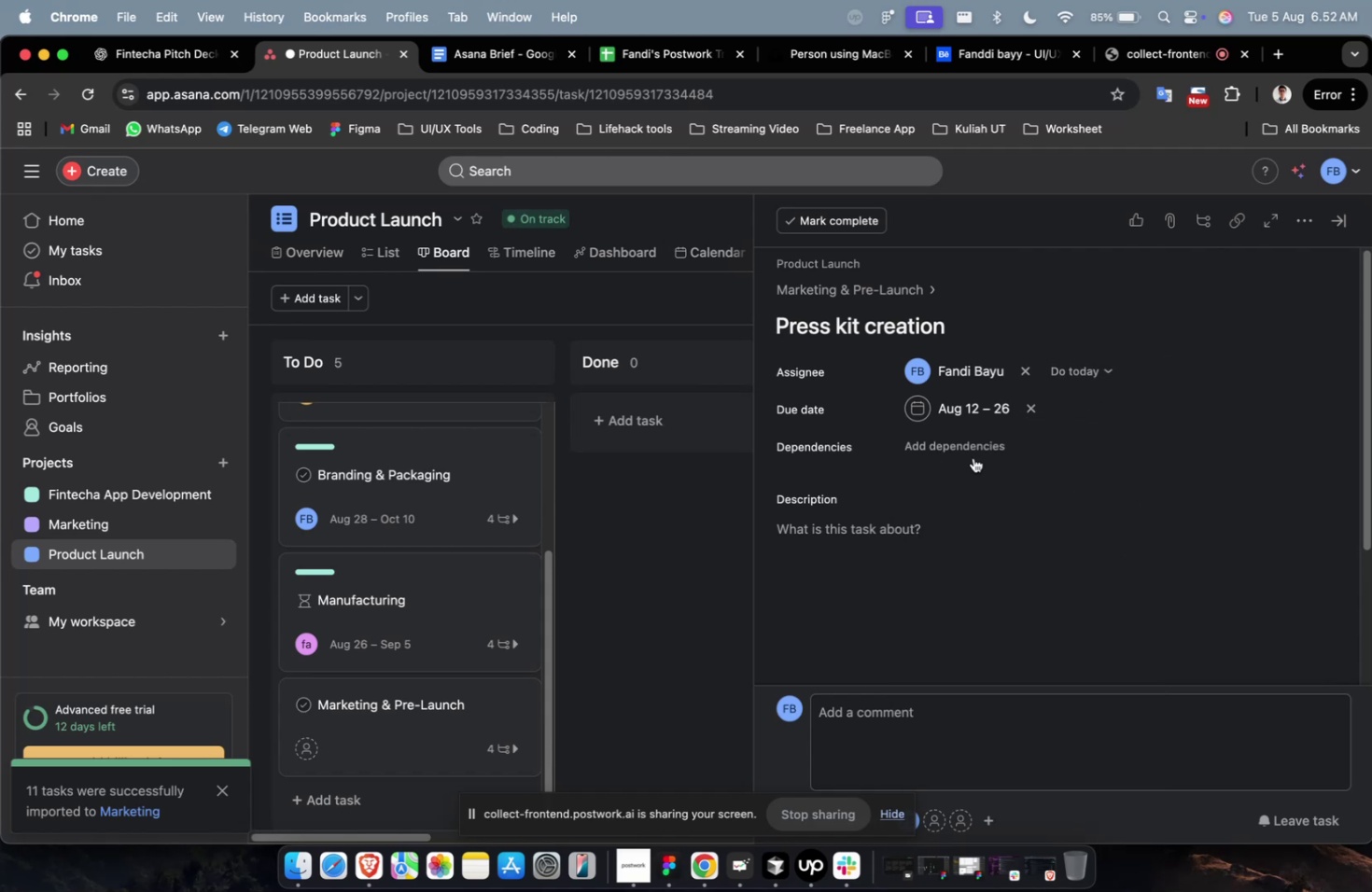 
left_click([967, 450])
 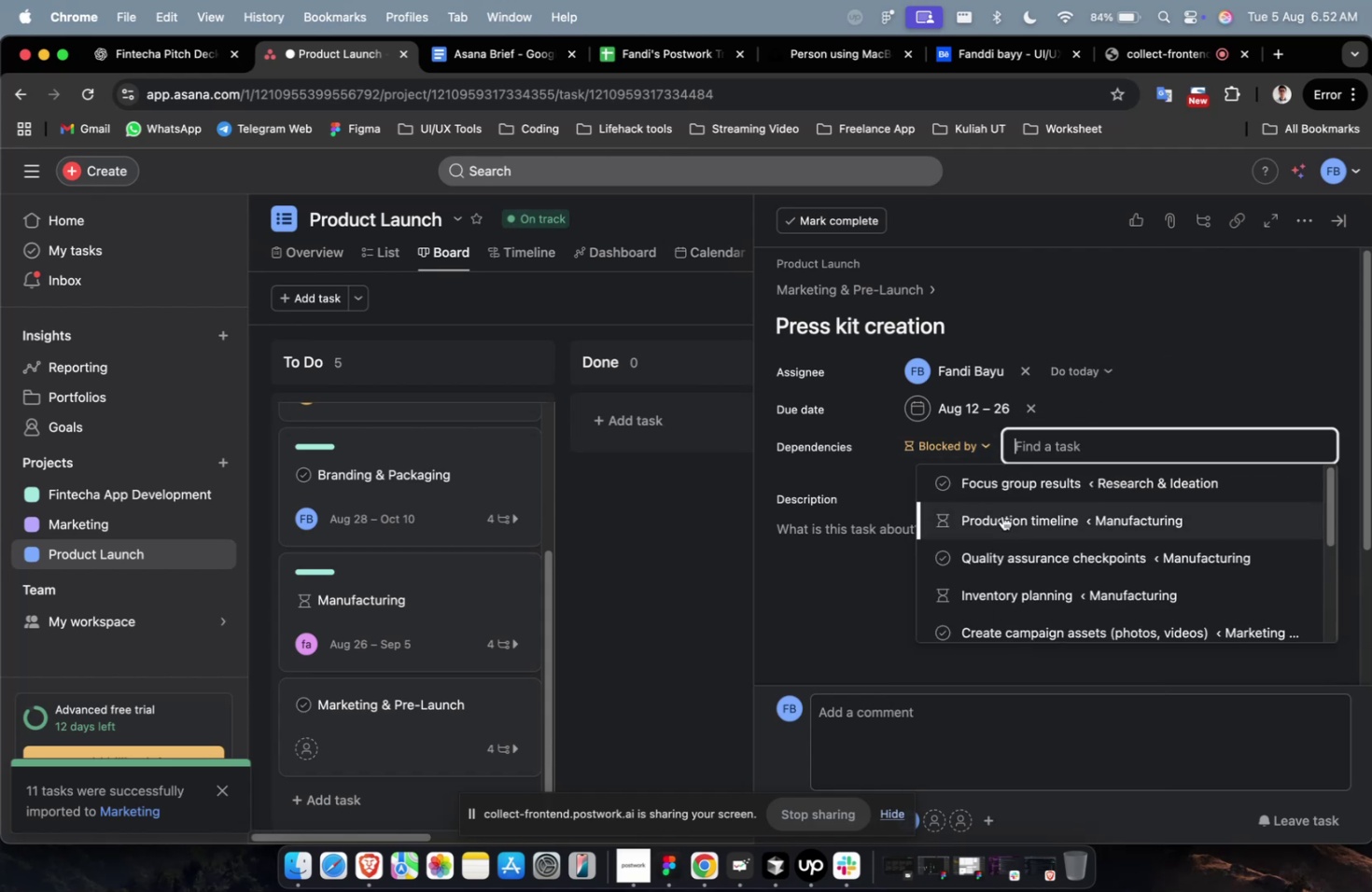 
double_click([1001, 515])
 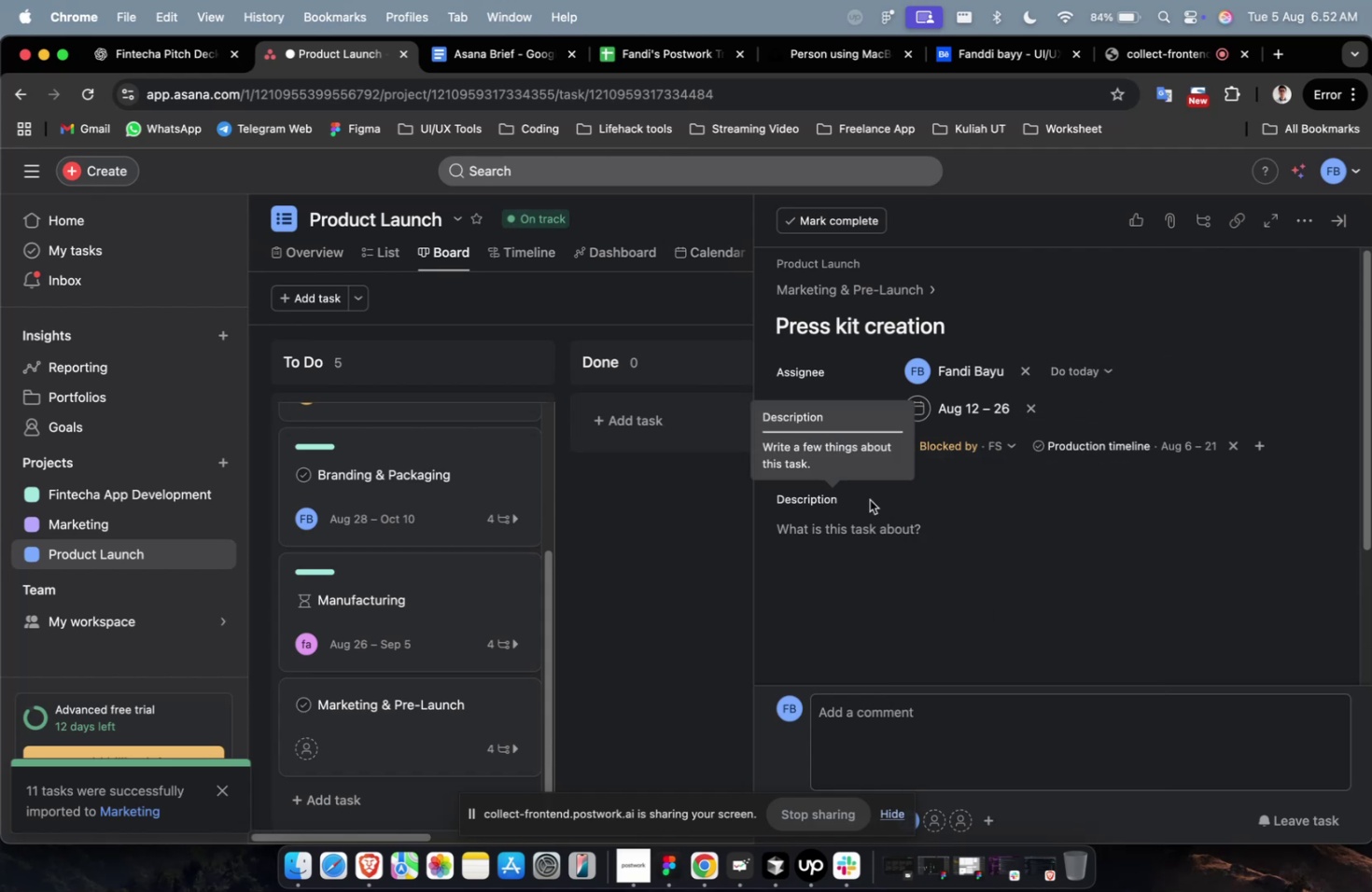 
scroll: coordinate [985, 507], scroll_direction: down, amount: 10.0
 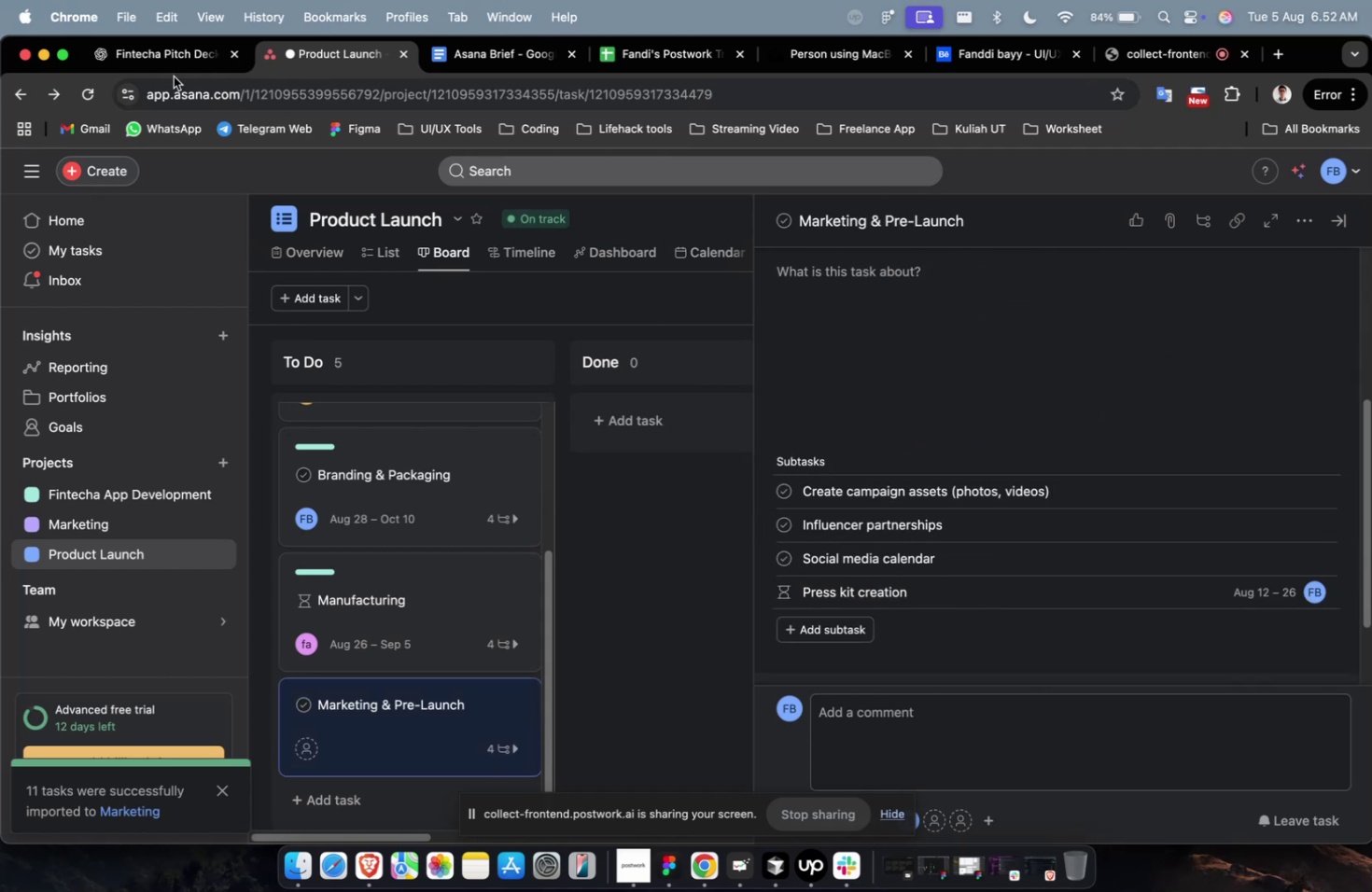 
left_click([162, 65])
 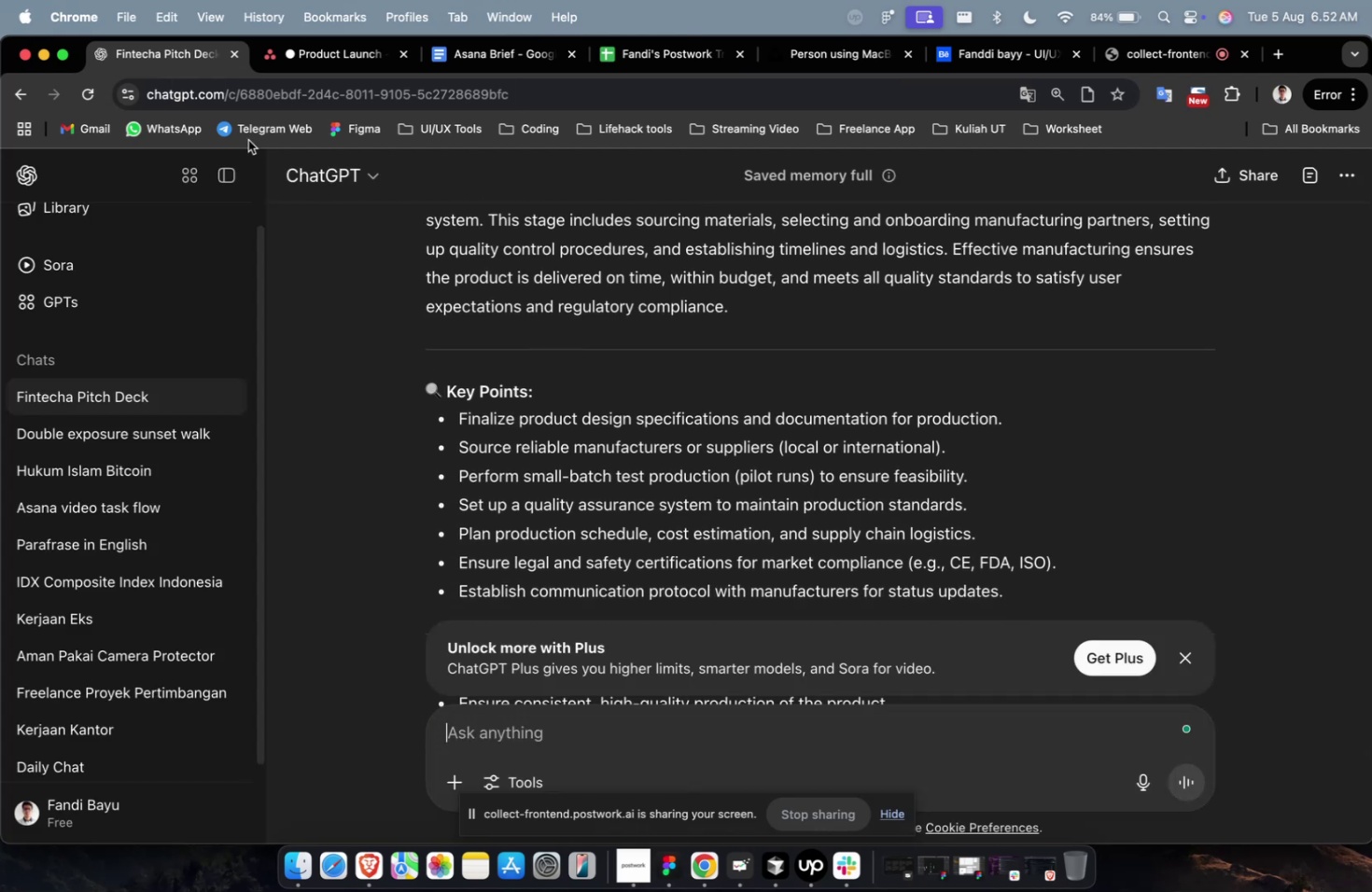 
scroll: coordinate [535, 442], scroll_direction: down, amount: 37.0
 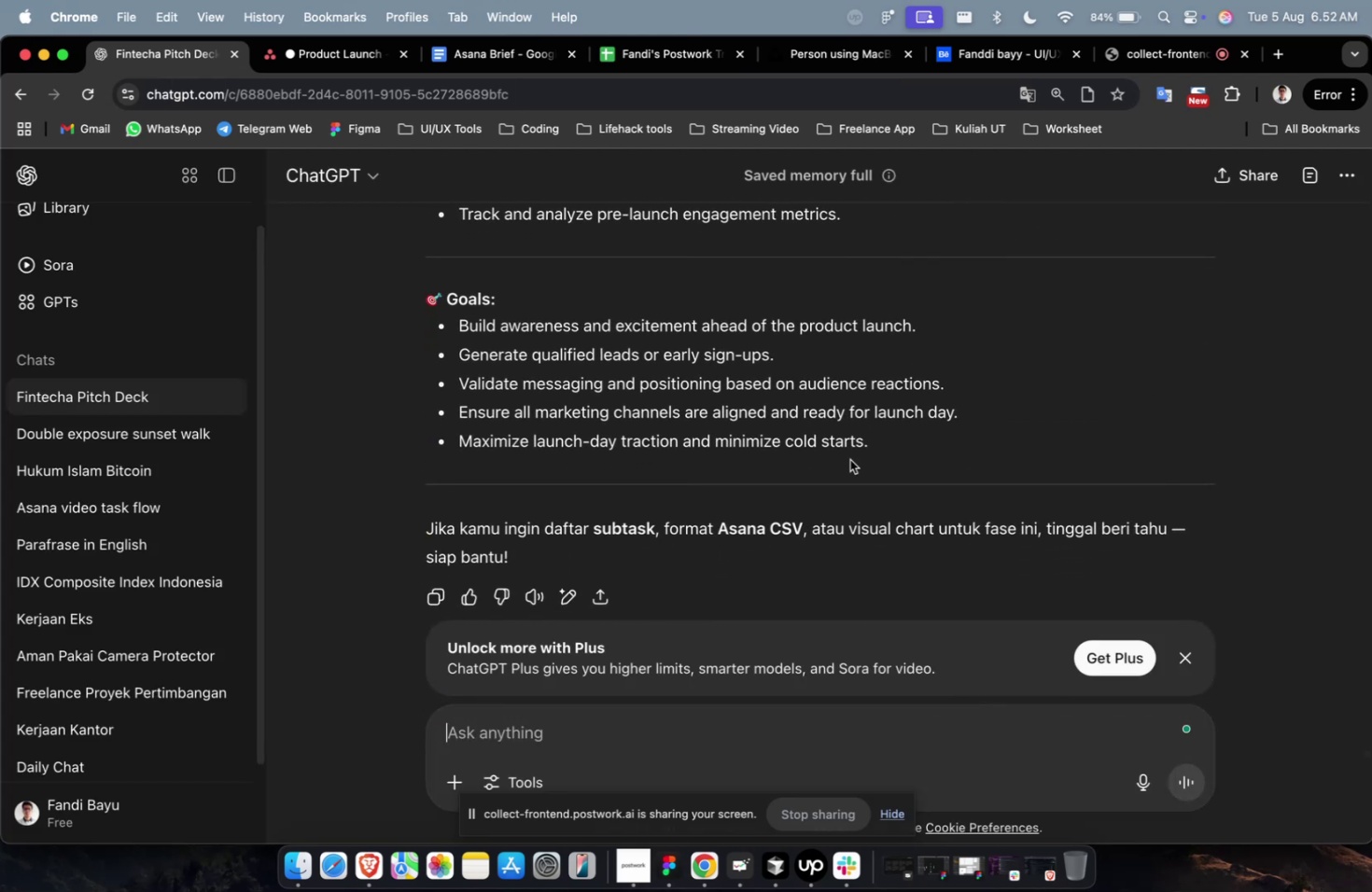 
left_click_drag(start_coordinate=[879, 447], to_coordinate=[420, 253])
 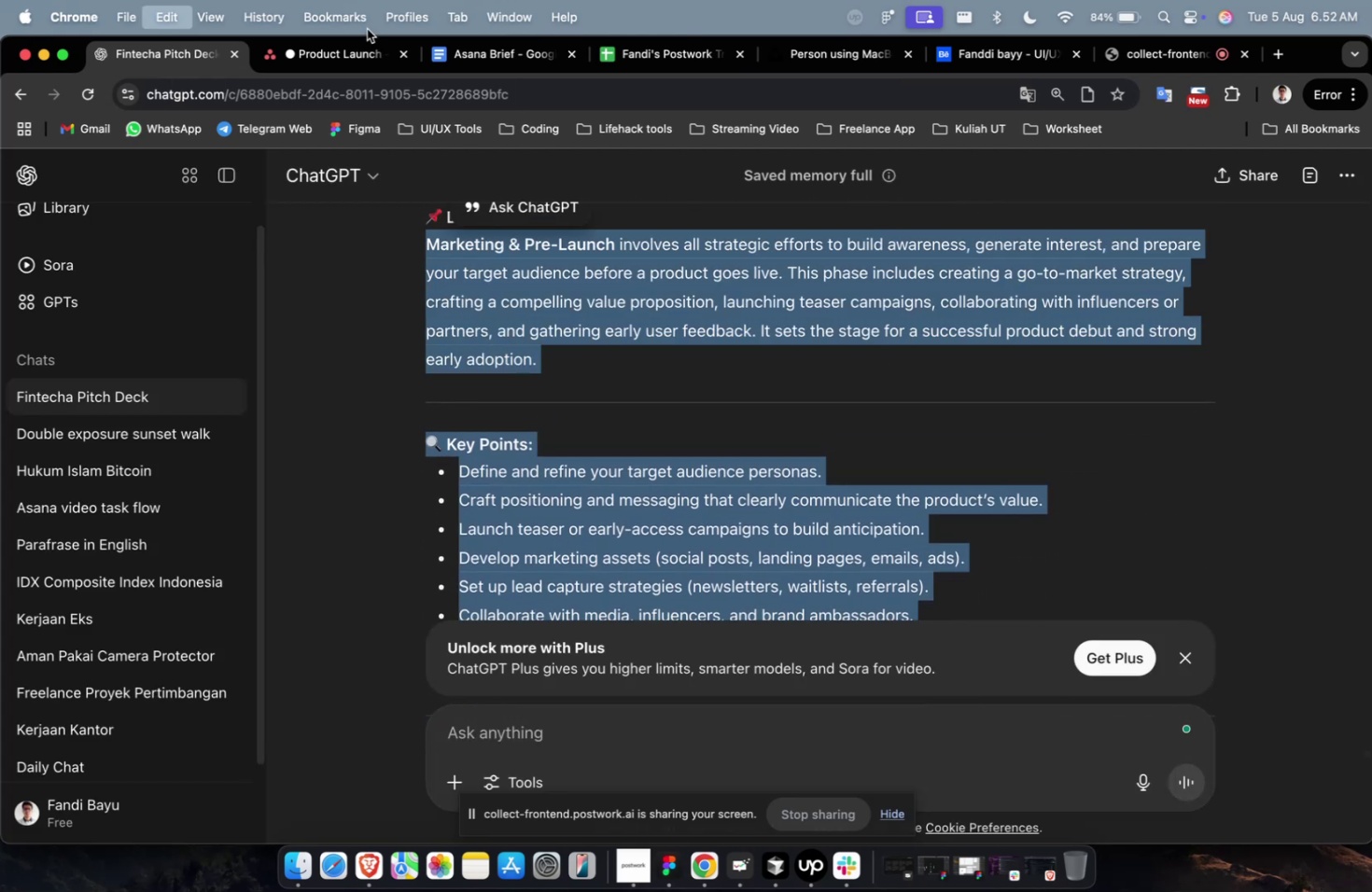 
scroll: coordinate [520, 364], scroll_direction: up, amount: 14.0
 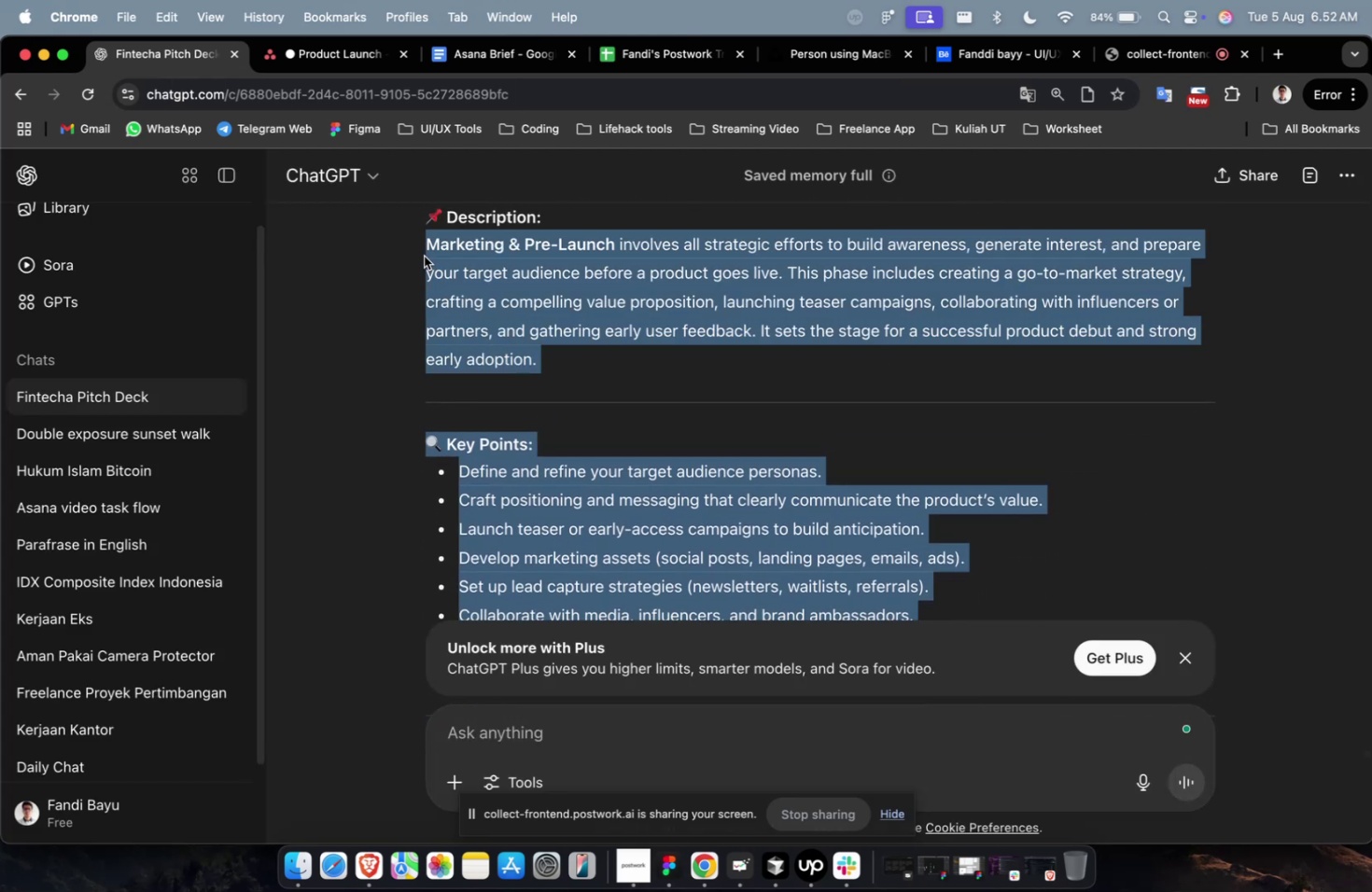 
key(Meta+C)
 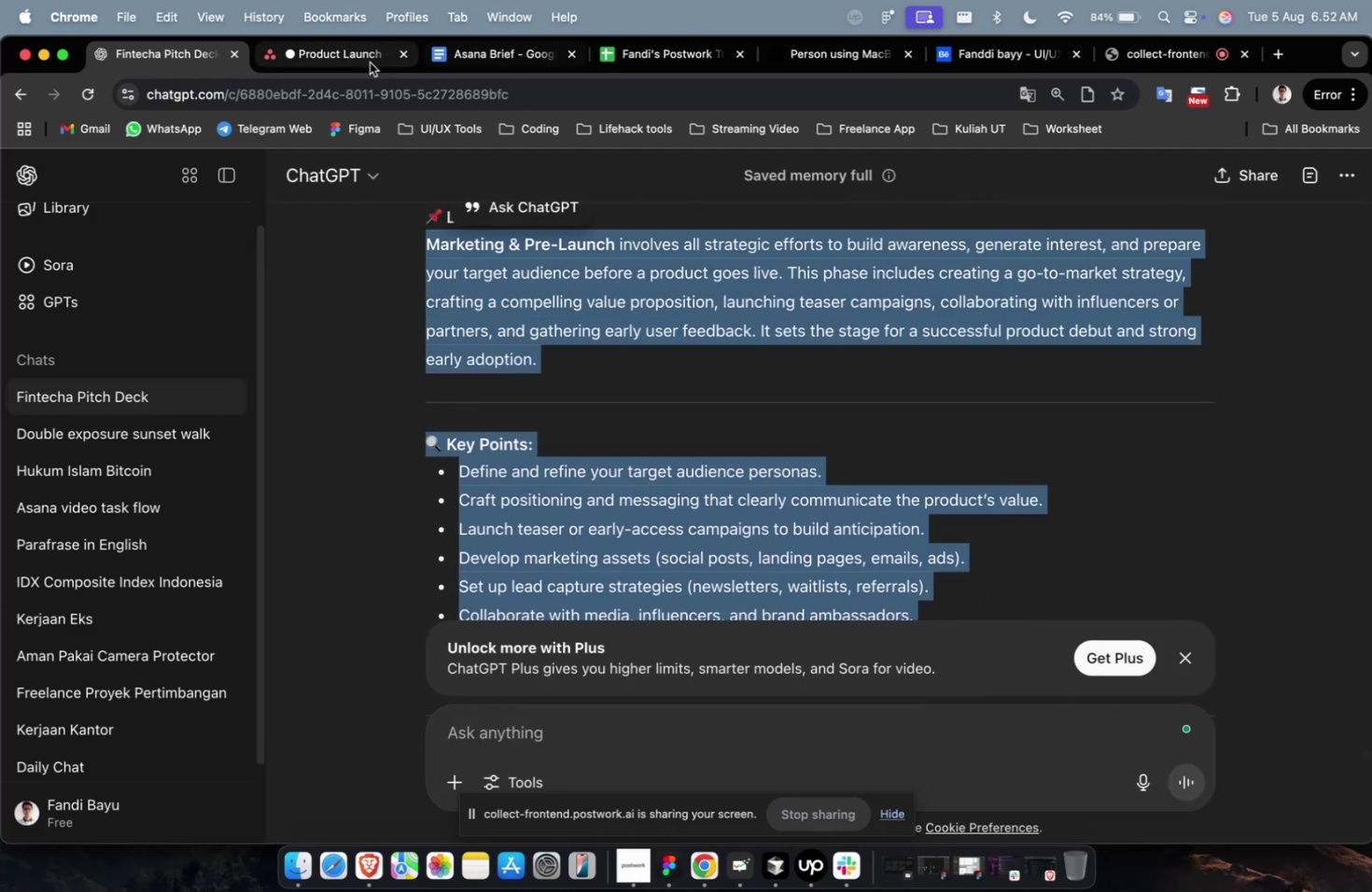 
left_click([330, 63])
 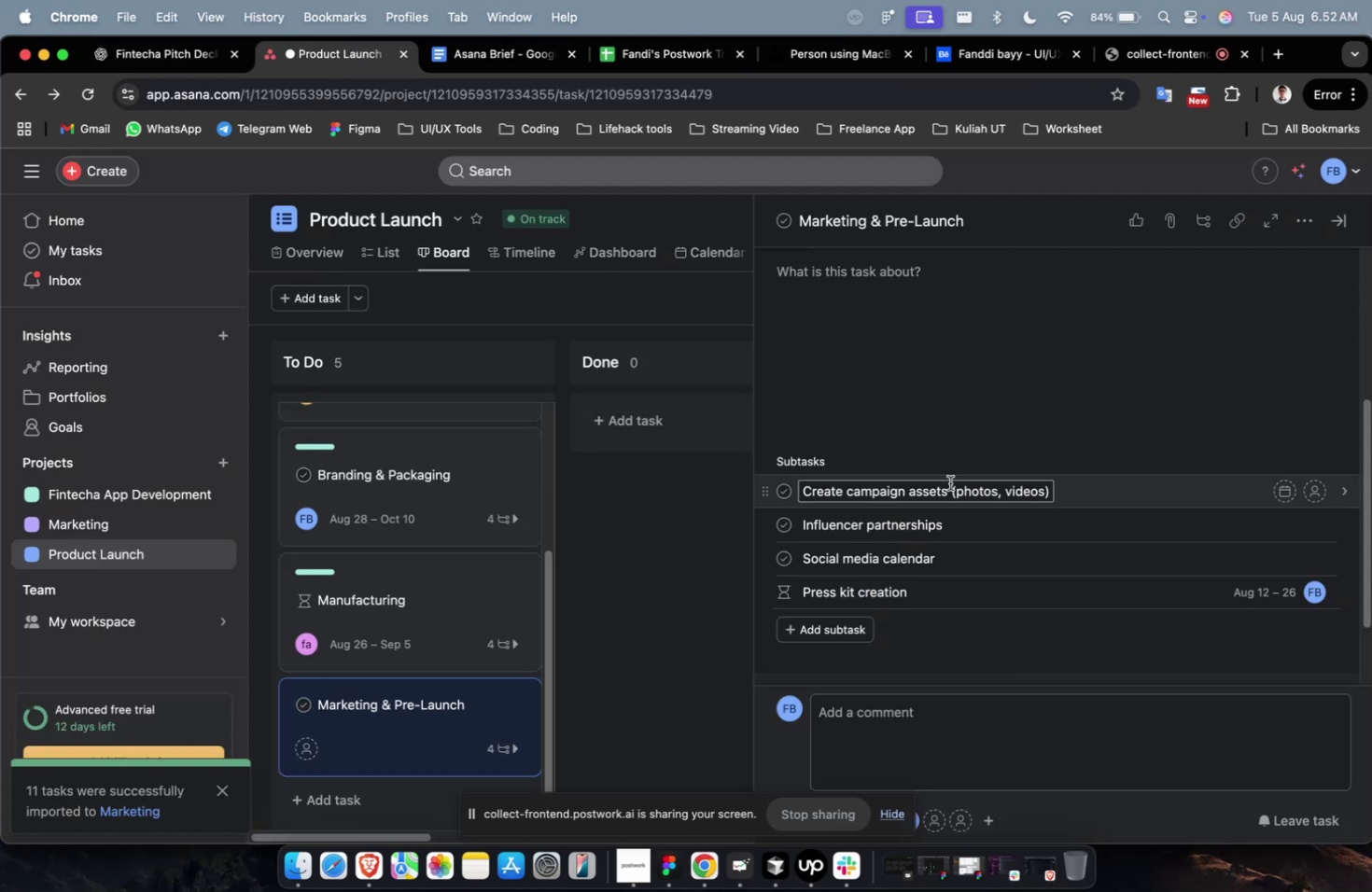 
scroll: coordinate [950, 441], scroll_direction: up, amount: 3.0
 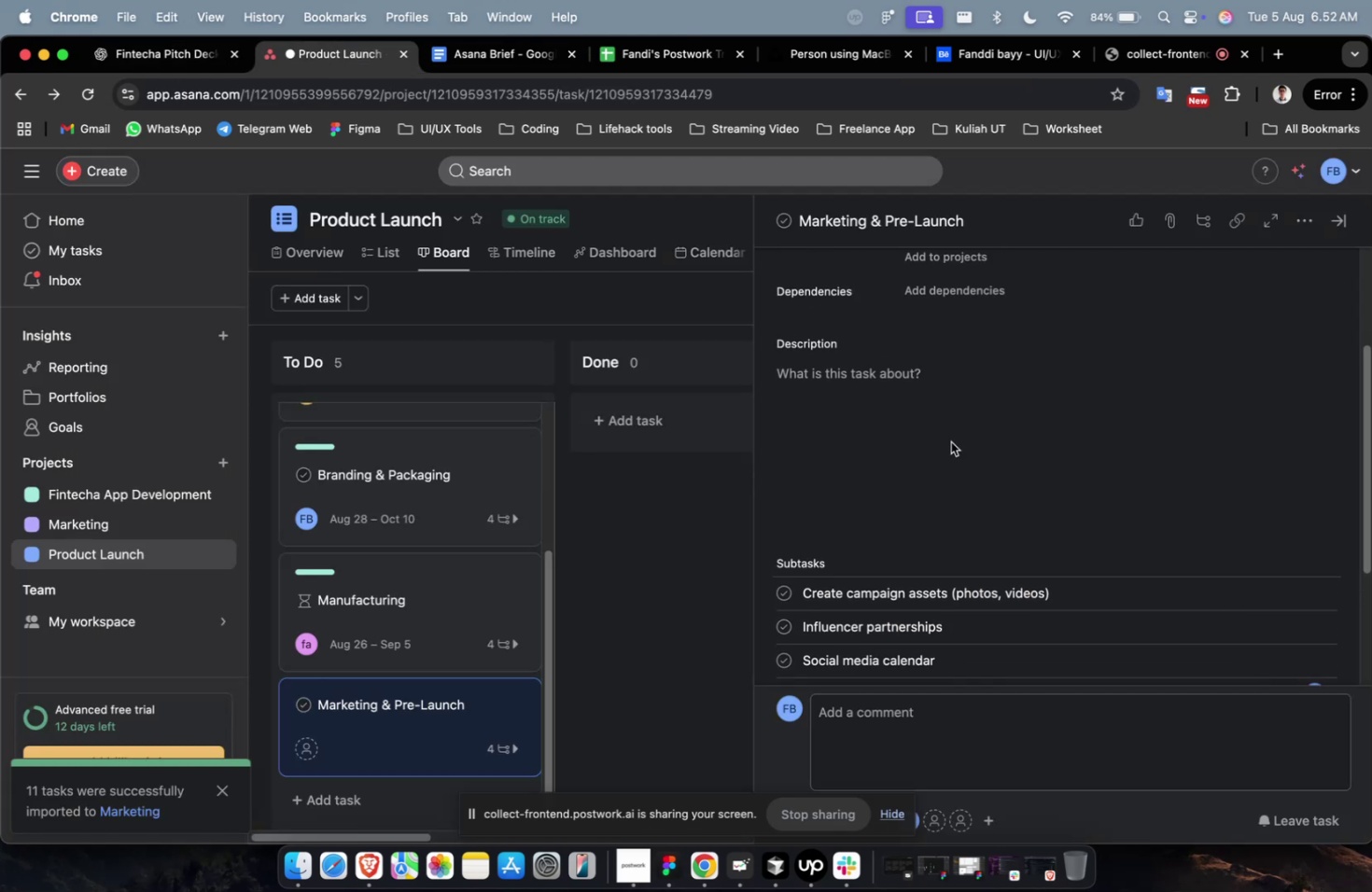 
left_click([950, 441])
 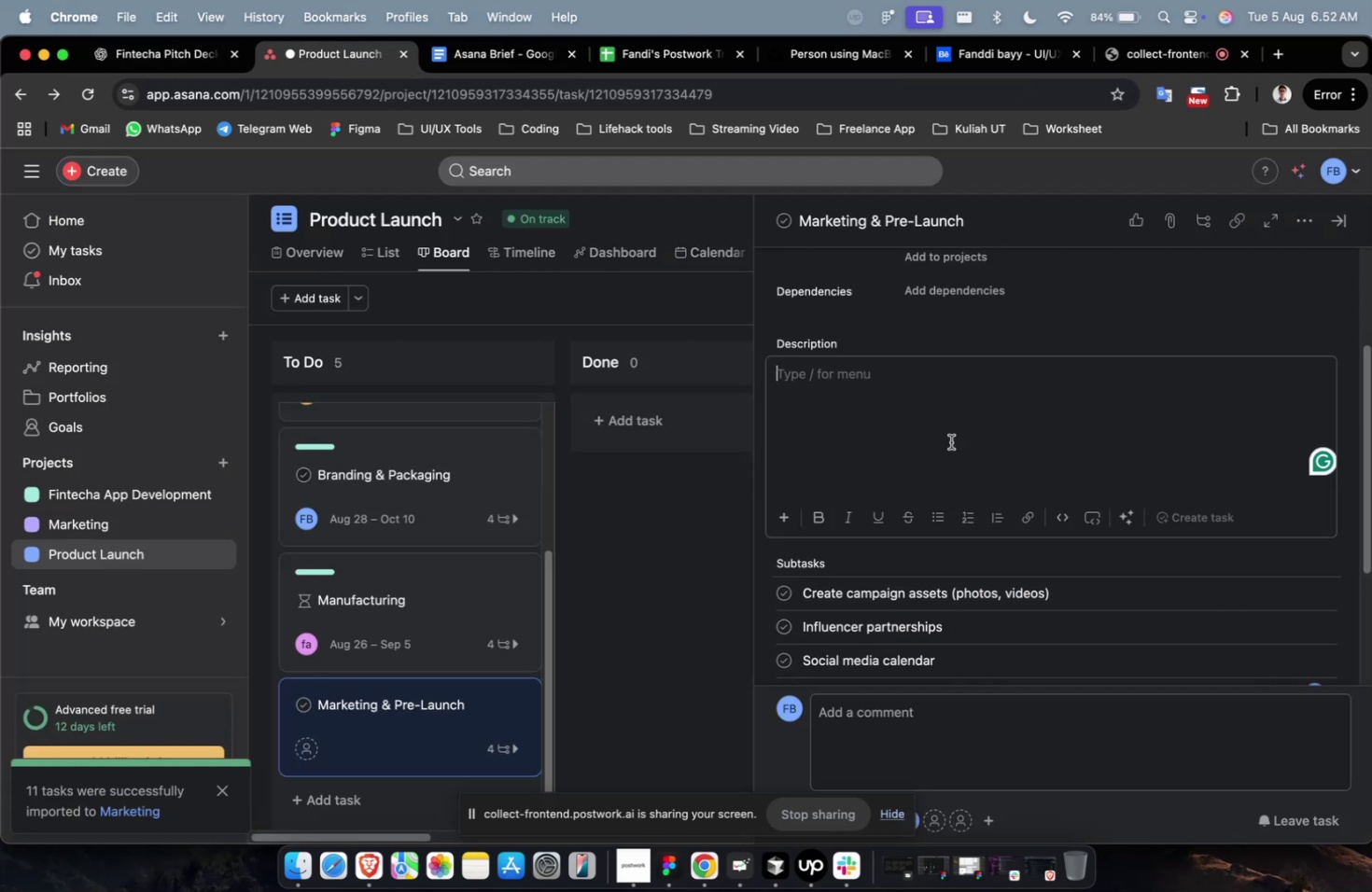 
key(Meta+V)
 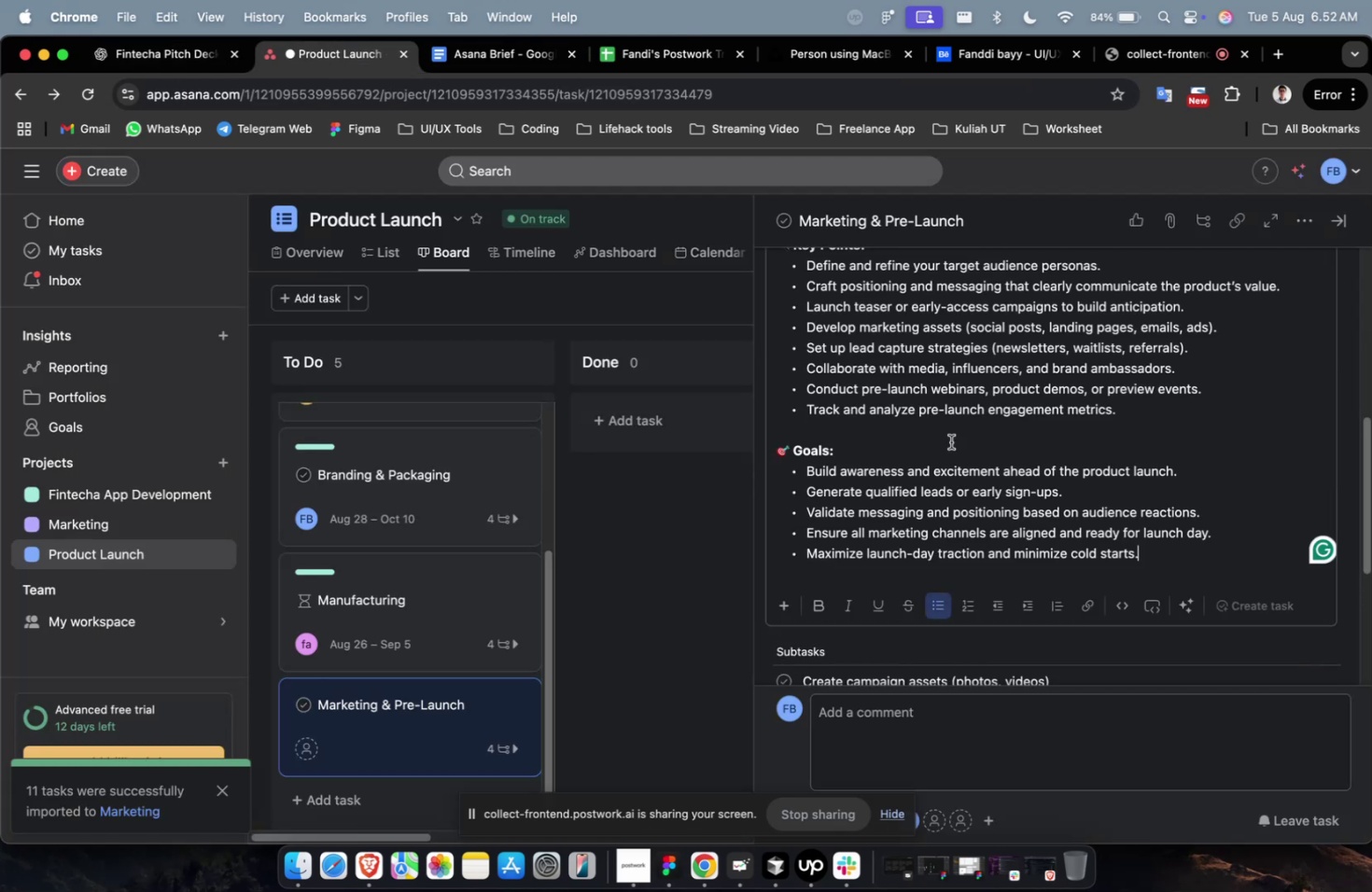 
scroll: coordinate [950, 441], scroll_direction: up, amount: 13.0
 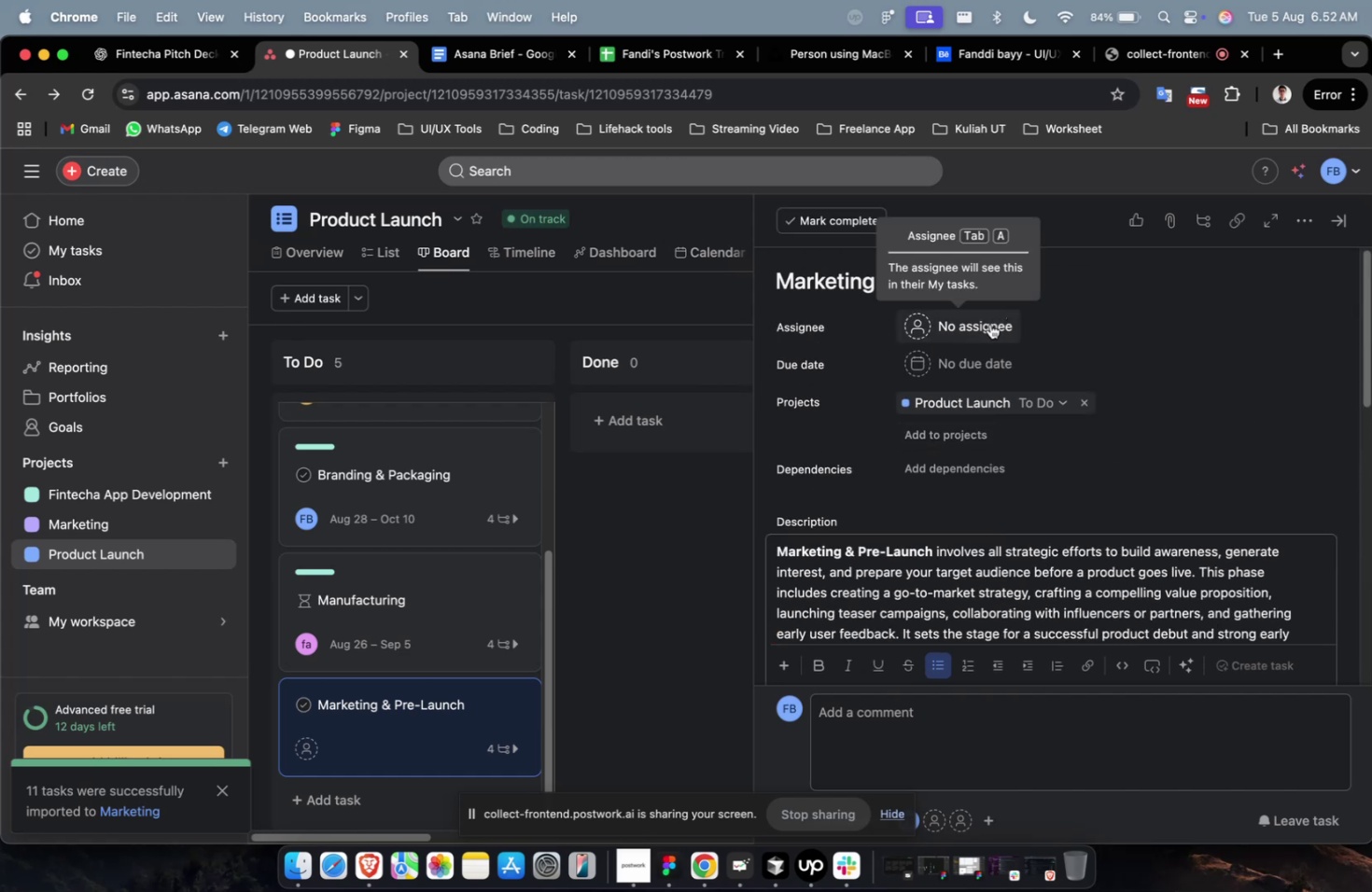 
scroll: coordinate [980, 368], scroll_direction: down, amount: 19.0
 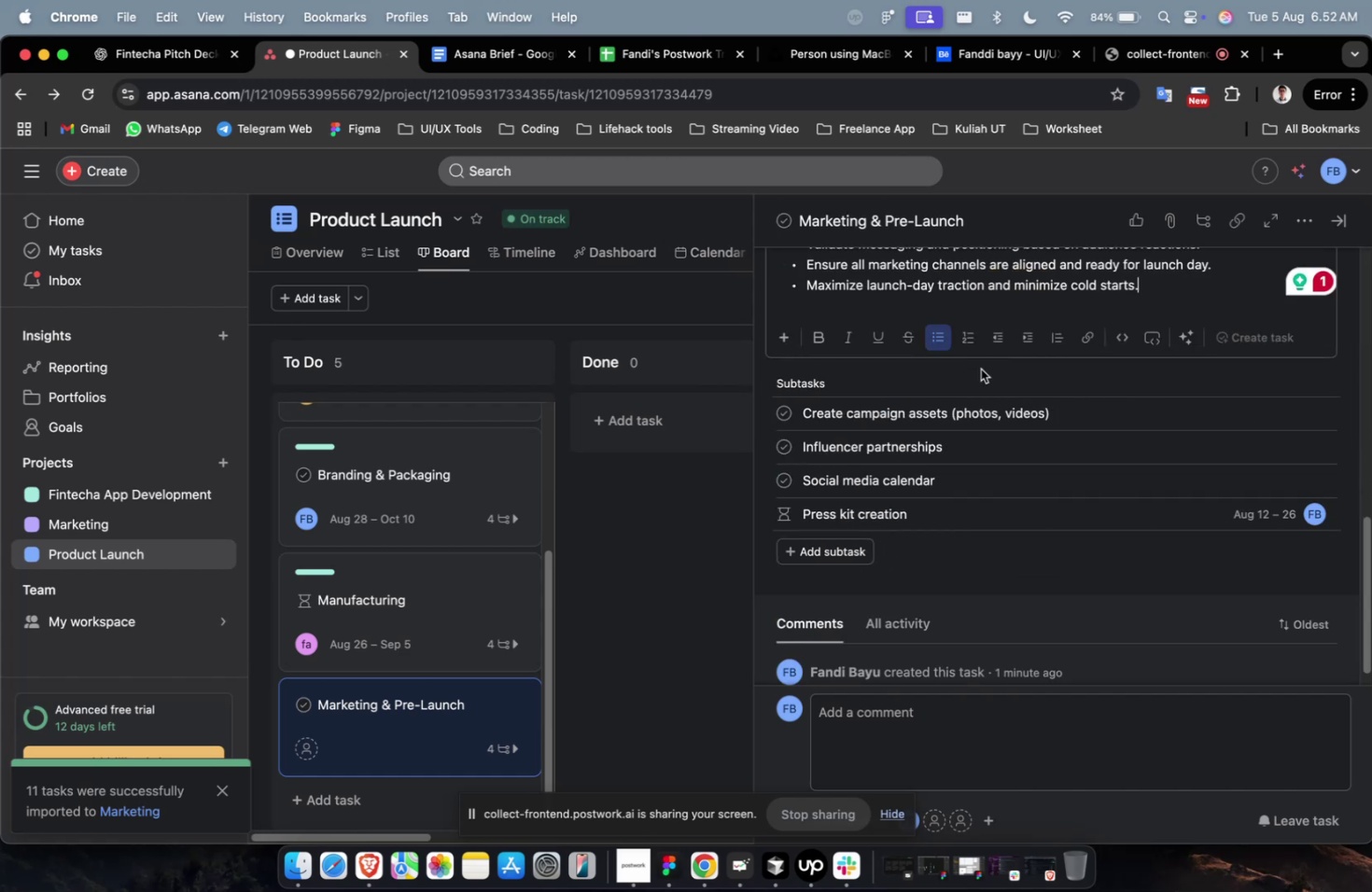 
scroll: coordinate [980, 369], scroll_direction: up, amount: 24.0
 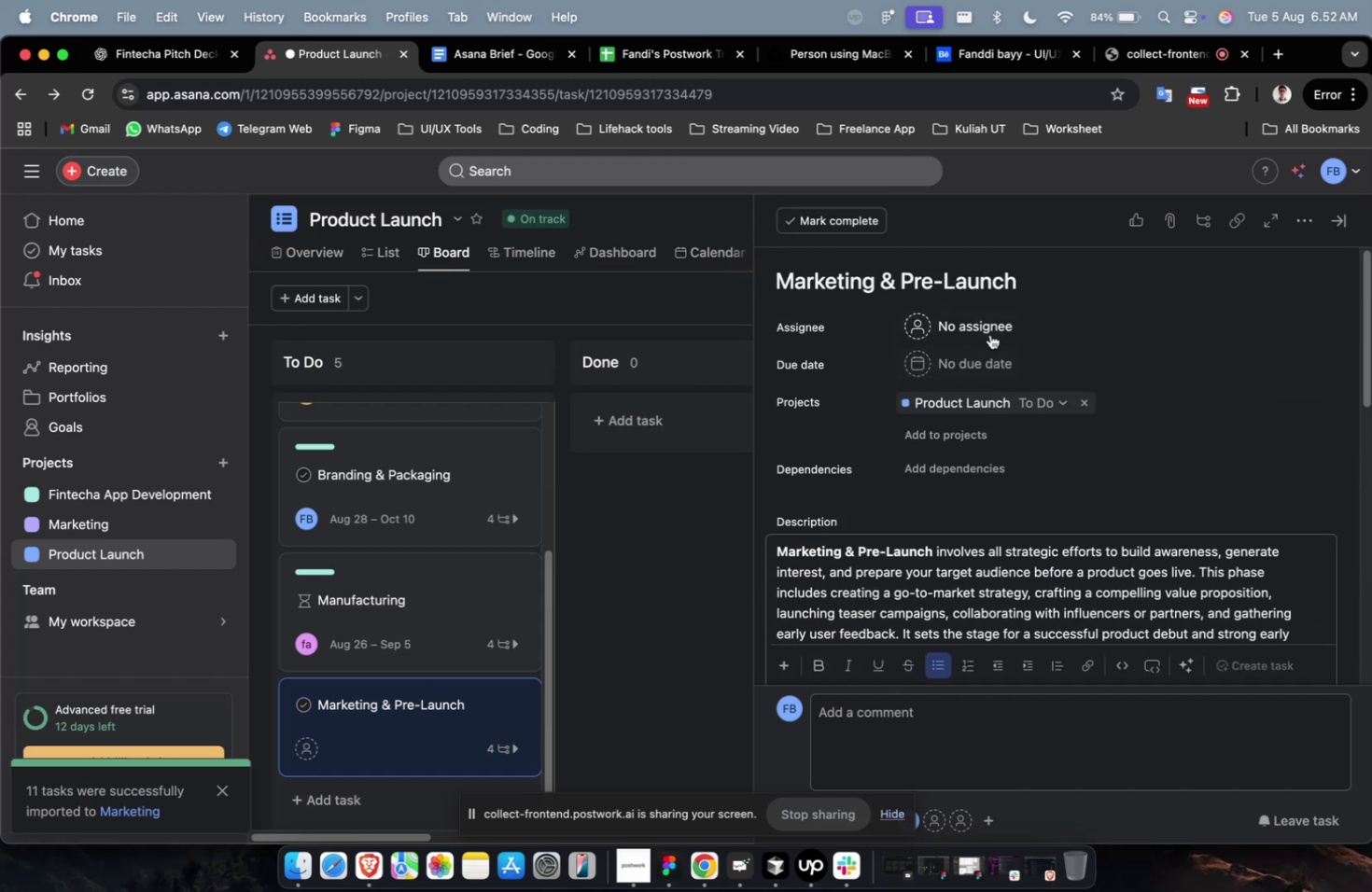 
left_click([989, 333])
 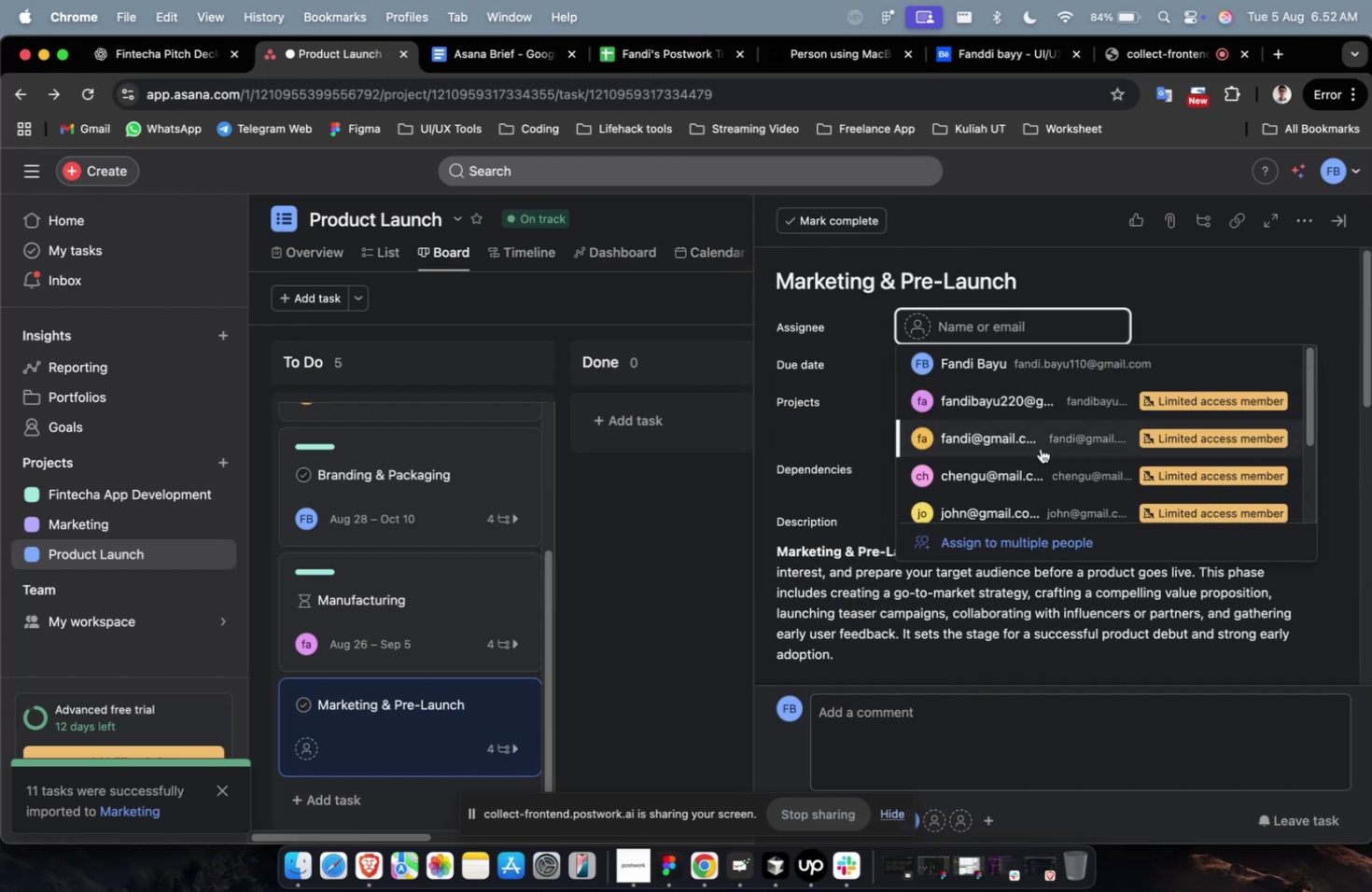 
left_click([1043, 444])
 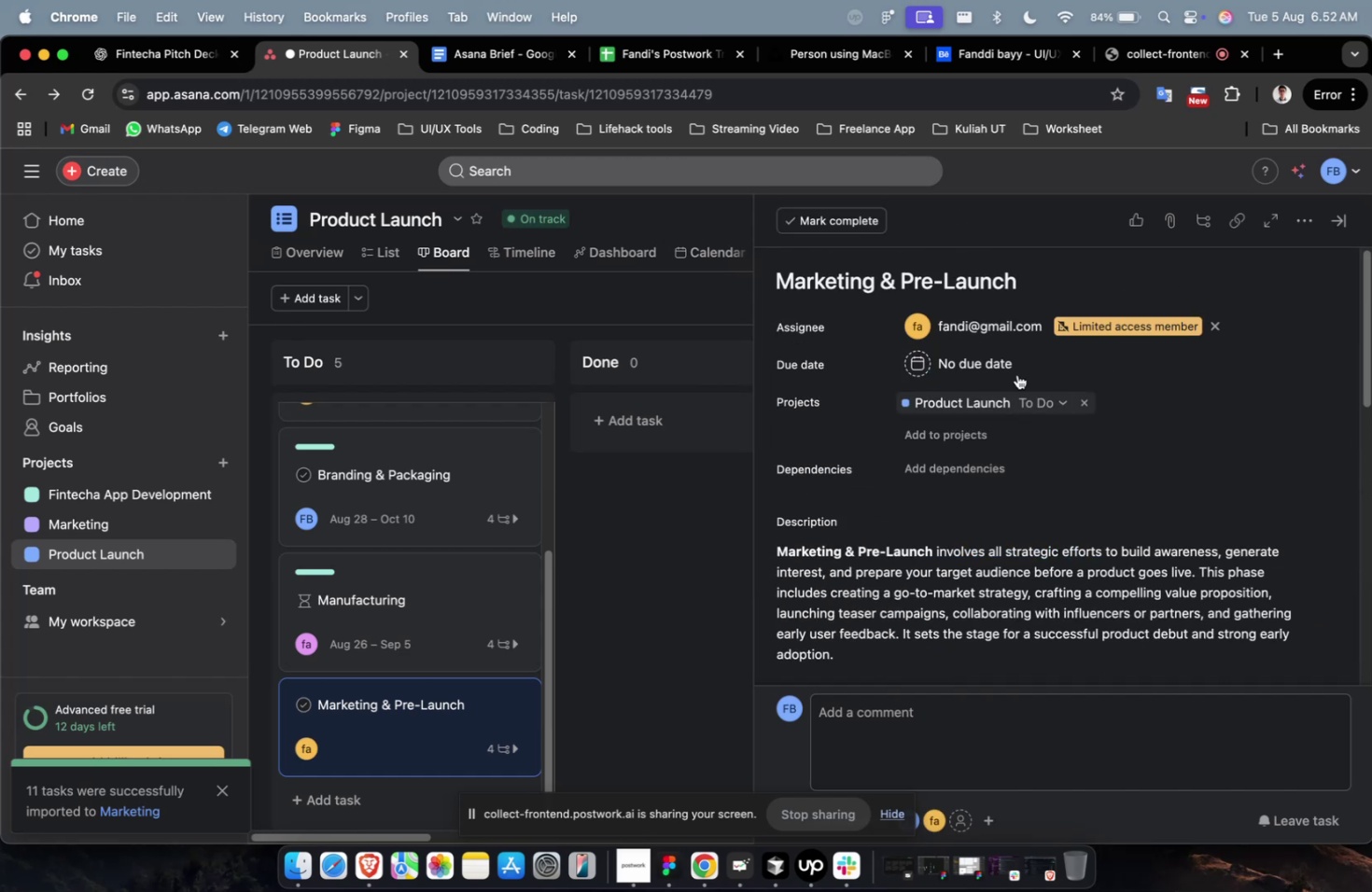 
double_click([1003, 367])
 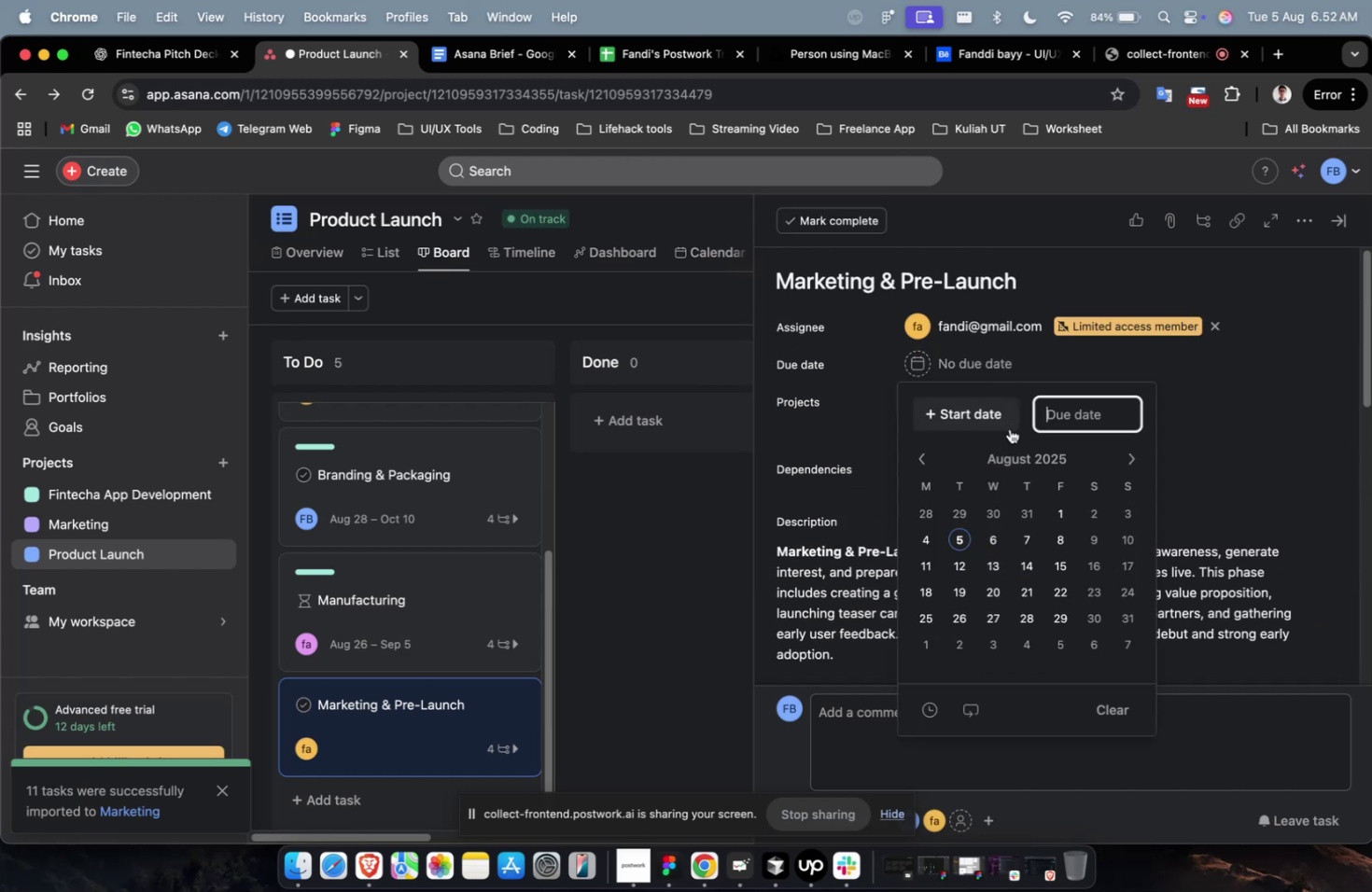 
triple_click([1000, 422])
 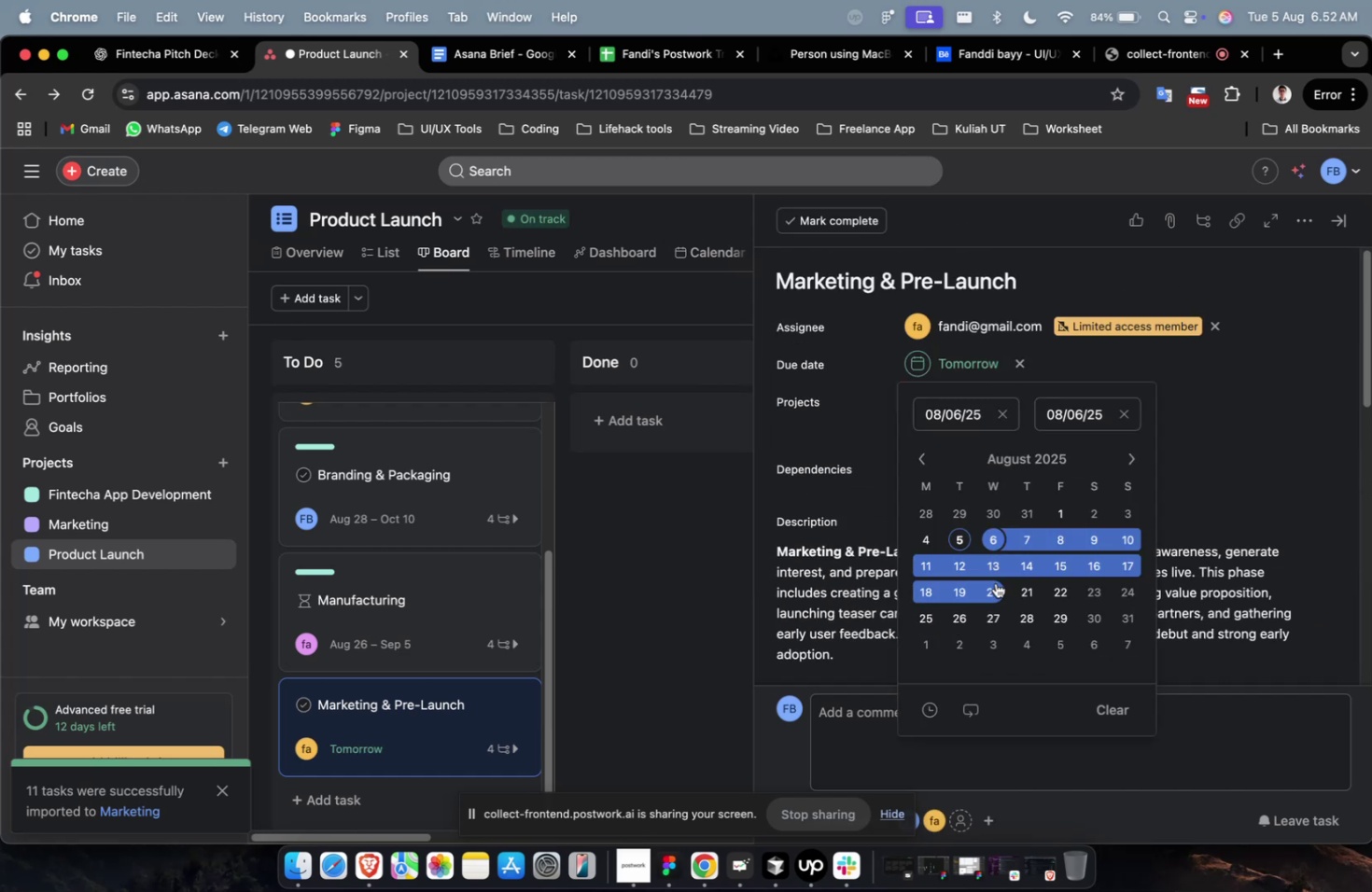 
triple_click([995, 592])
 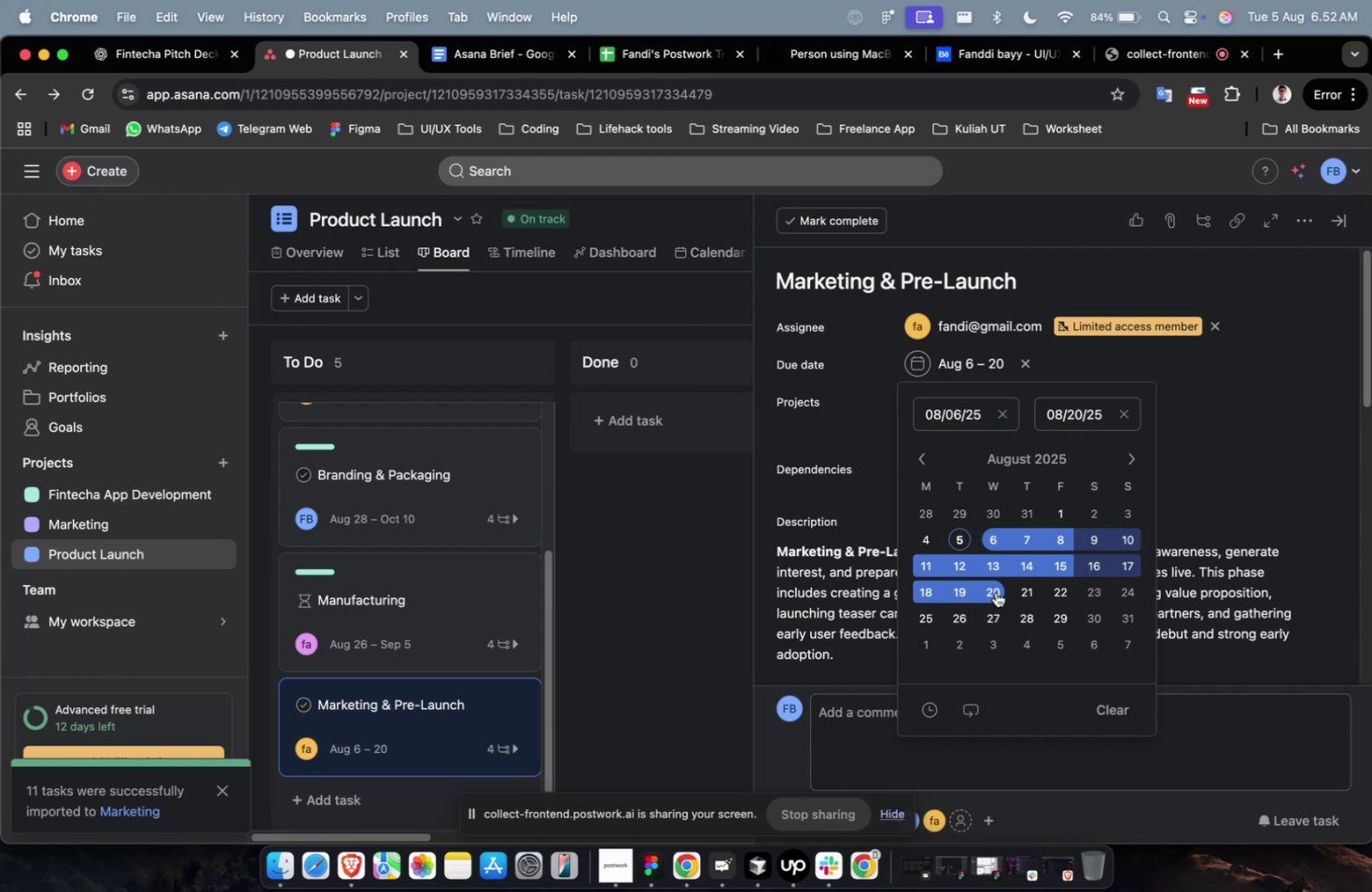 
wait(17.32)
 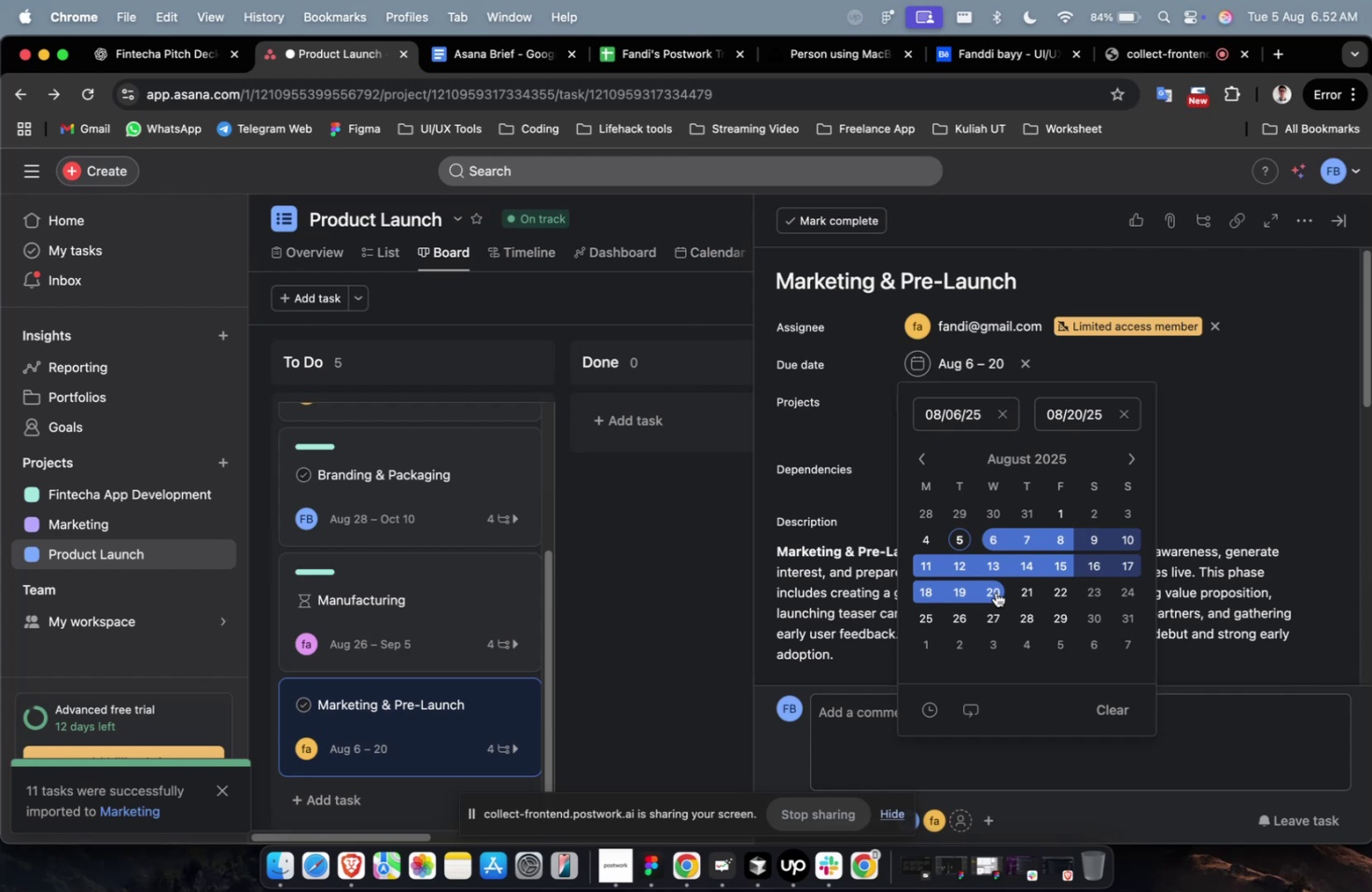 
left_click([979, 440])
 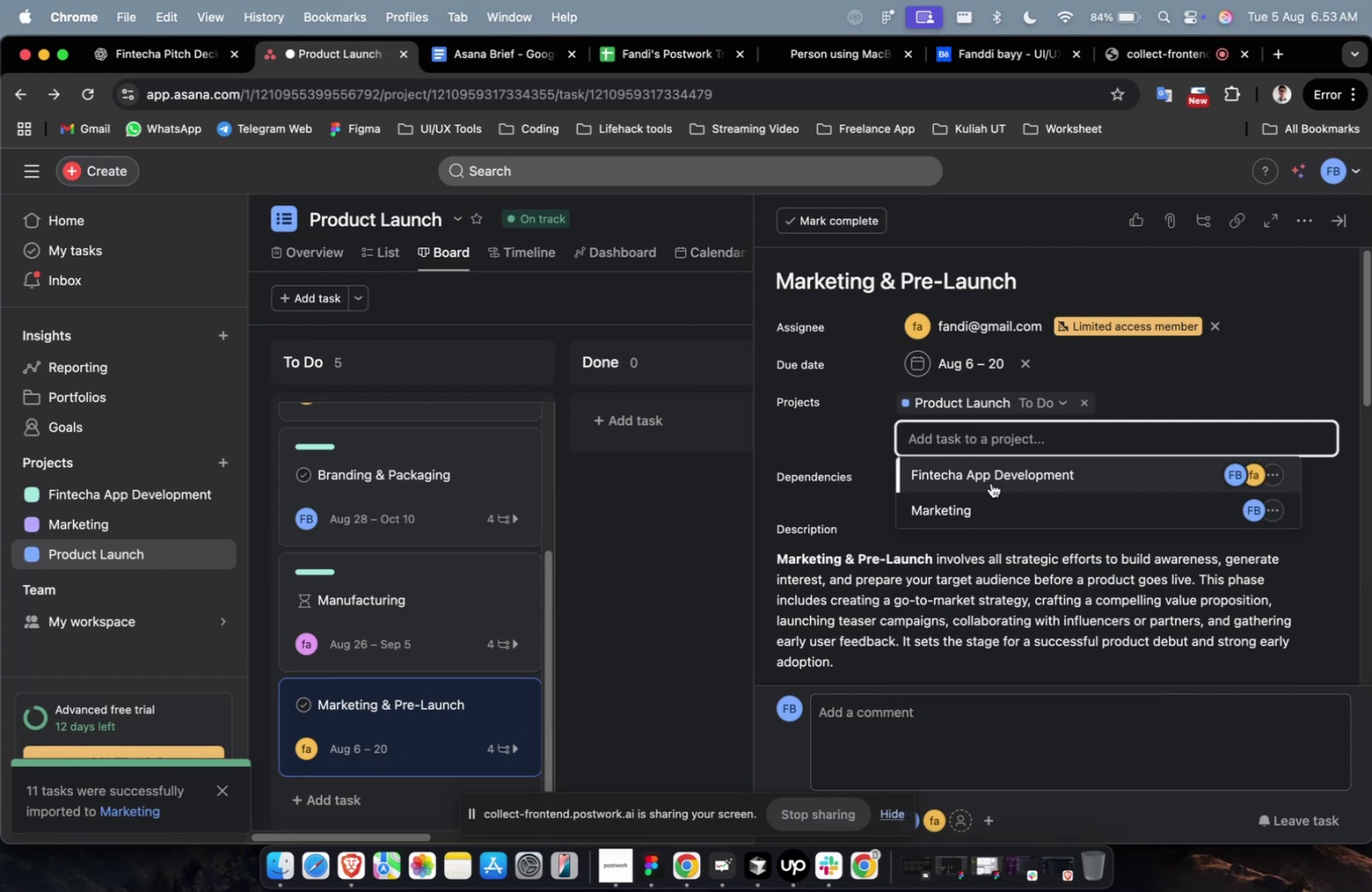 
left_click([992, 481])
 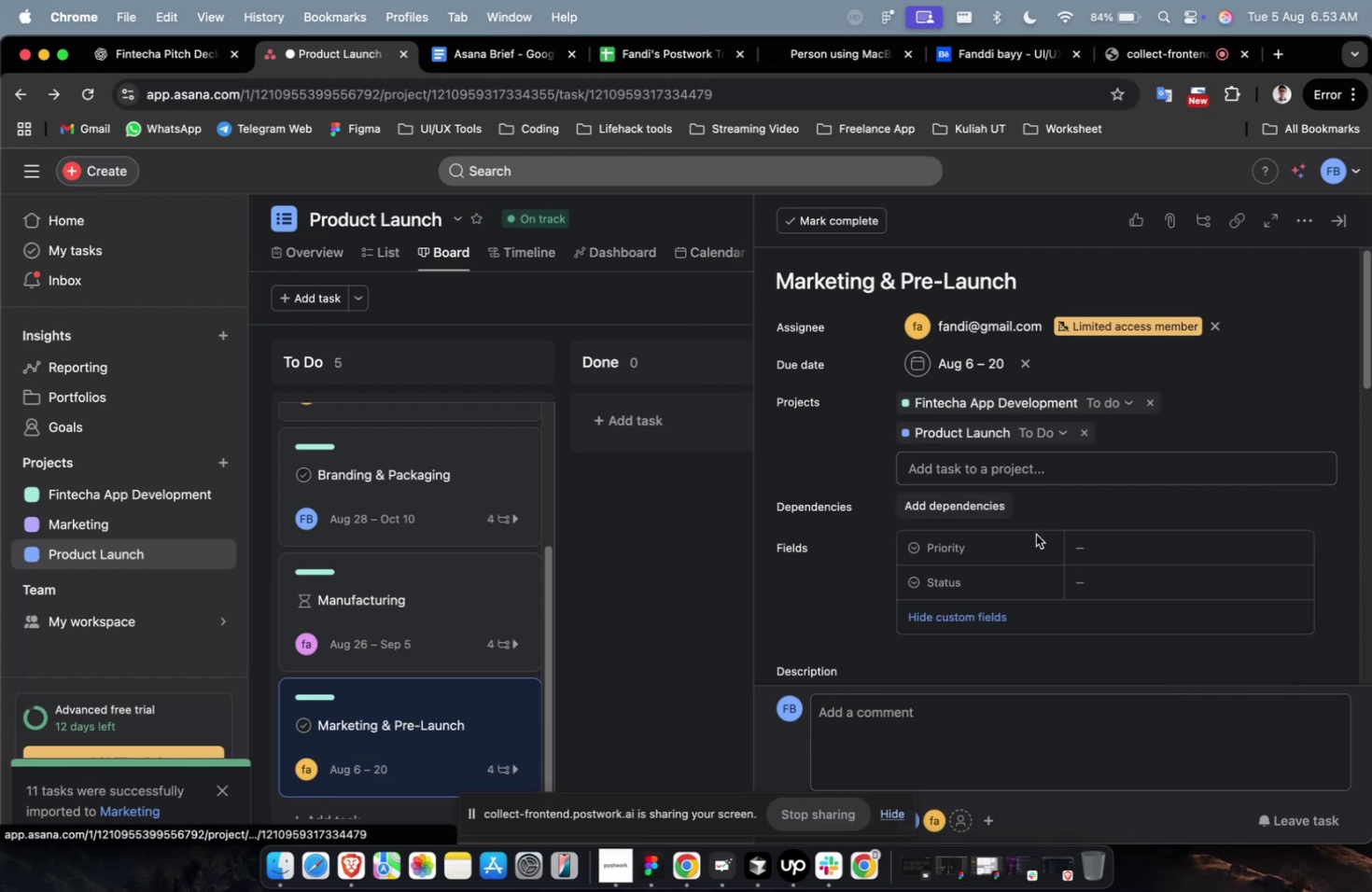 
left_click([1089, 539])
 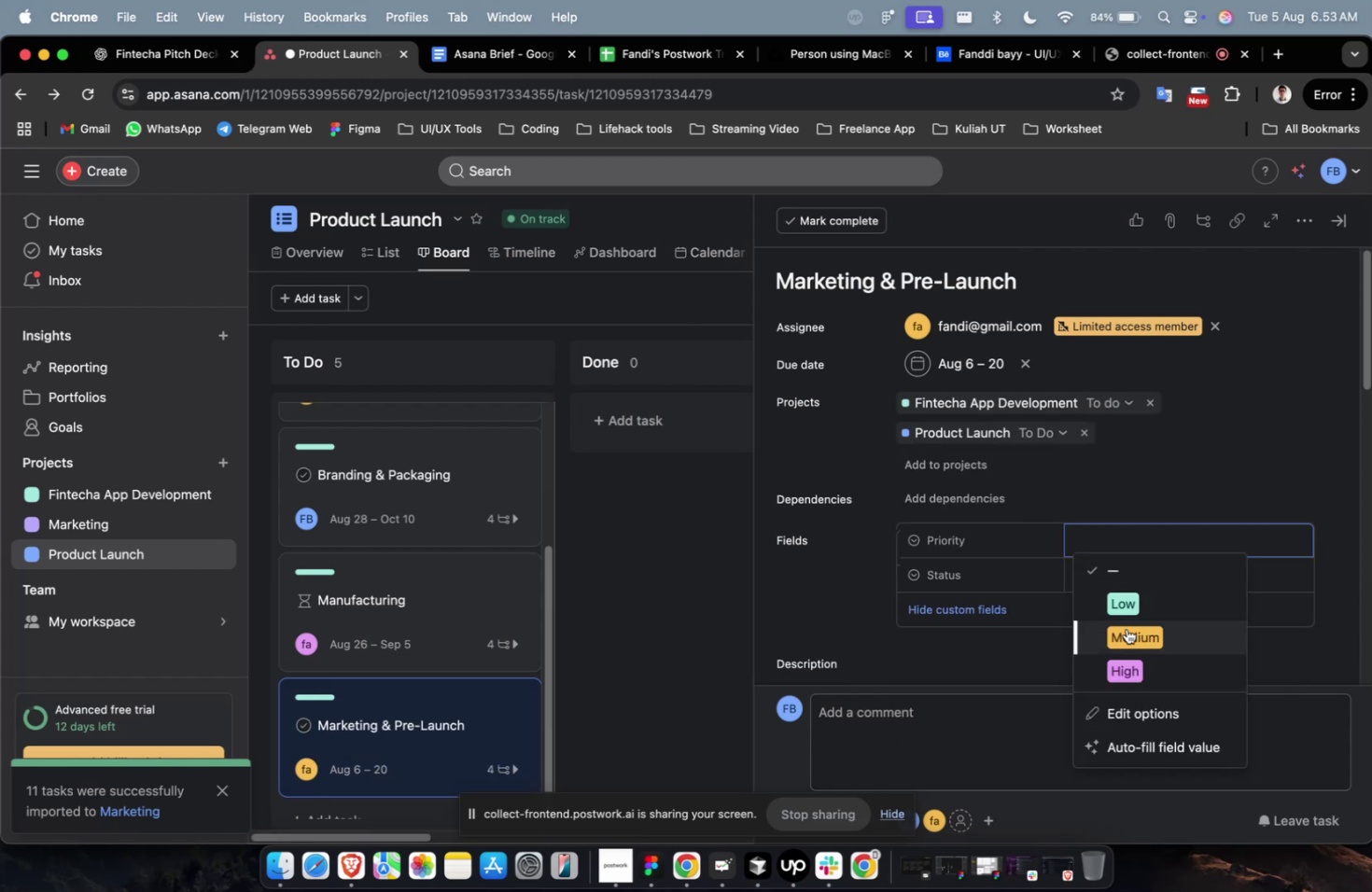 
left_click([1127, 632])
 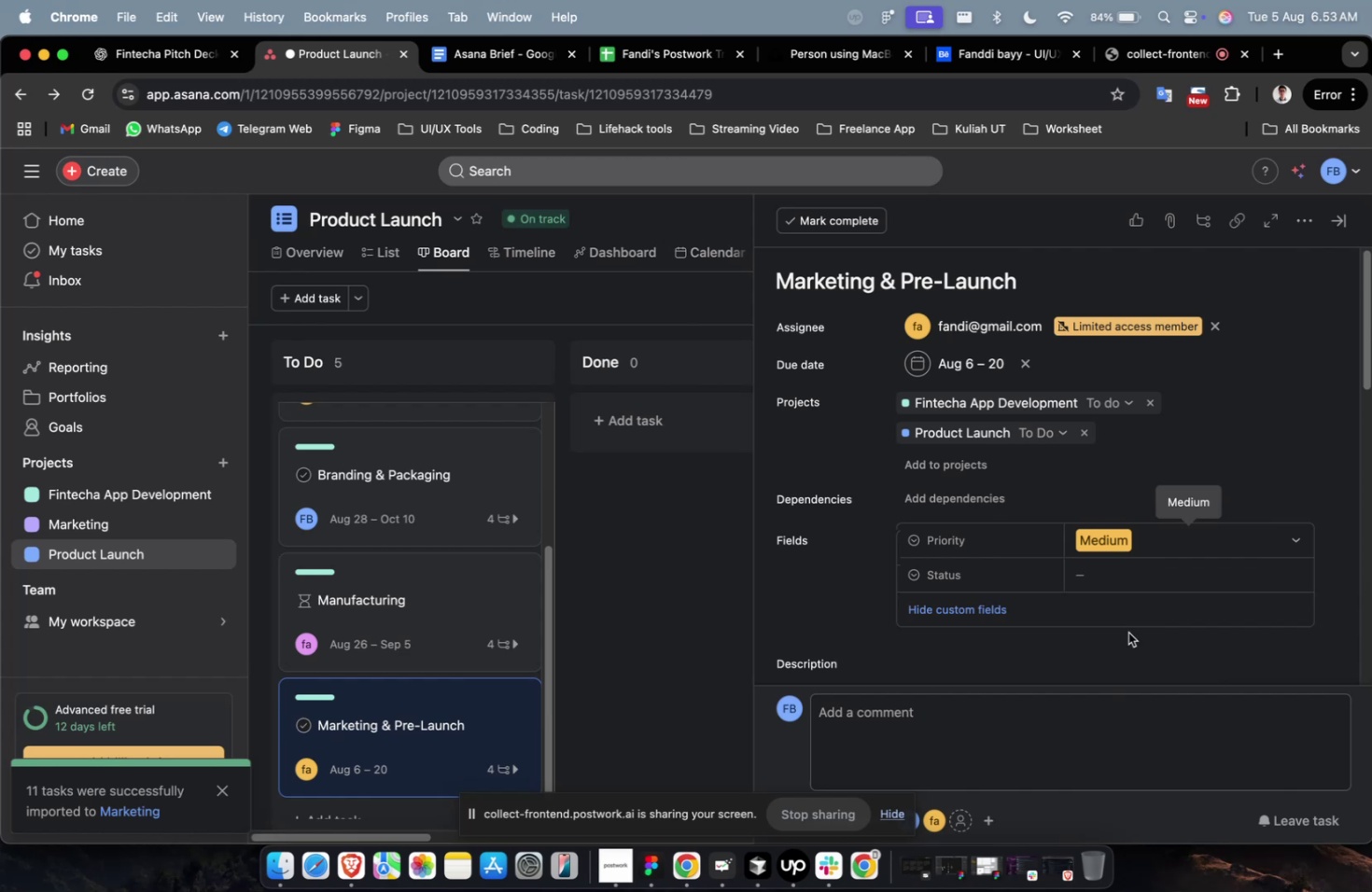 
wait(9.07)
 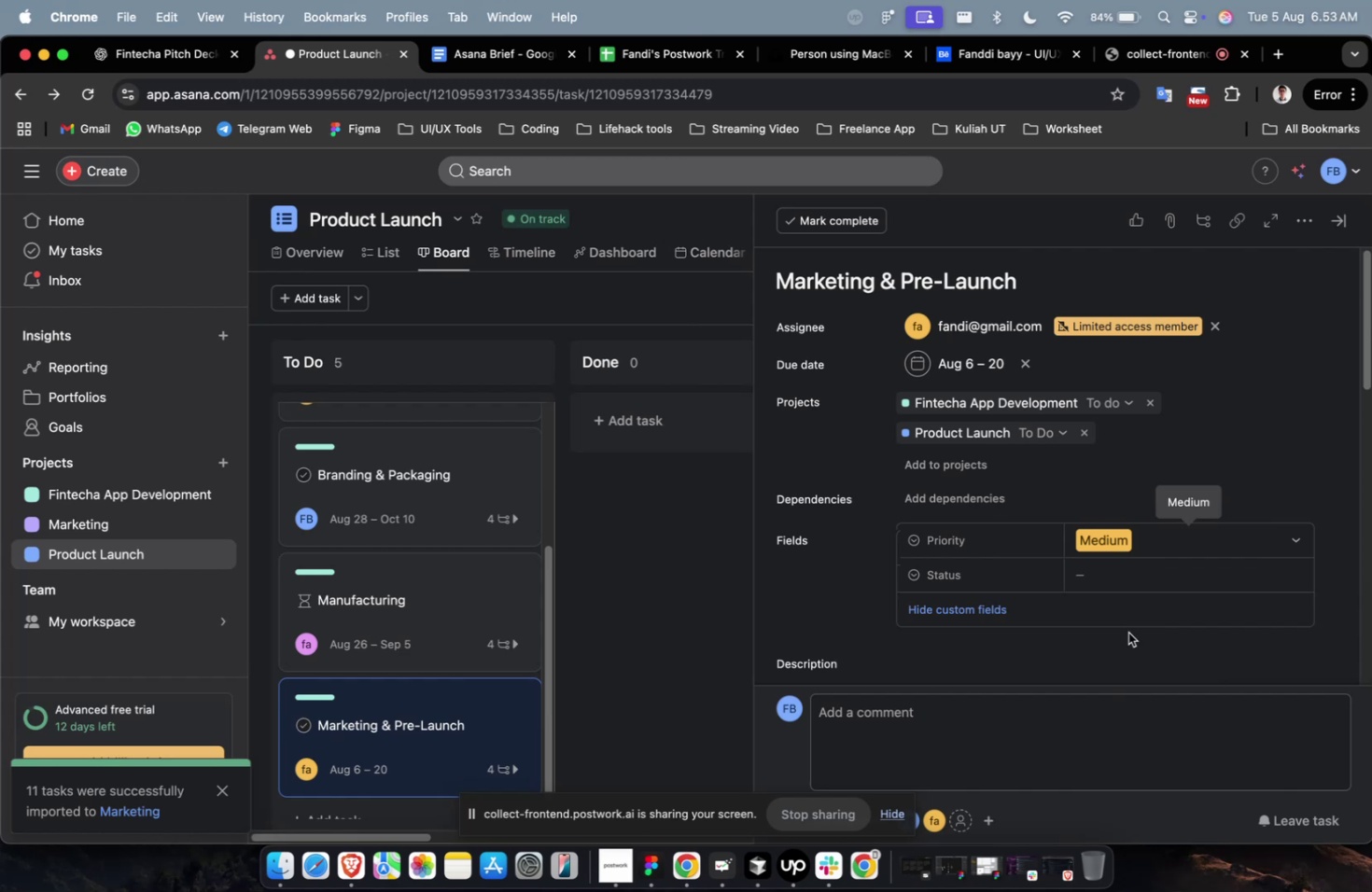 
left_click([1176, 587])
 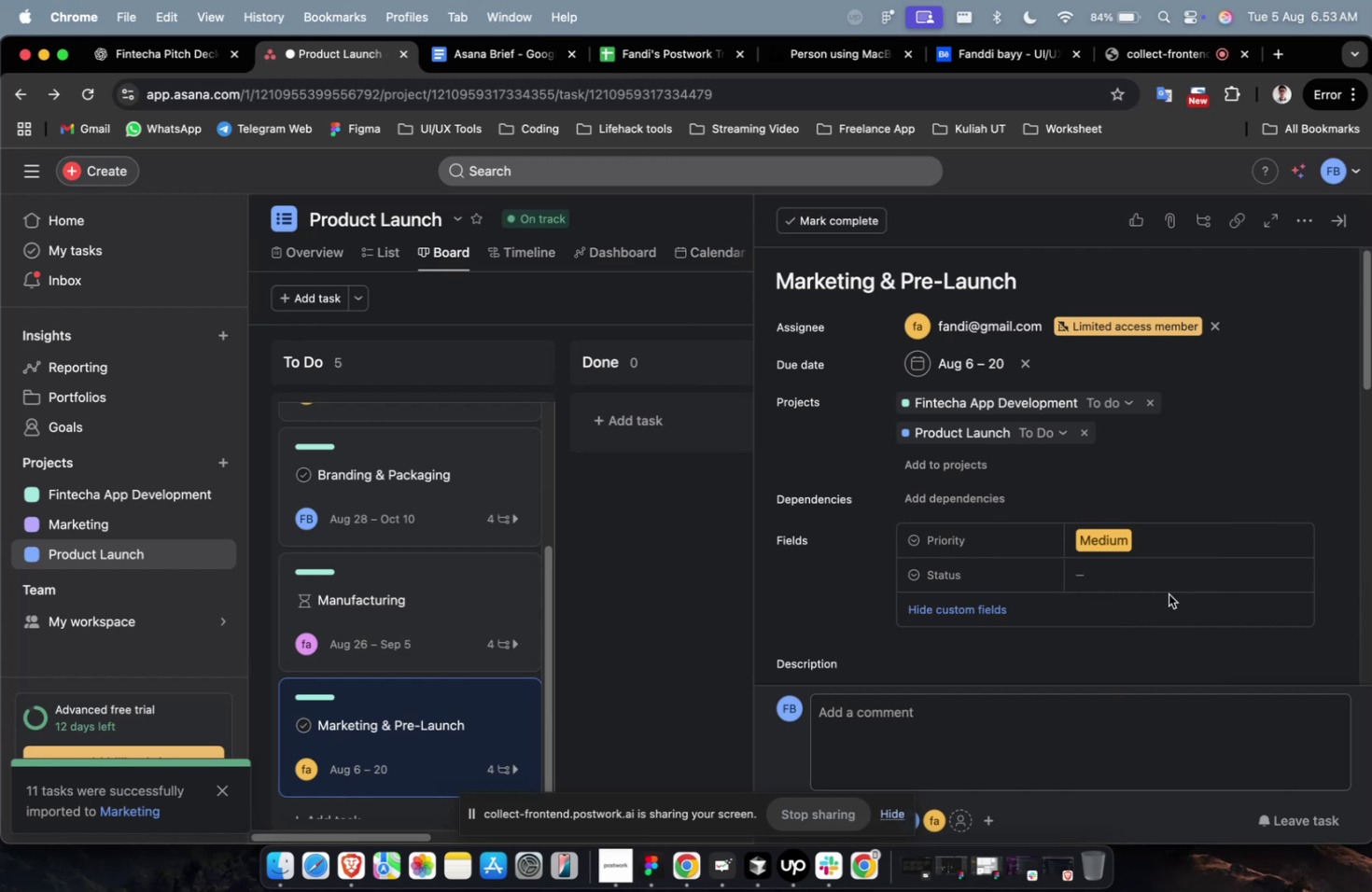 
double_click([1163, 583])
 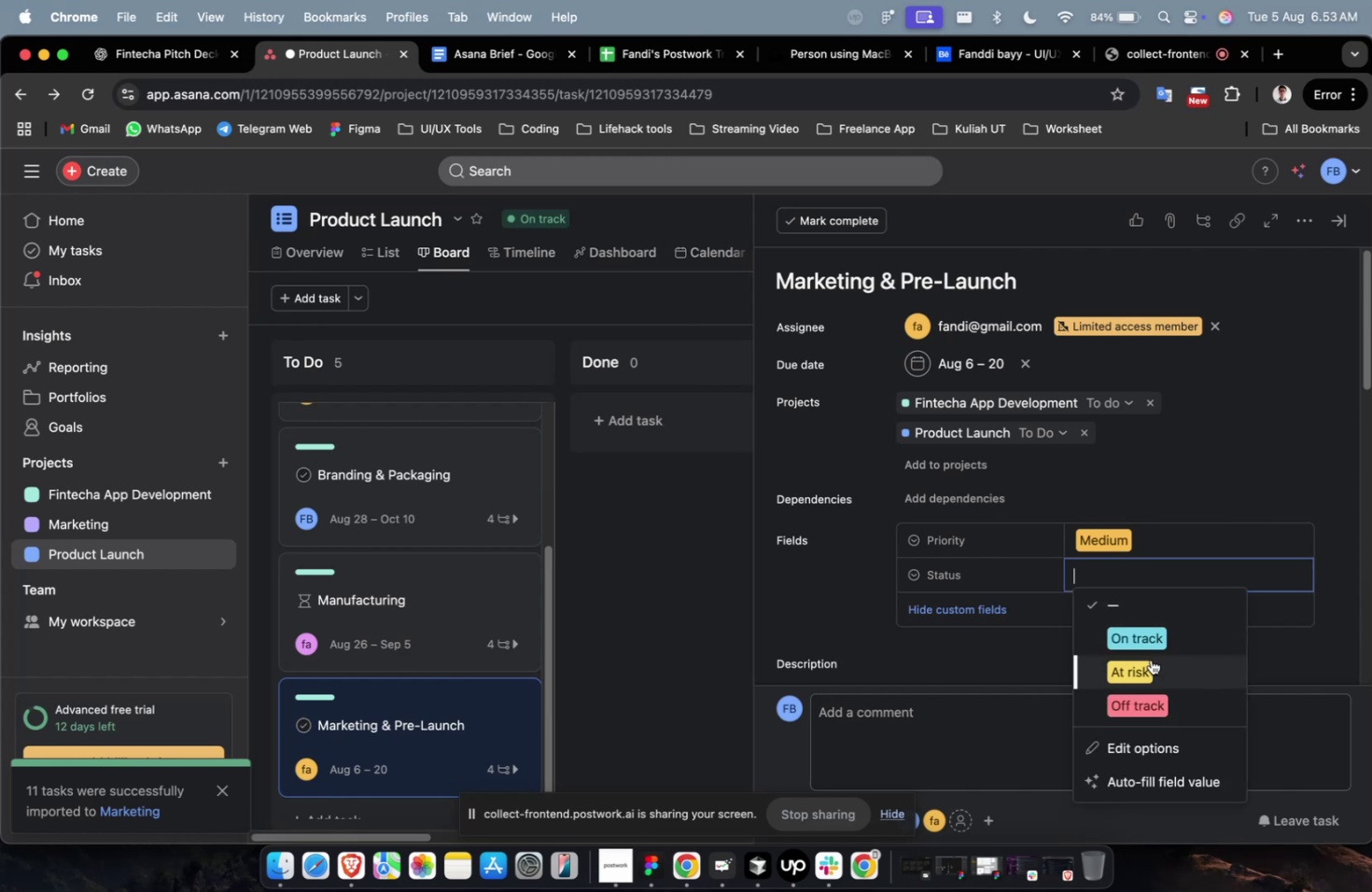 
left_click([1165, 641])
 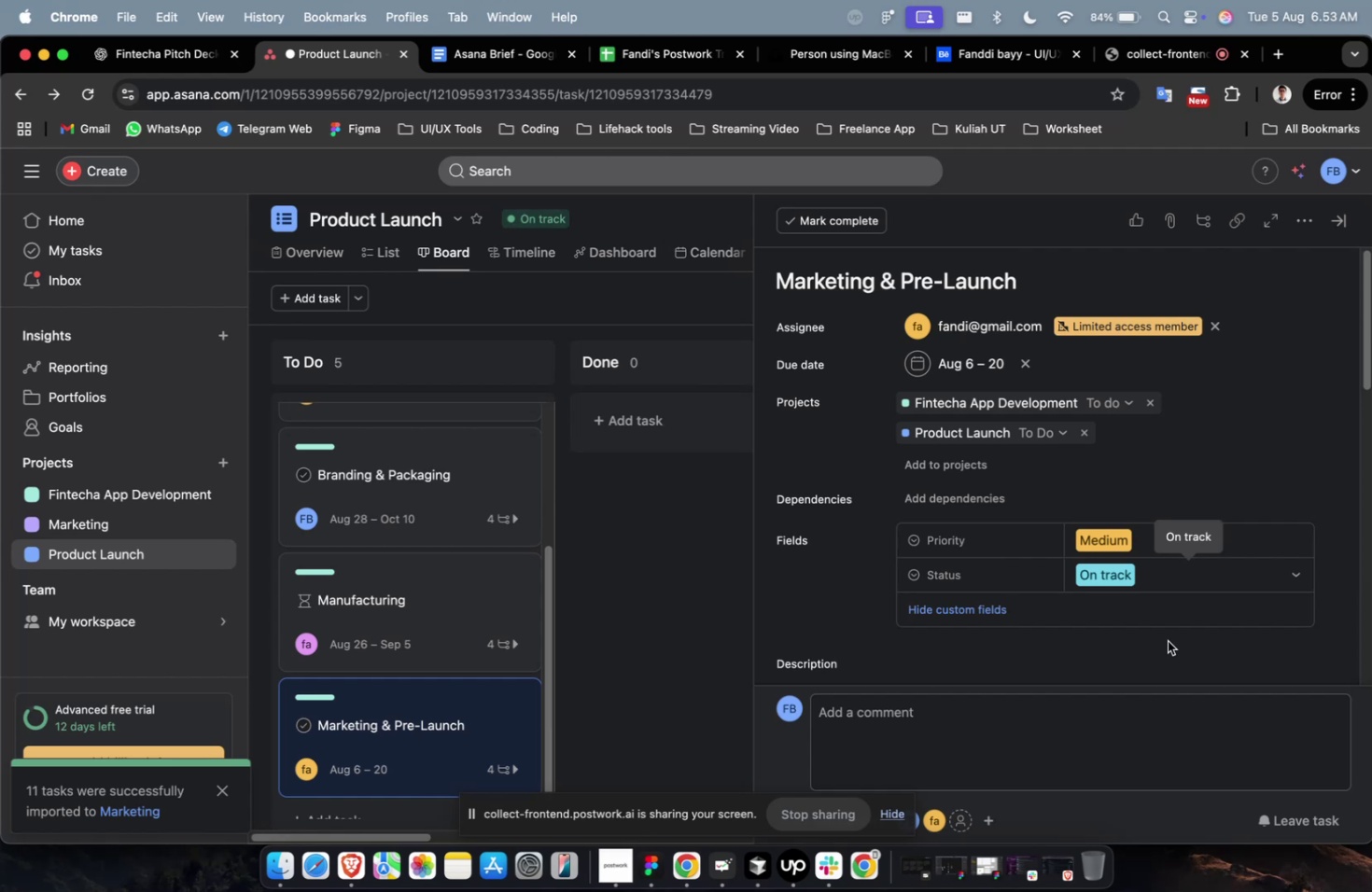 
wait(34.42)
 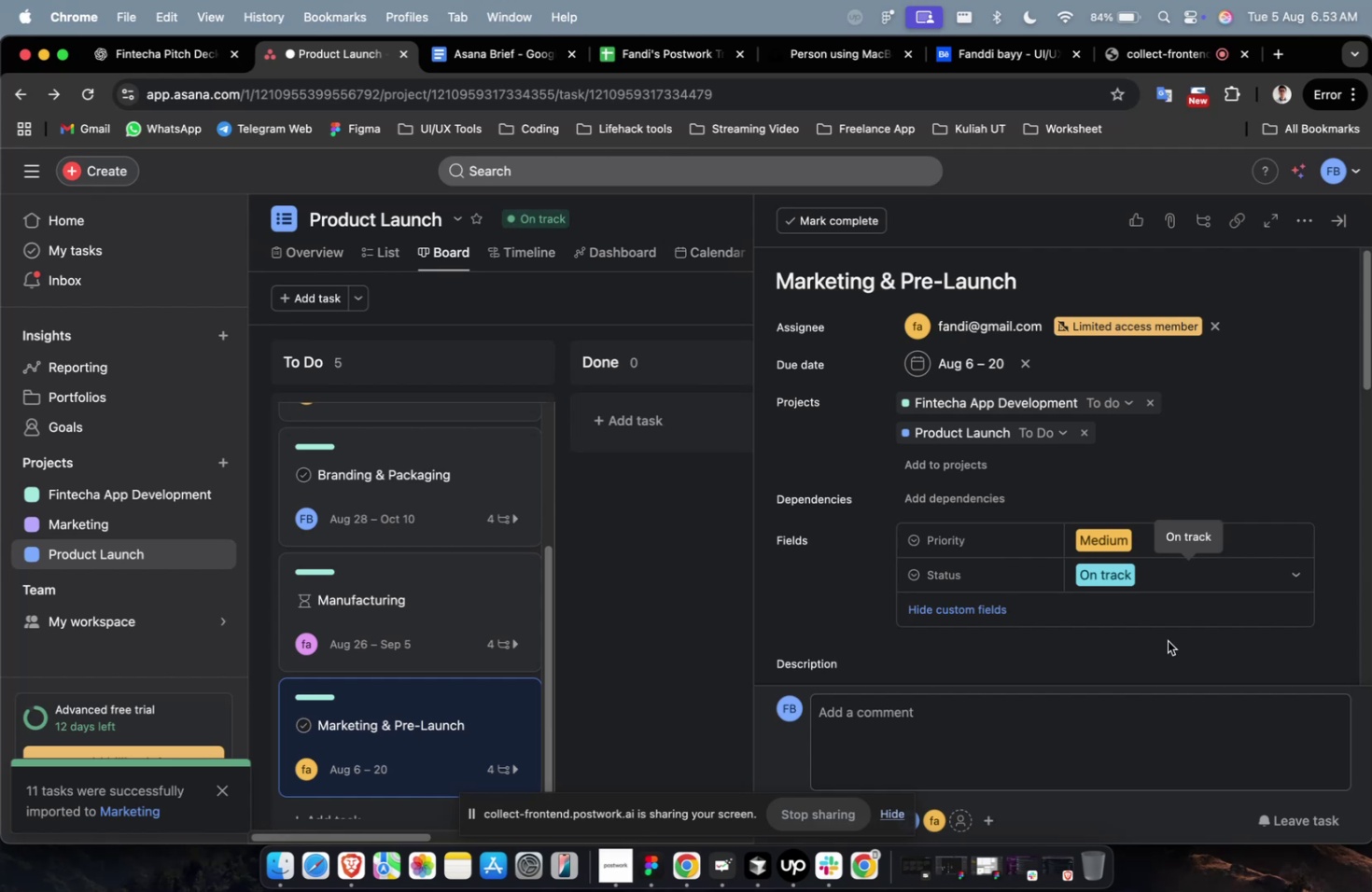 
scroll: coordinate [1161, 670], scroll_direction: down, amount: 25.0
 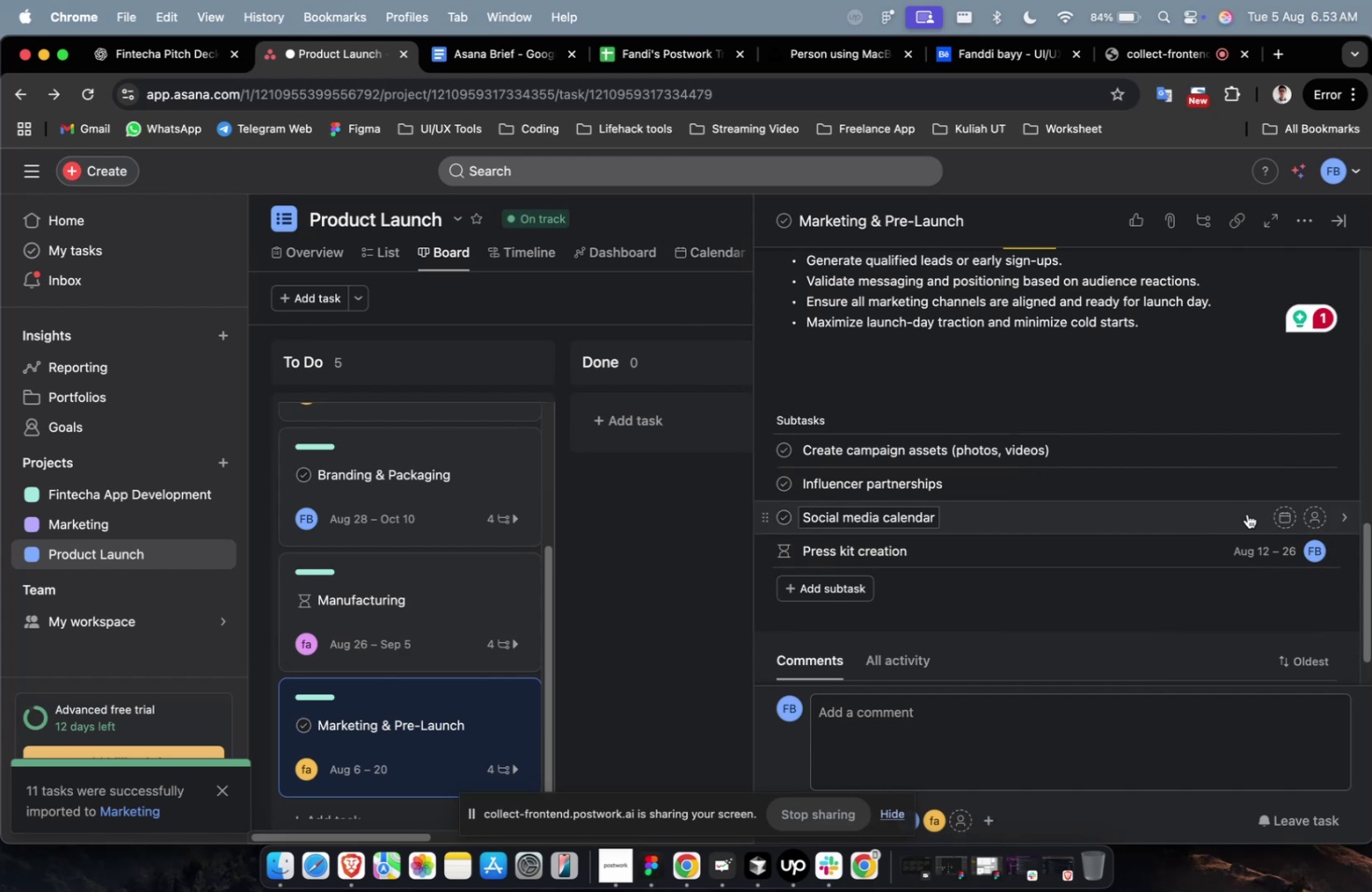 
left_click([1253, 514])
 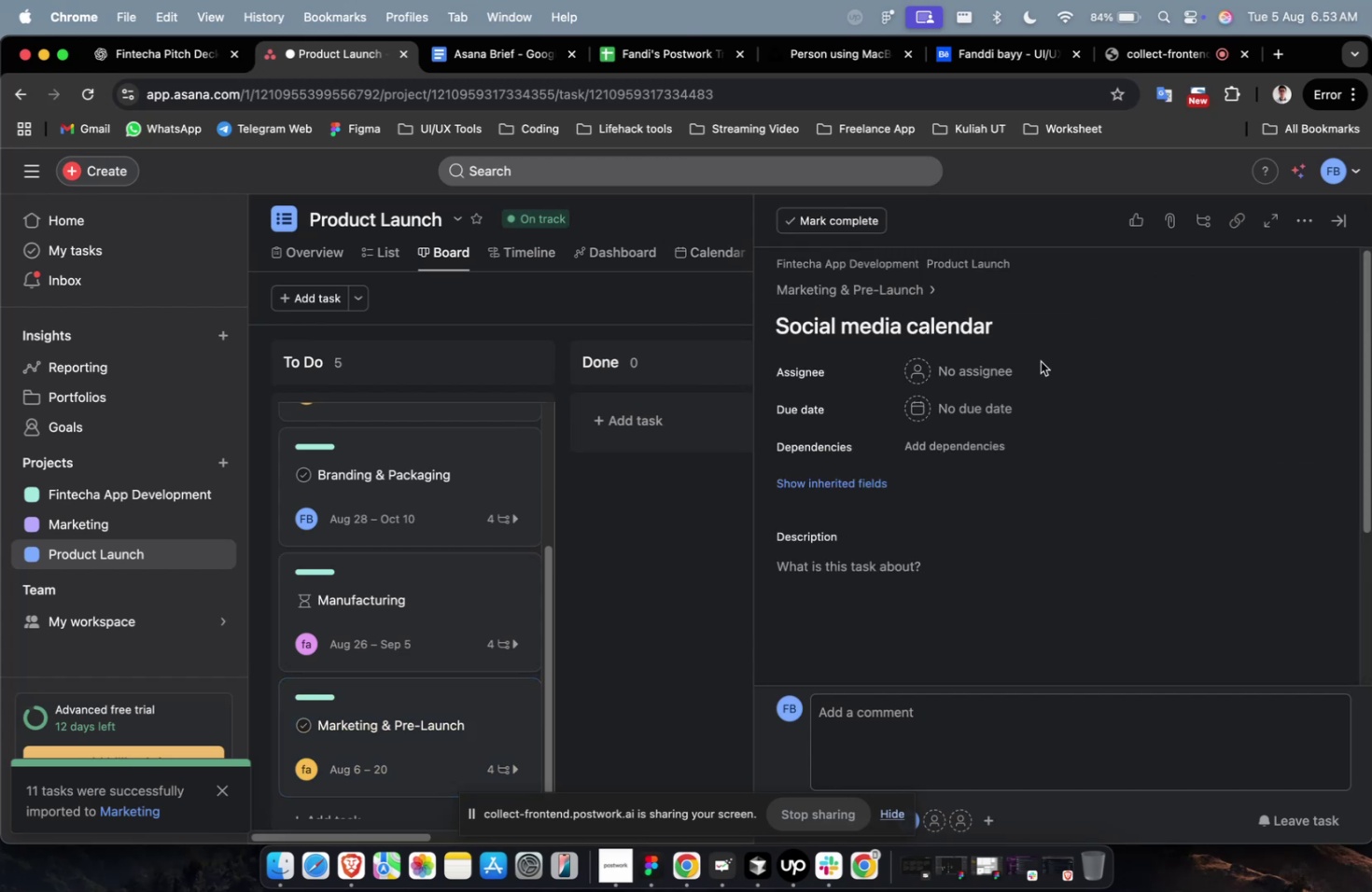 
left_click([1018, 363])
 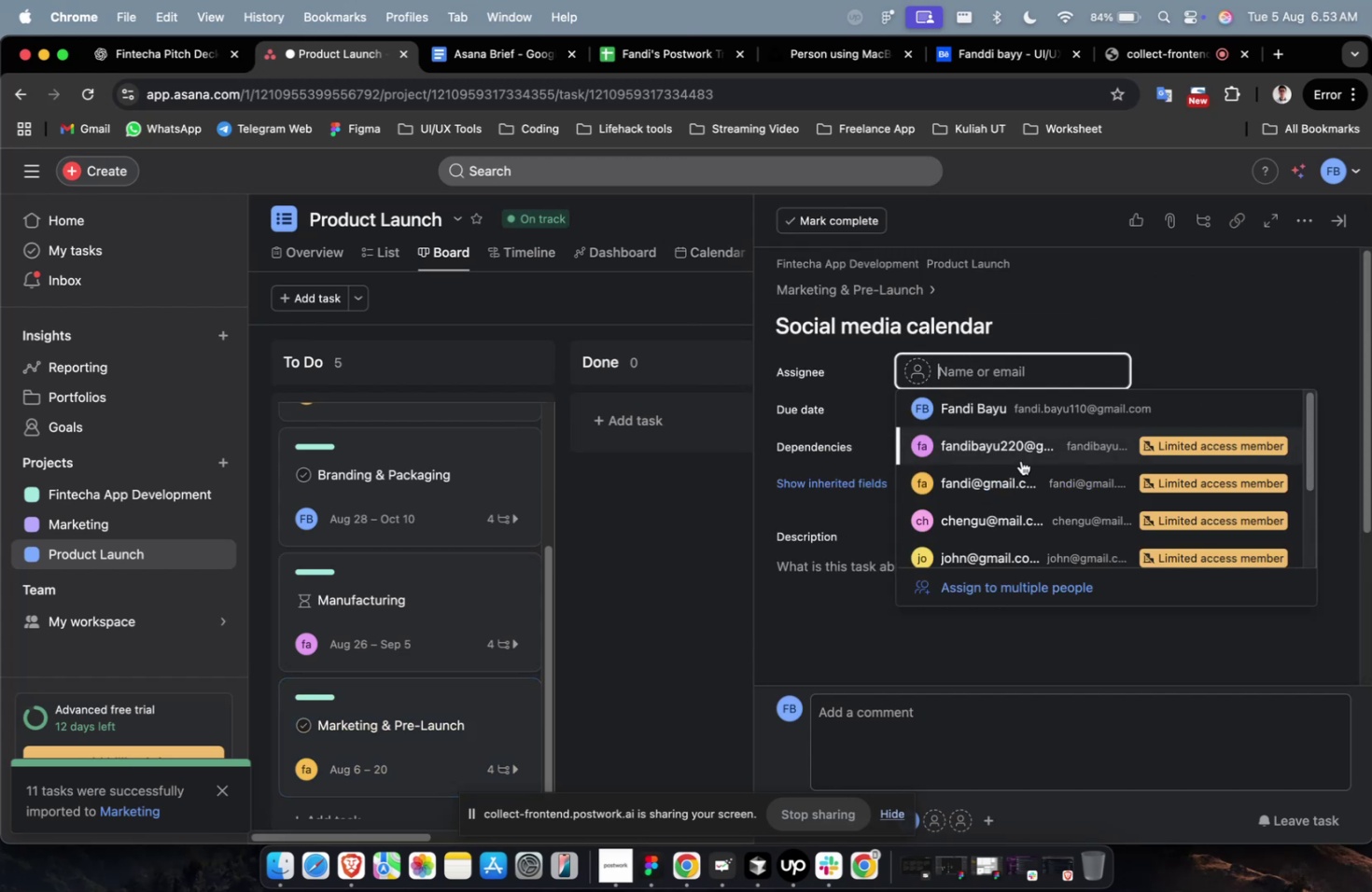 
scroll: coordinate [1024, 495], scroll_direction: down, amount: 8.0
 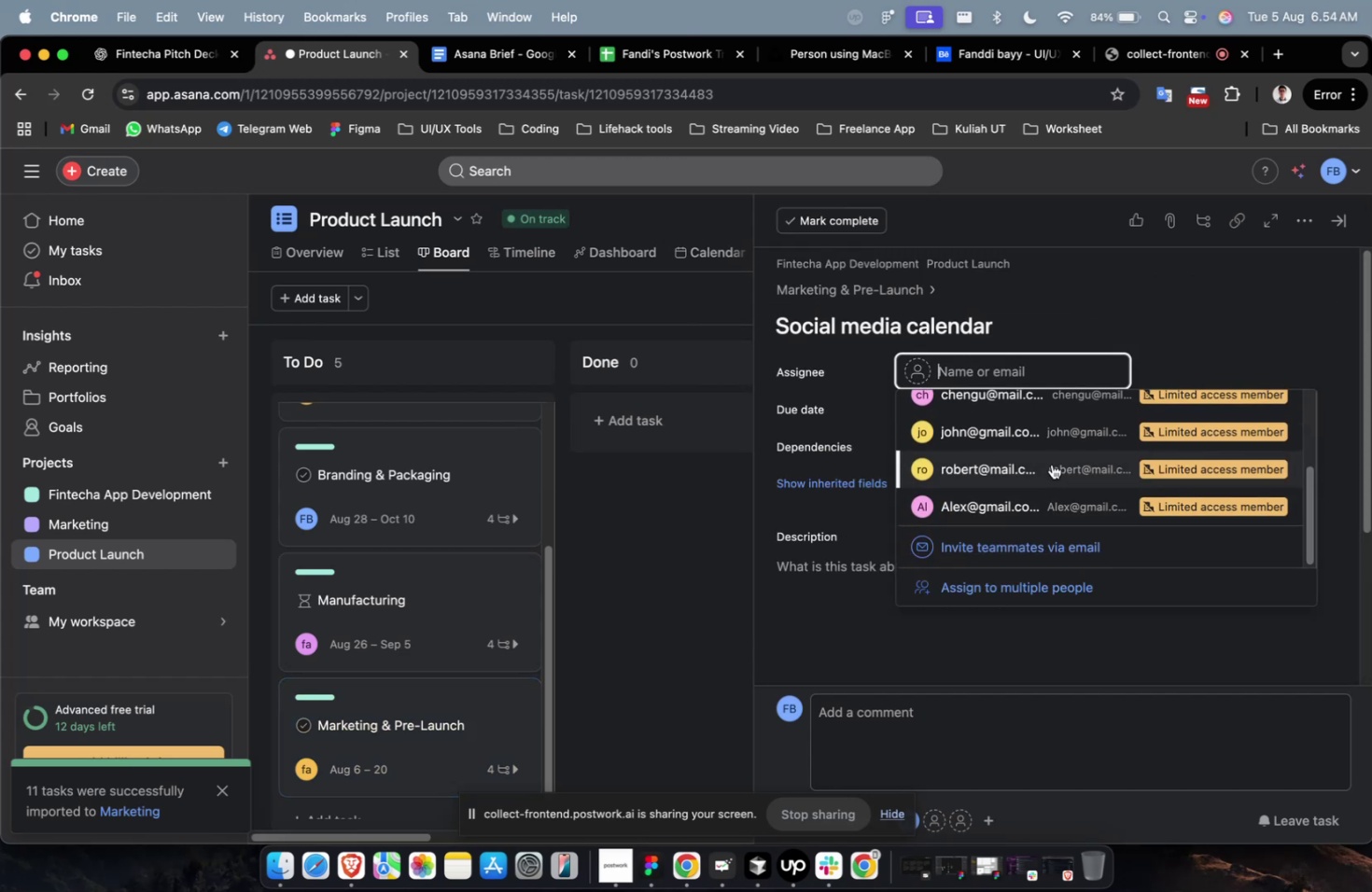 
left_click([1037, 508])
 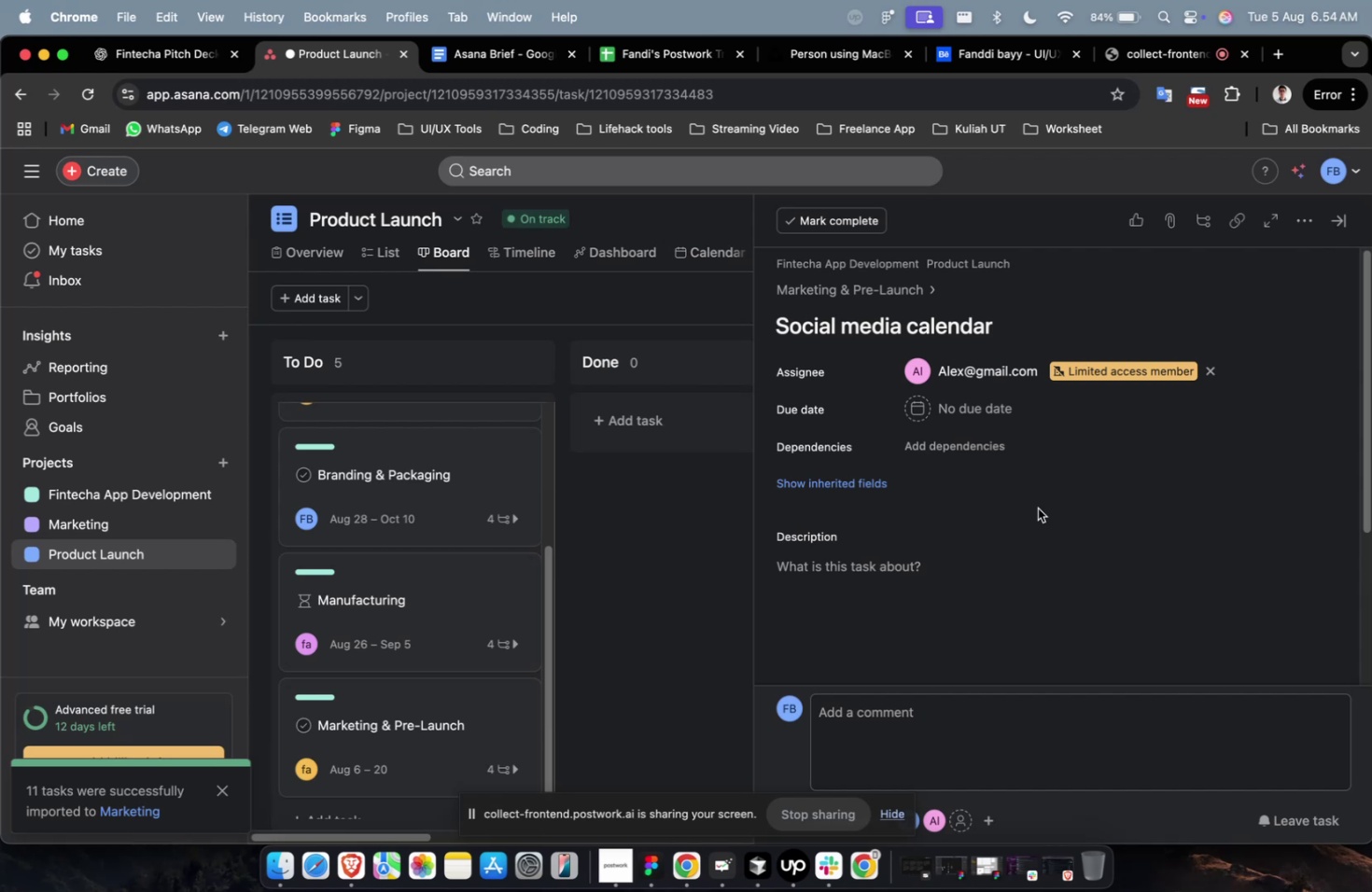 
wait(5.74)
 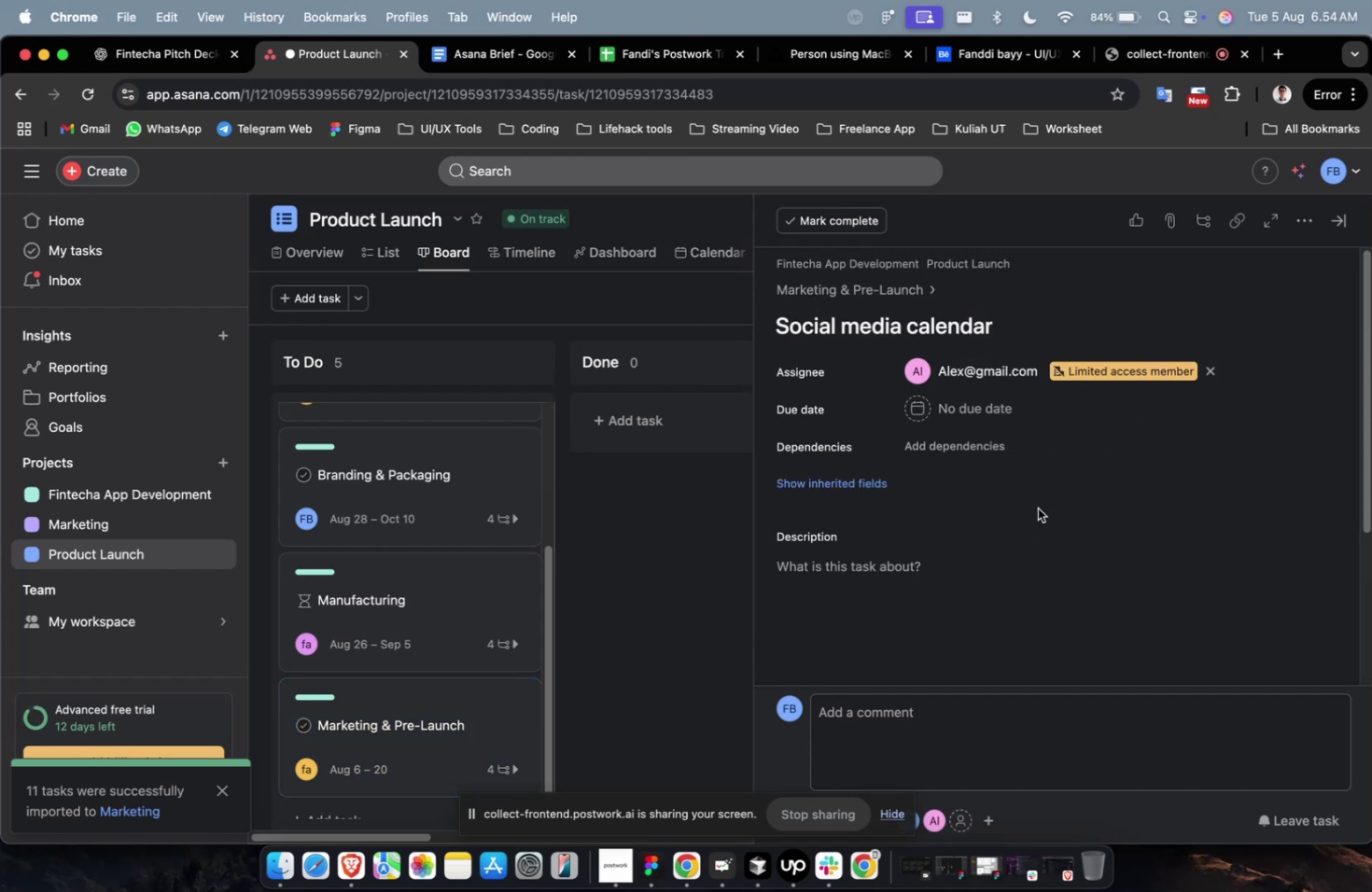 
left_click([995, 410])
 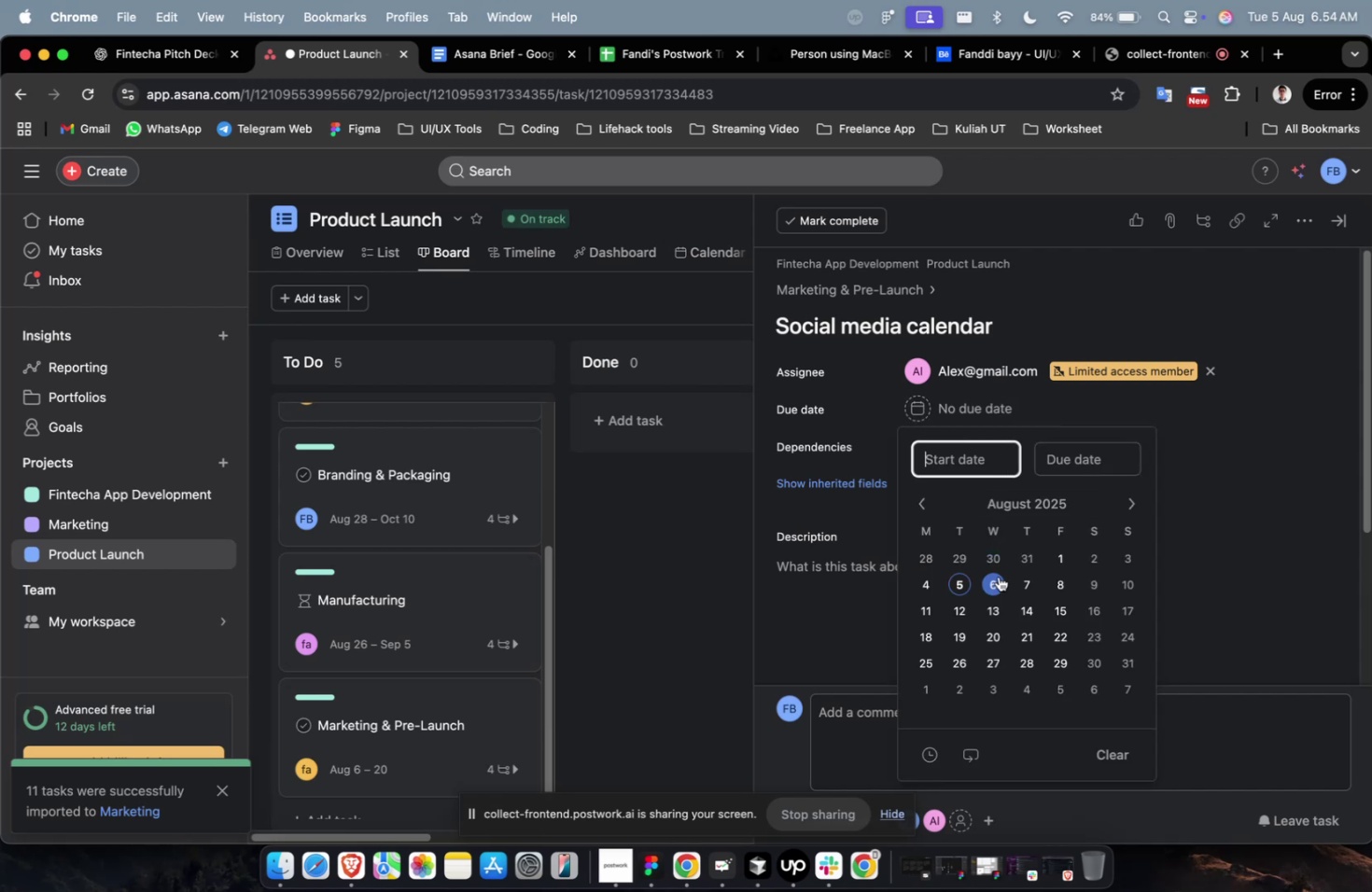 
left_click([995, 605])
 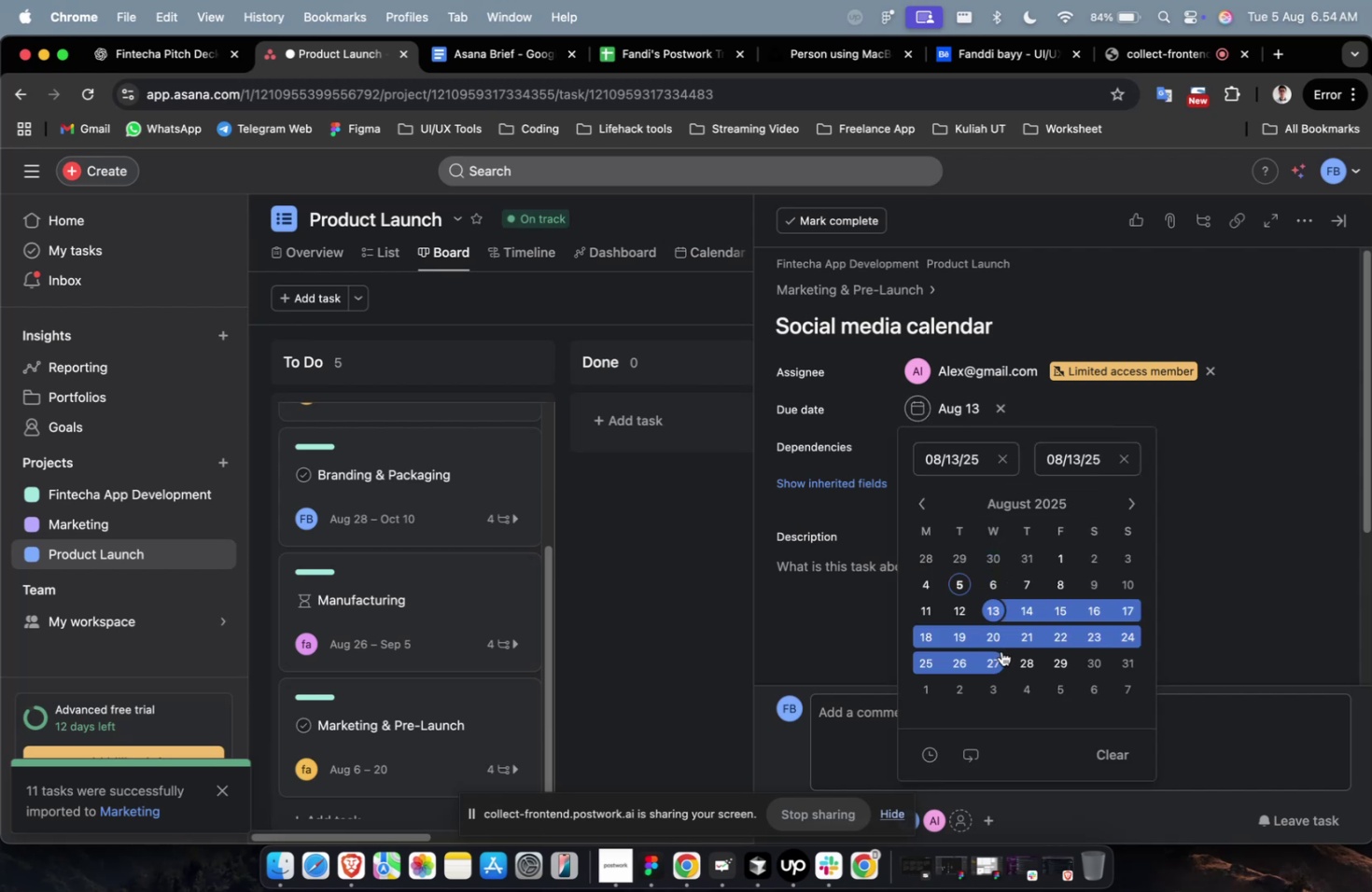 
left_click([1000, 653])
 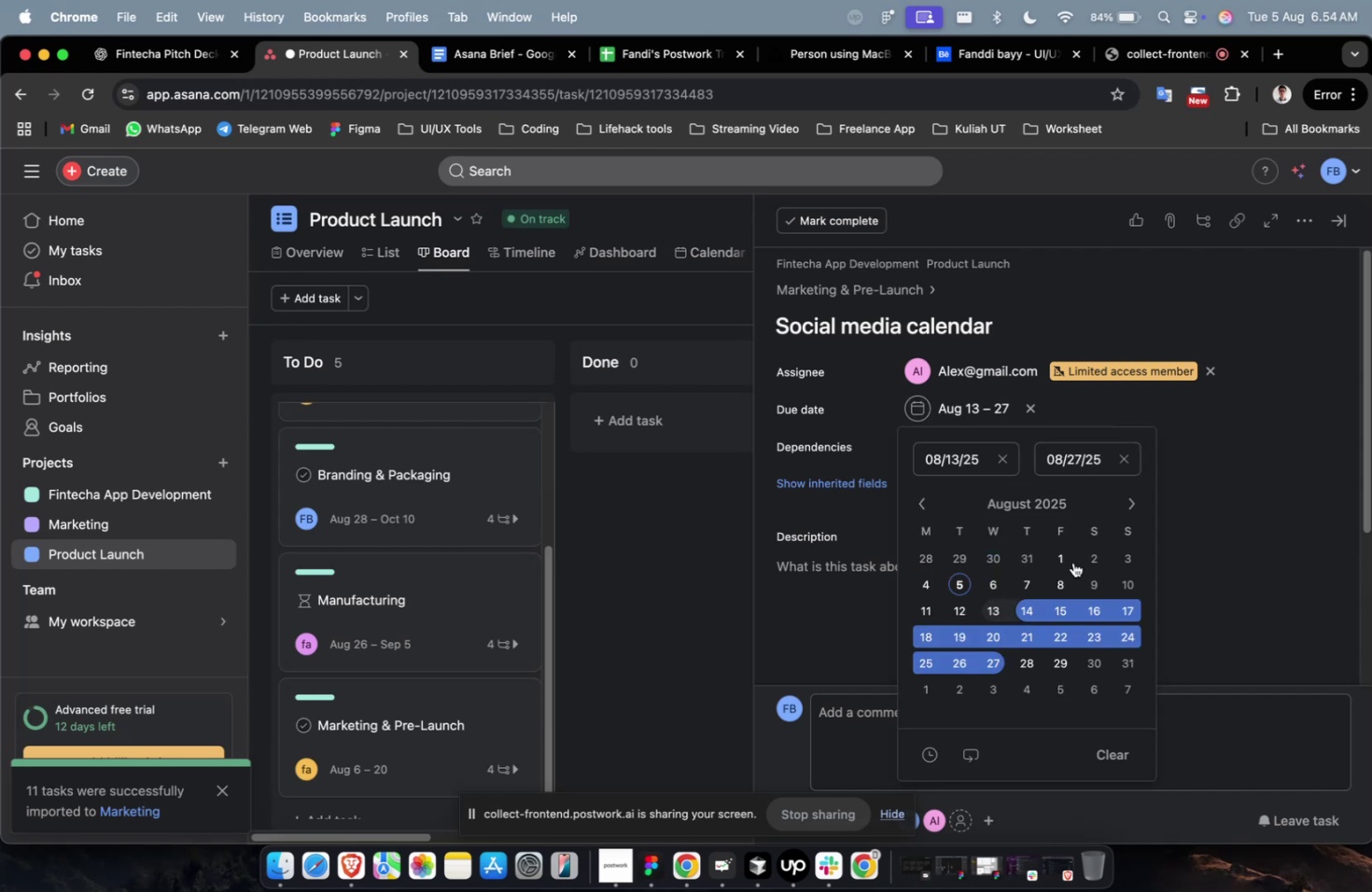 
left_click([1197, 512])
 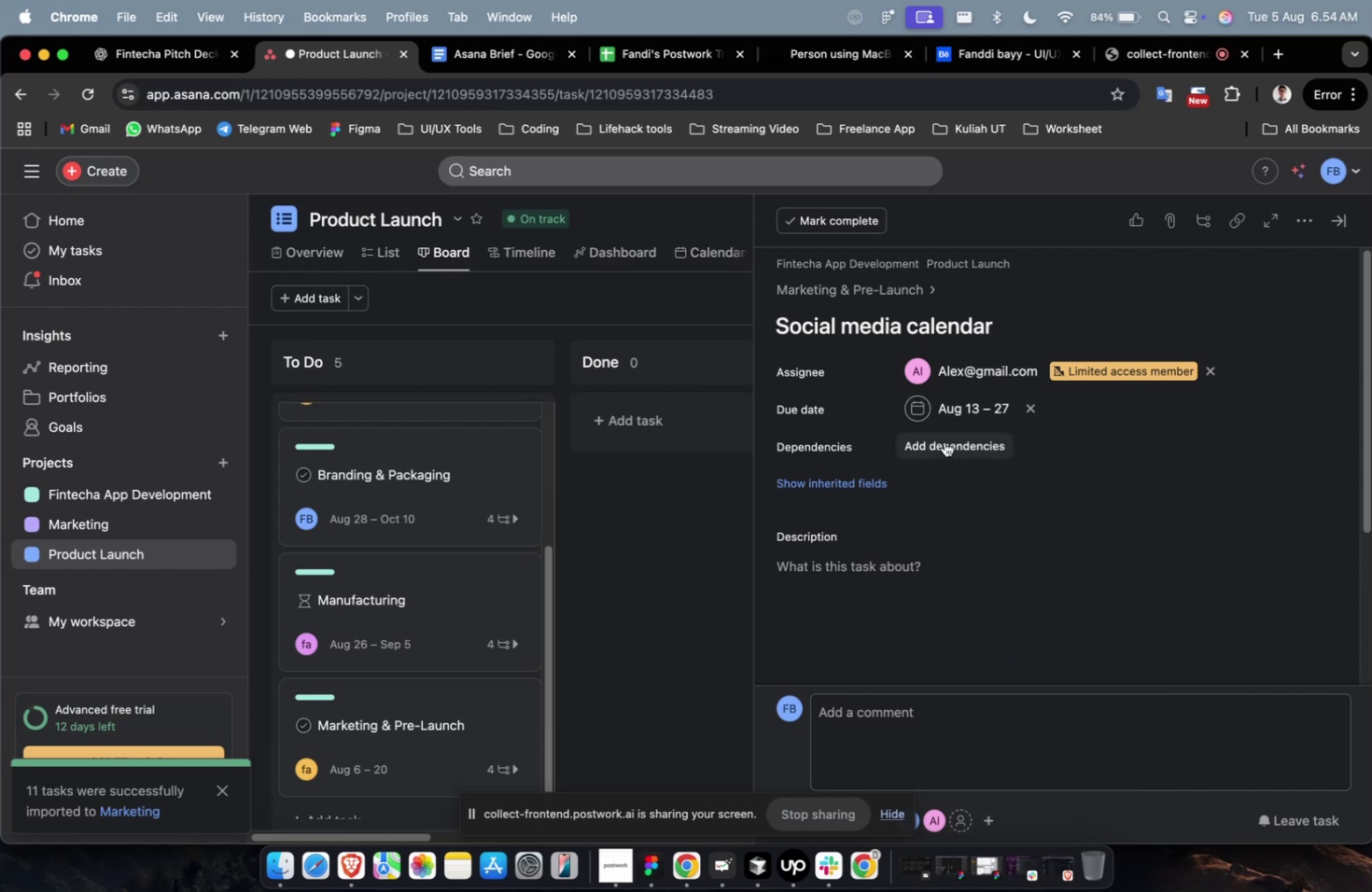 
left_click([944, 441])
 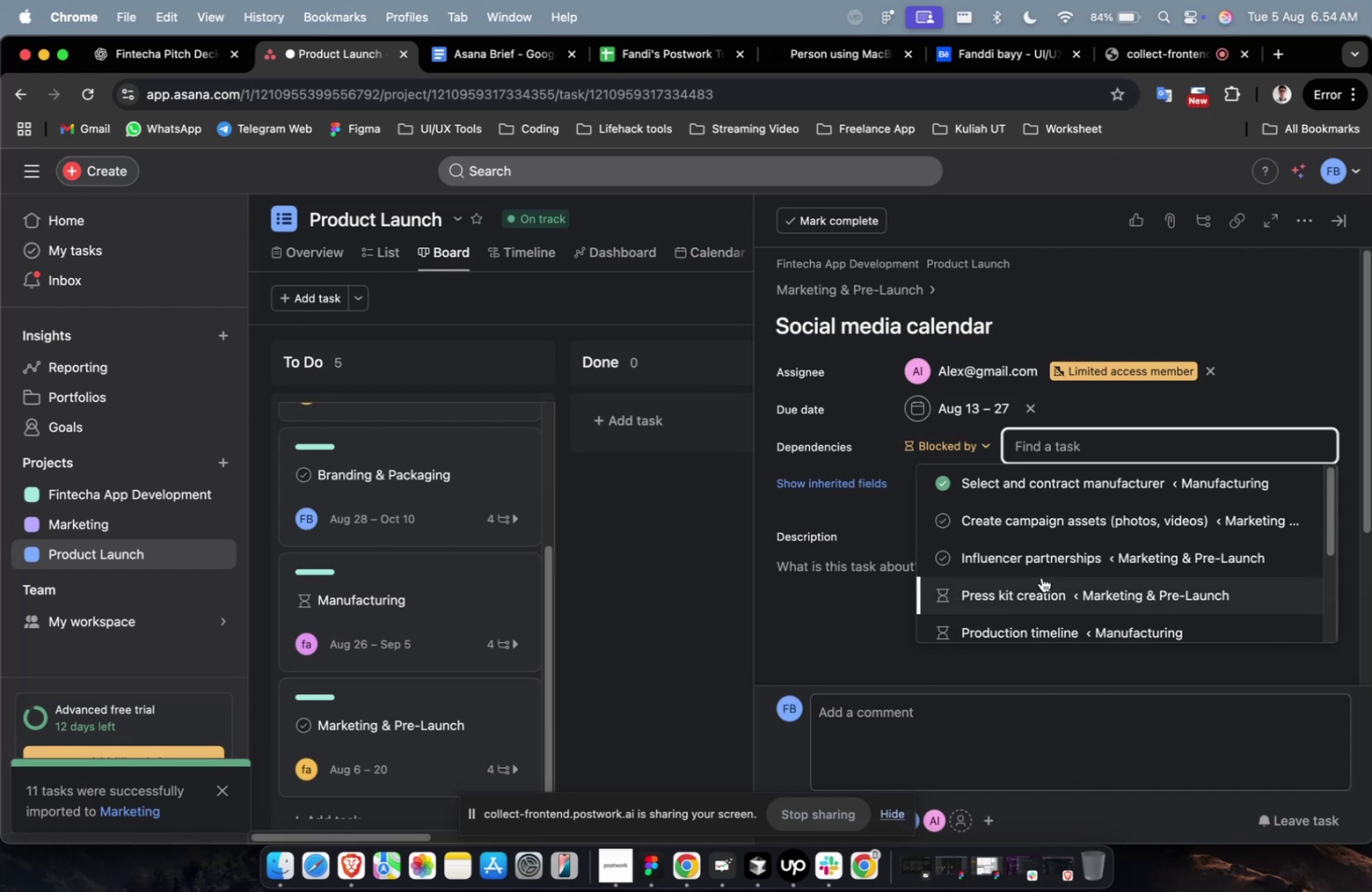 
left_click([1040, 576])
 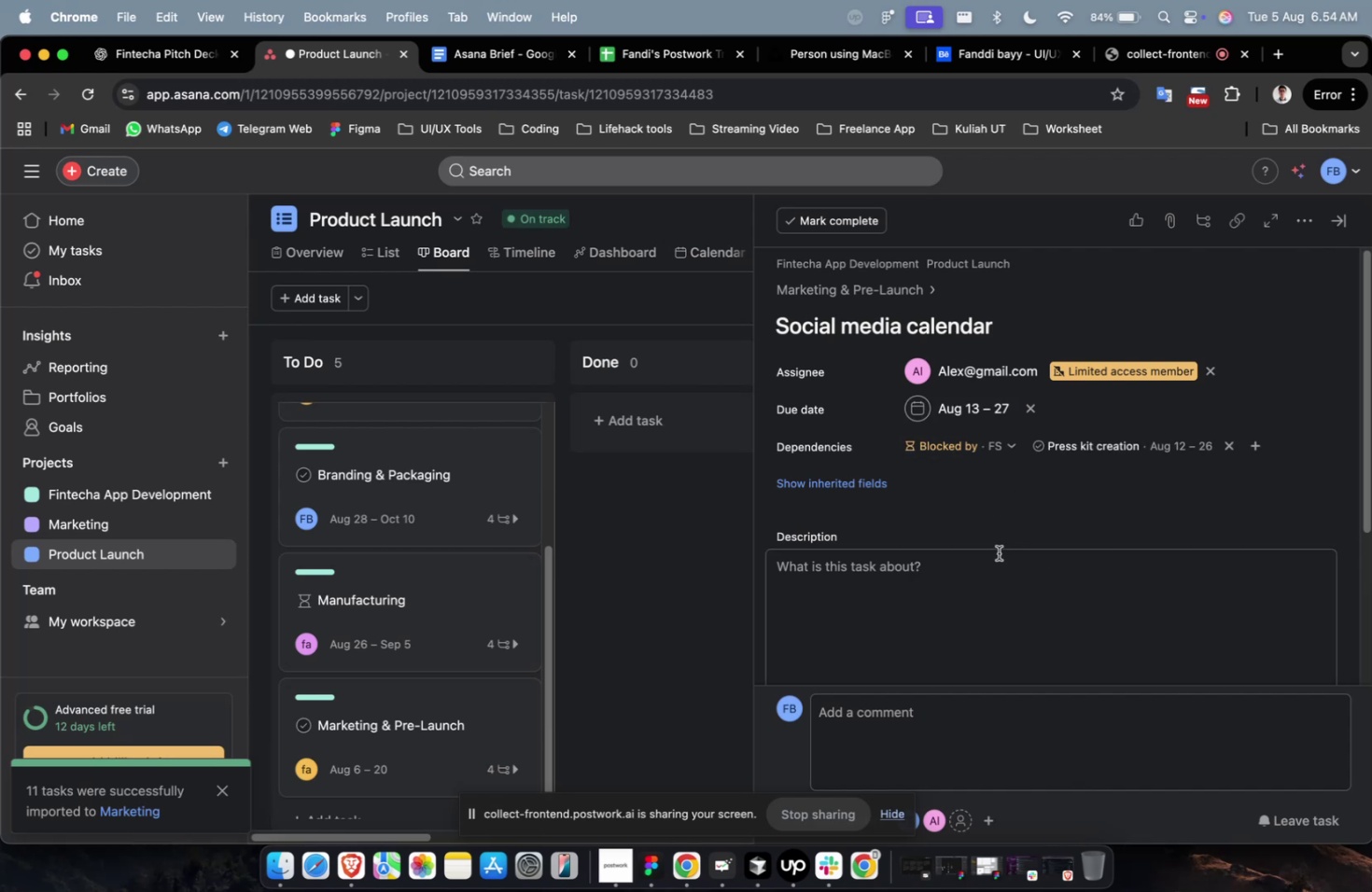 
left_click([883, 484])
 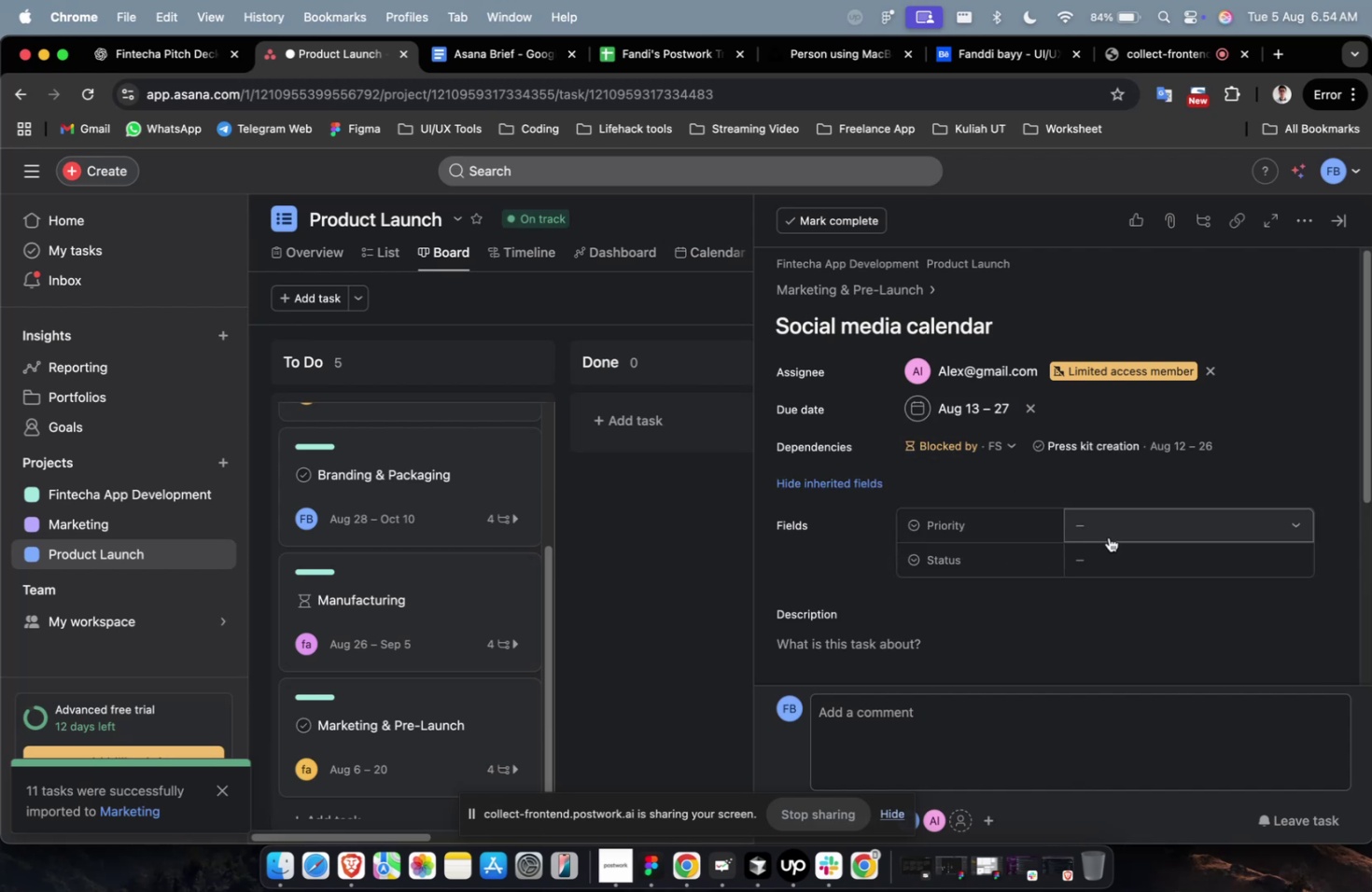 
left_click([1112, 534])
 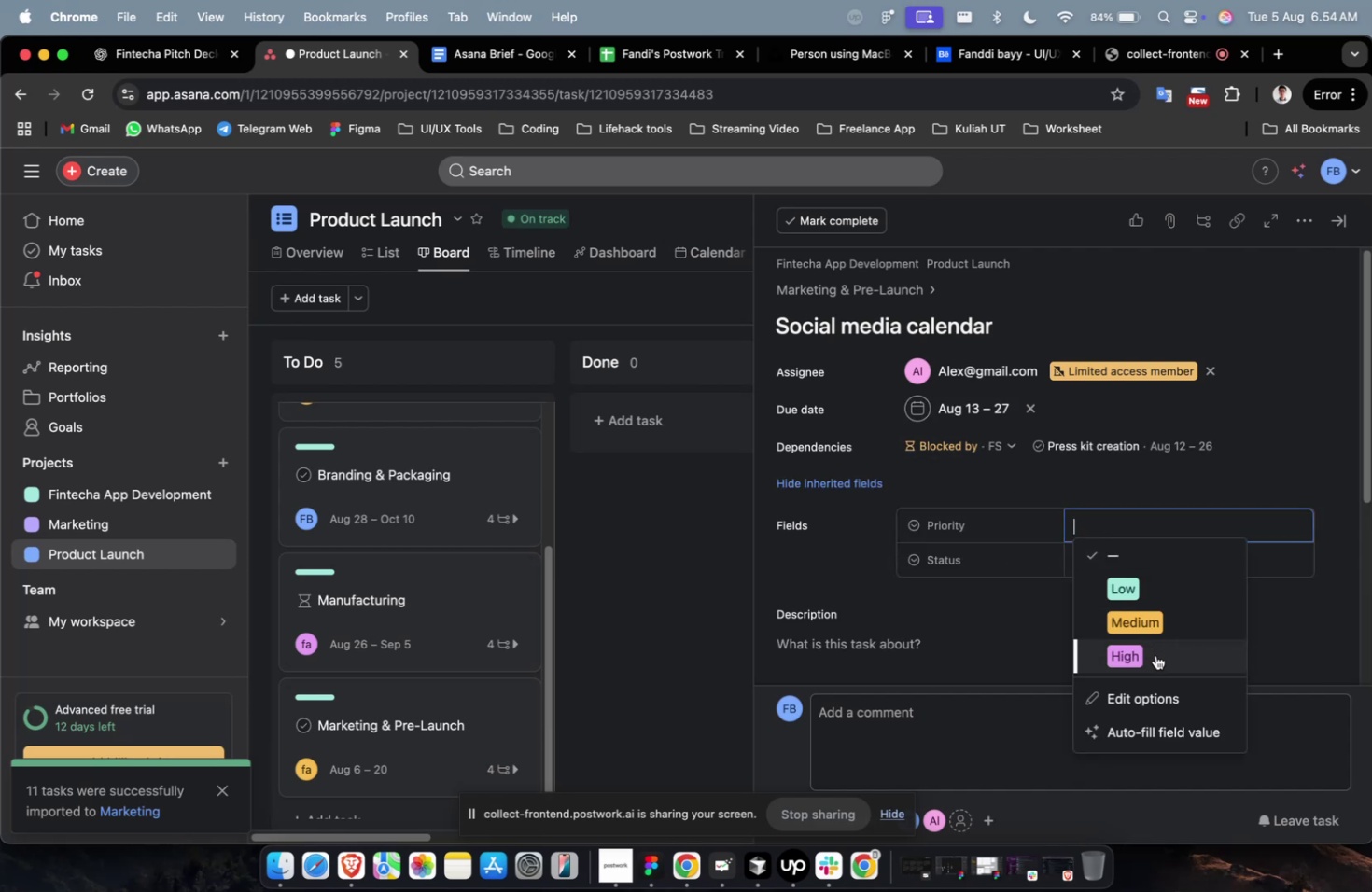 
left_click([1155, 655])
 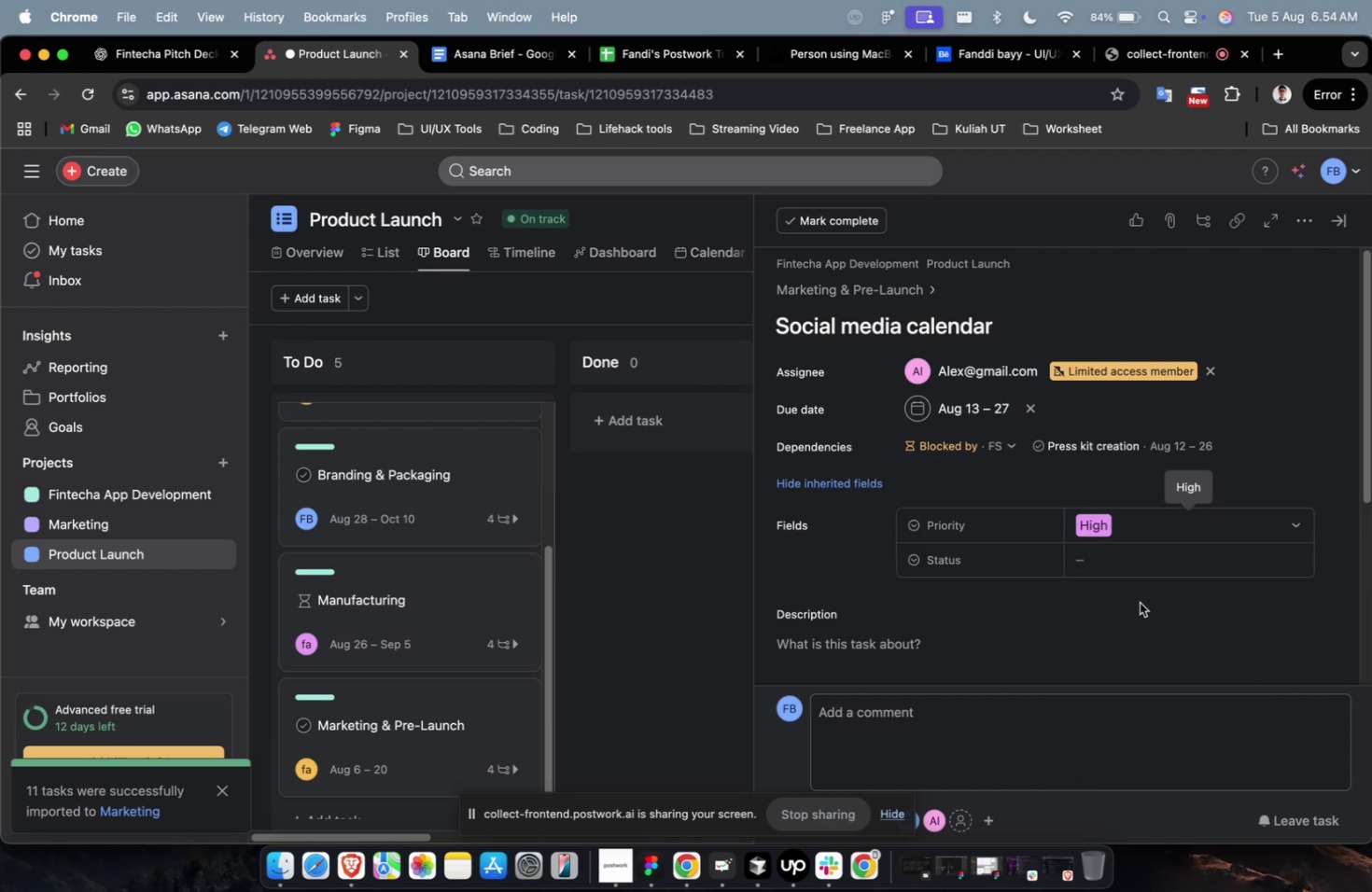 
left_click([1126, 553])
 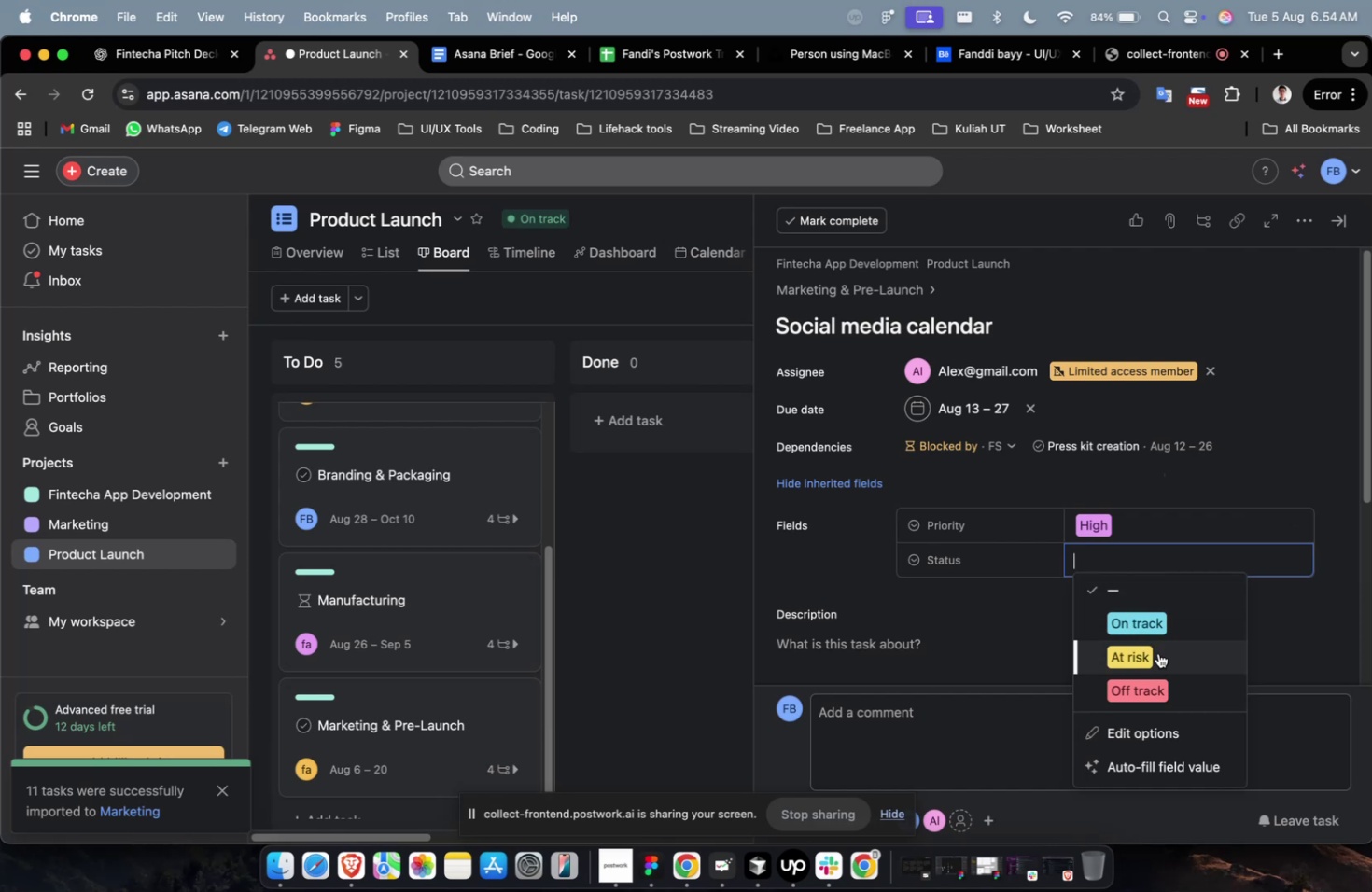 
left_click([1157, 633])
 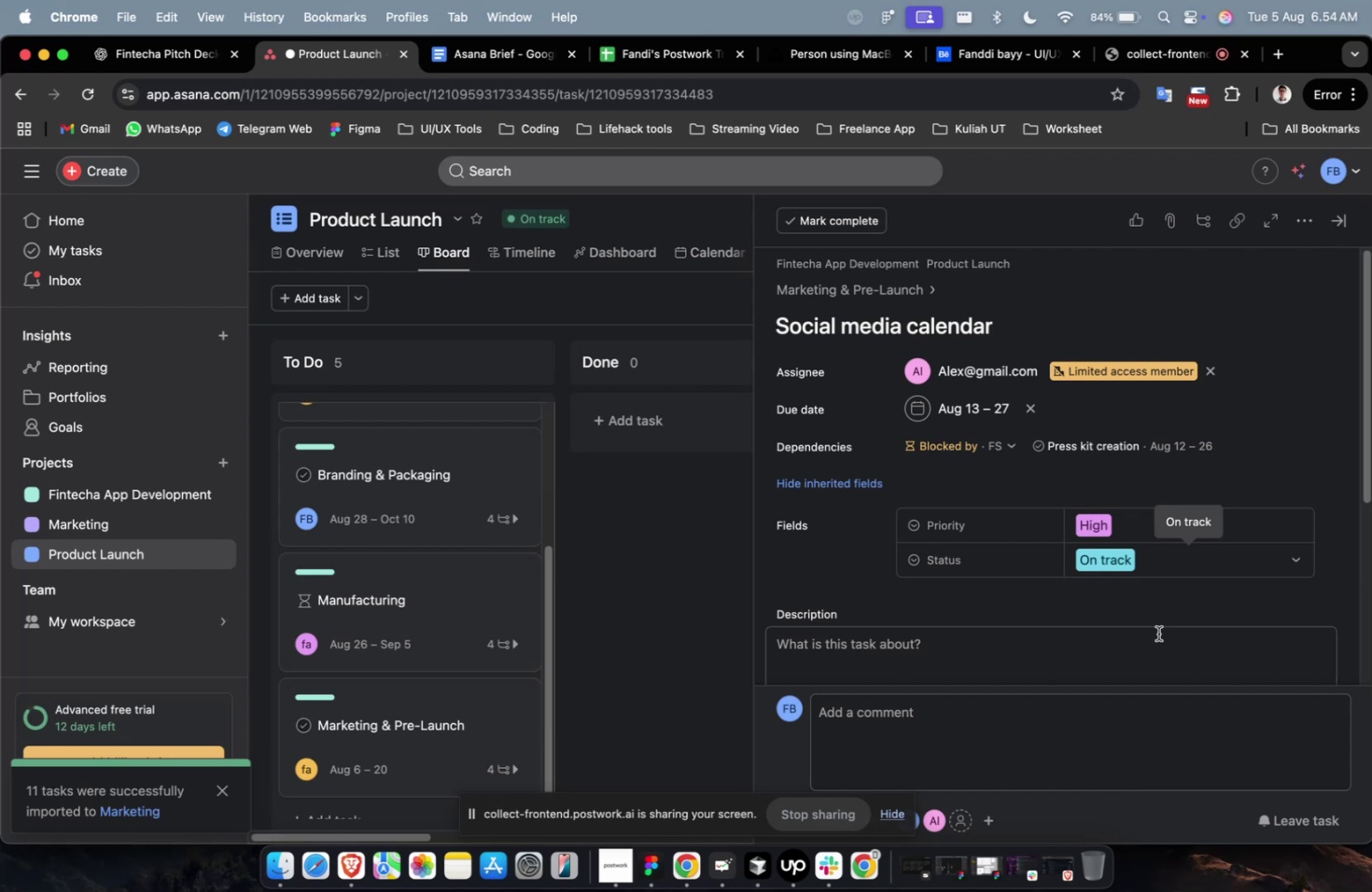 
wait(15.9)
 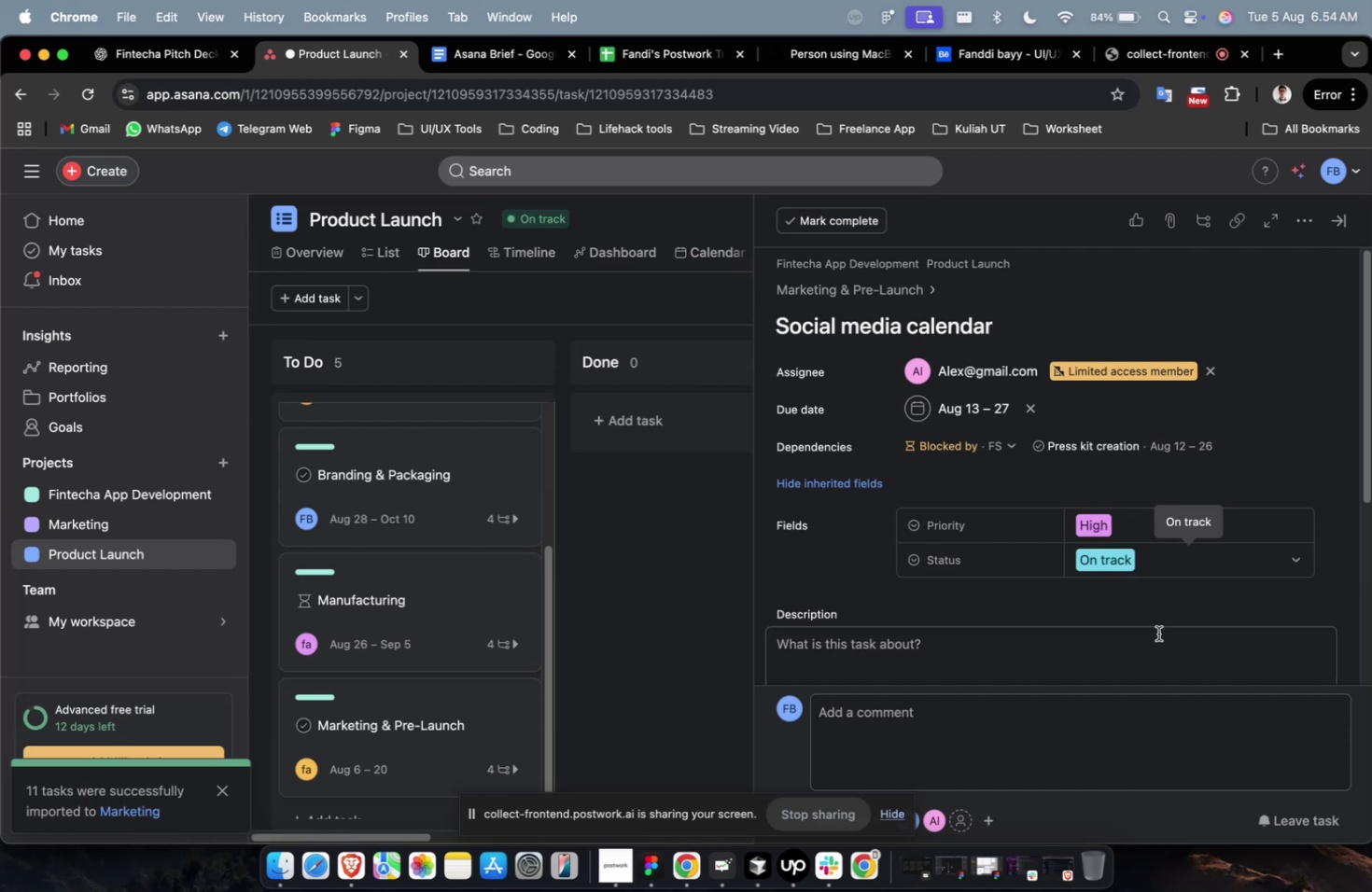 
scroll: coordinate [1157, 633], scroll_direction: down, amount: 4.0
 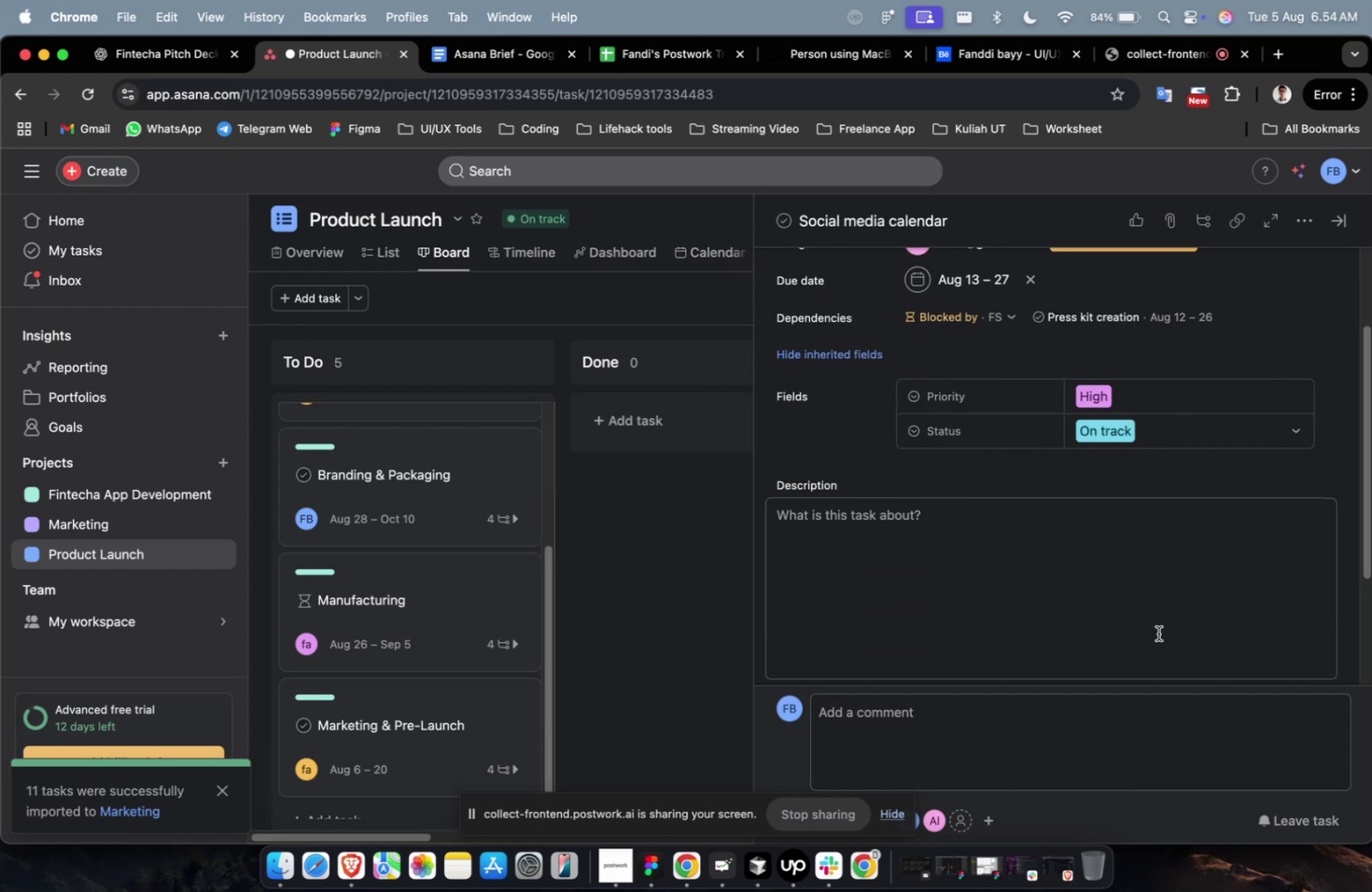 
scroll: coordinate [1157, 633], scroll_direction: up, amount: 3.0
 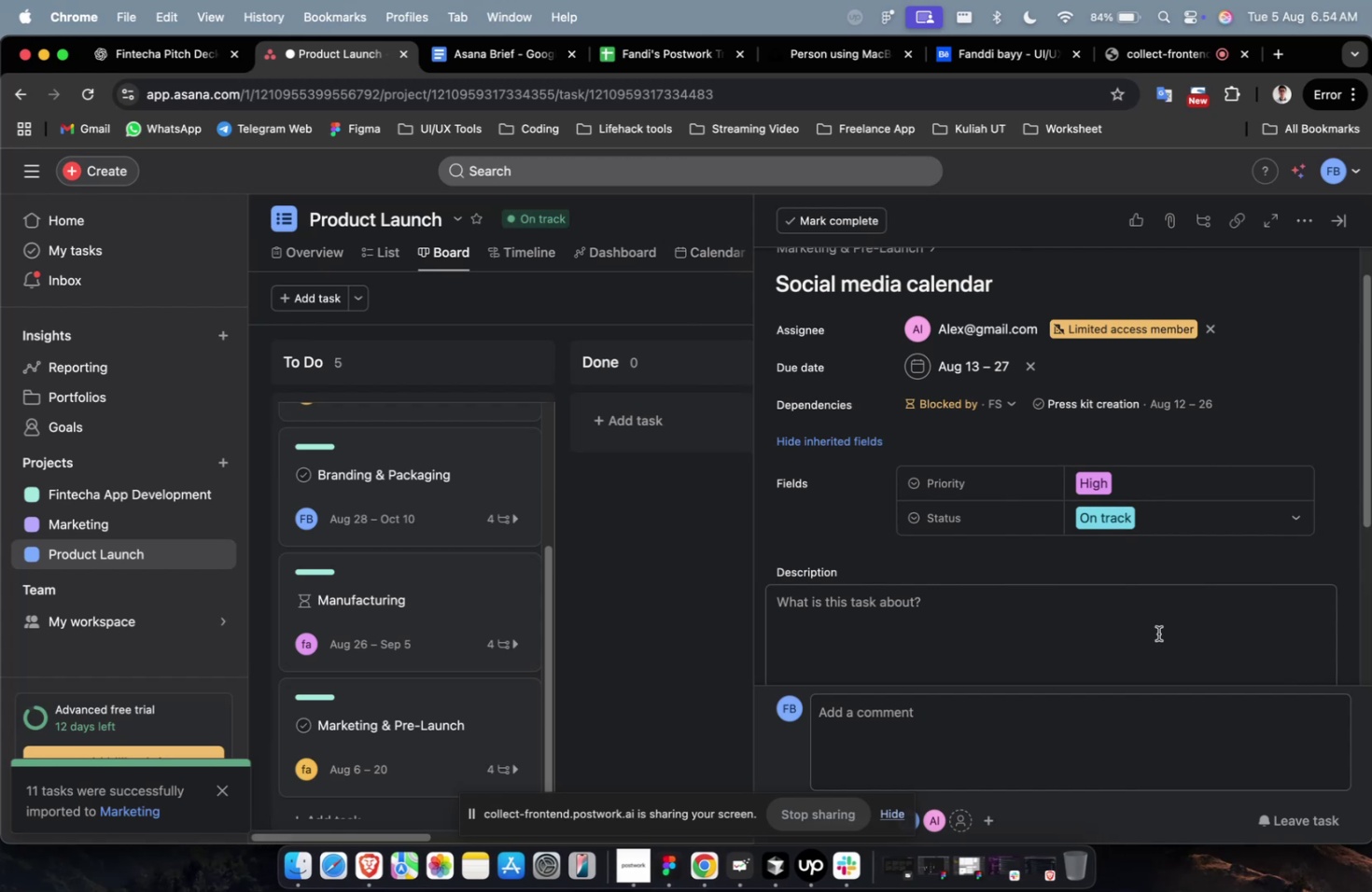 
wait(18.23)
 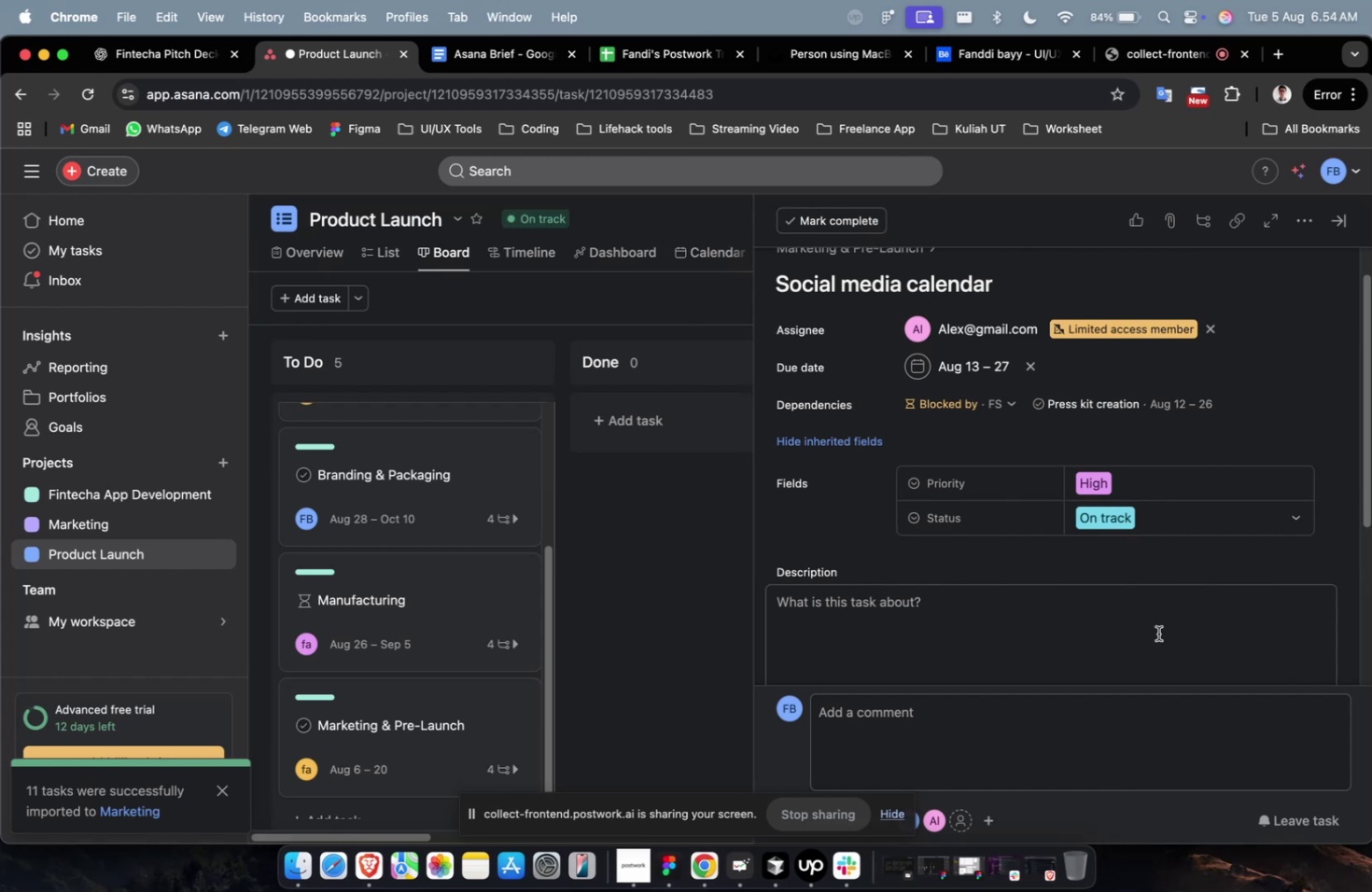 
scroll: coordinate [1105, 542], scroll_direction: down, amount: 24.0
 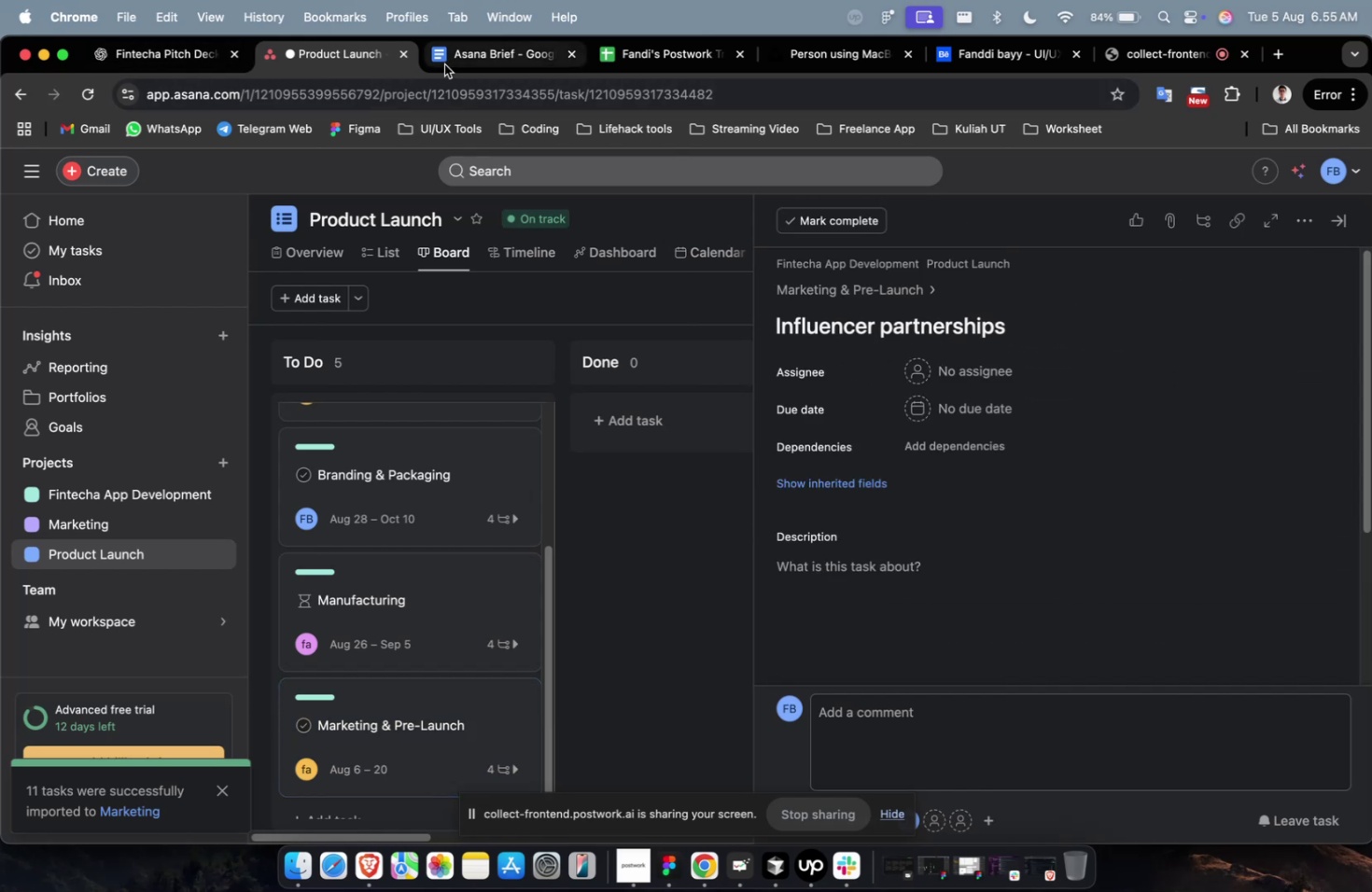 
left_click([324, 69])
 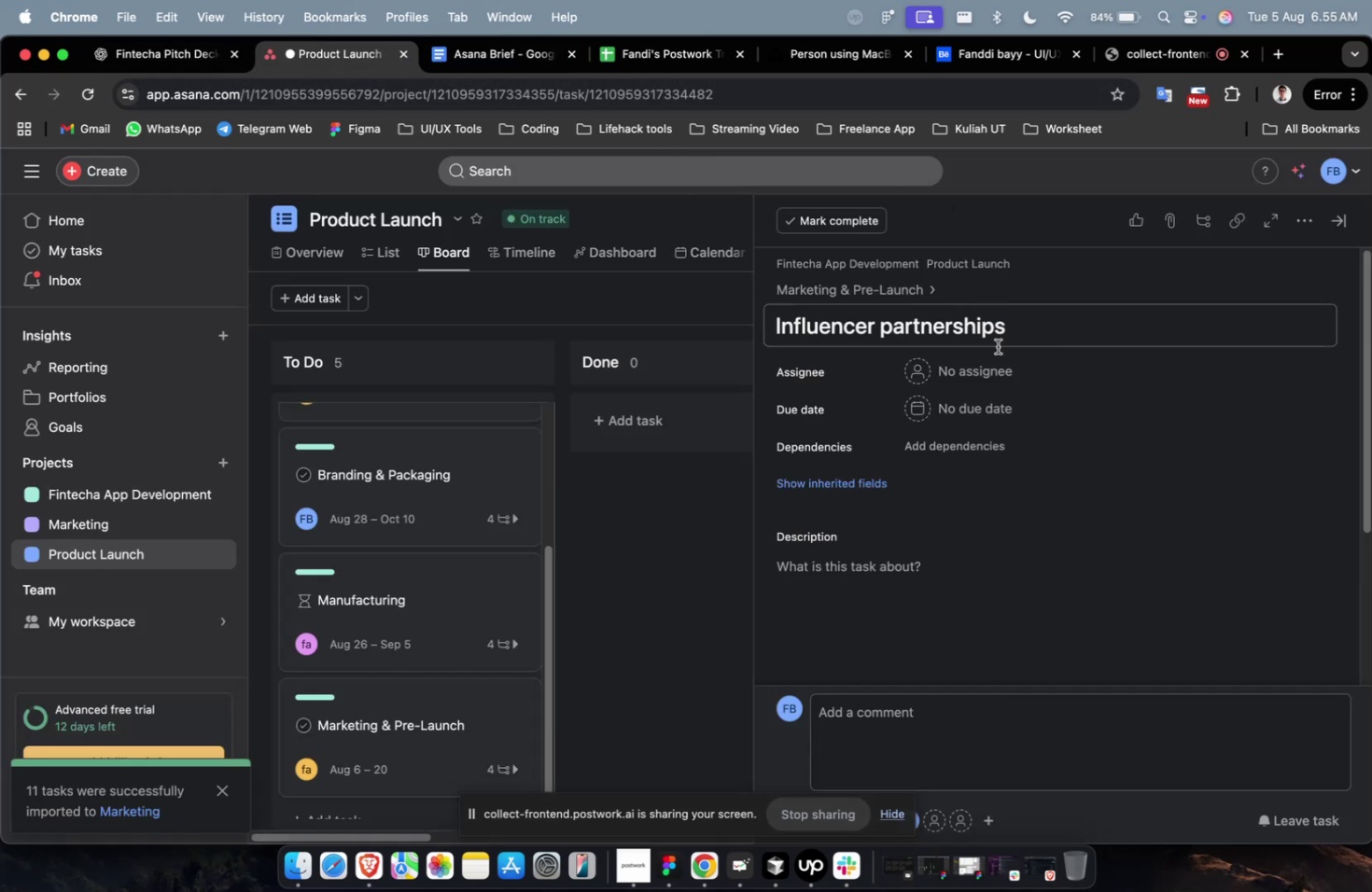 
left_click([984, 370])
 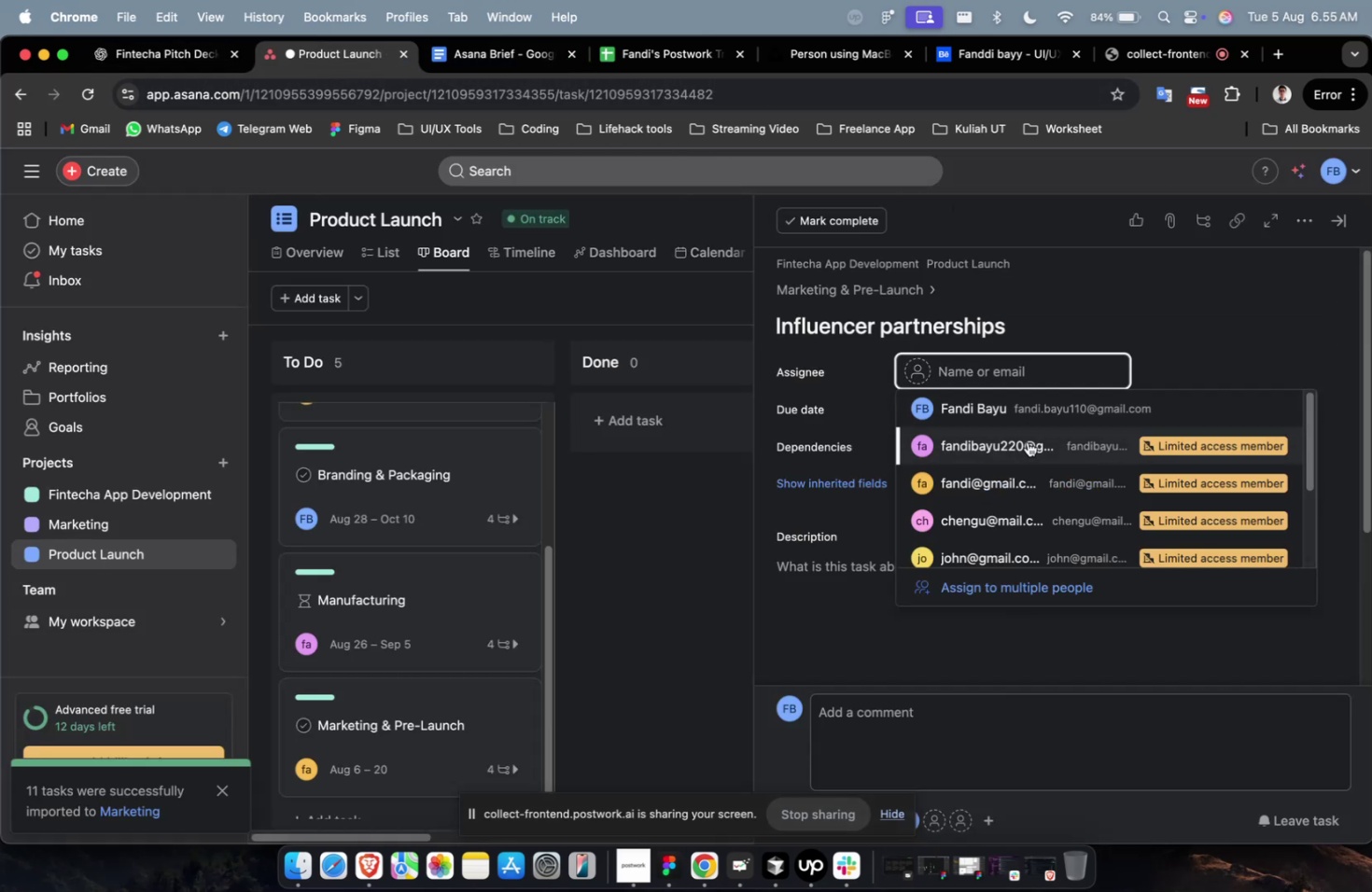 
left_click([1025, 444])
 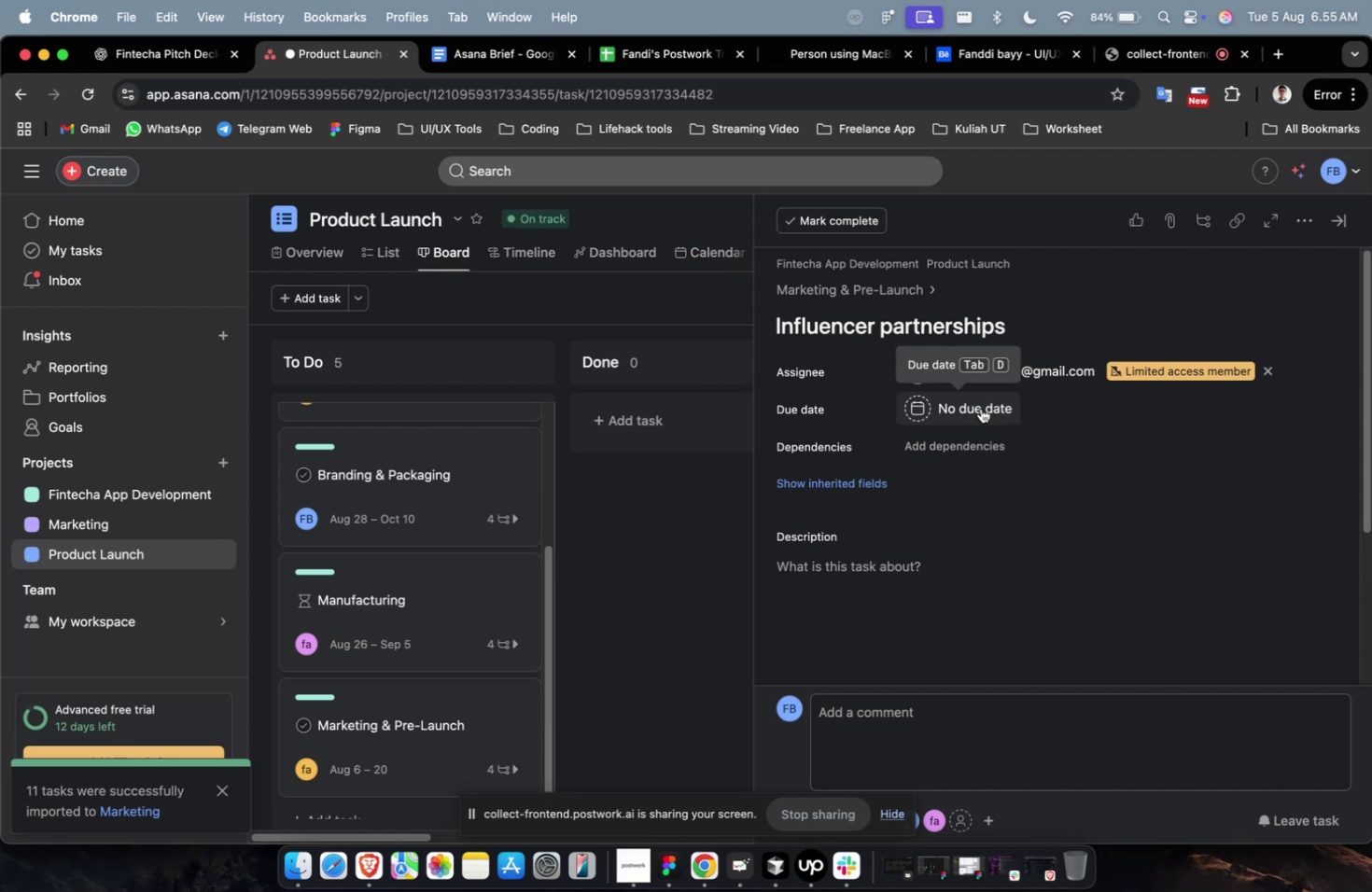 
left_click([980, 408])
 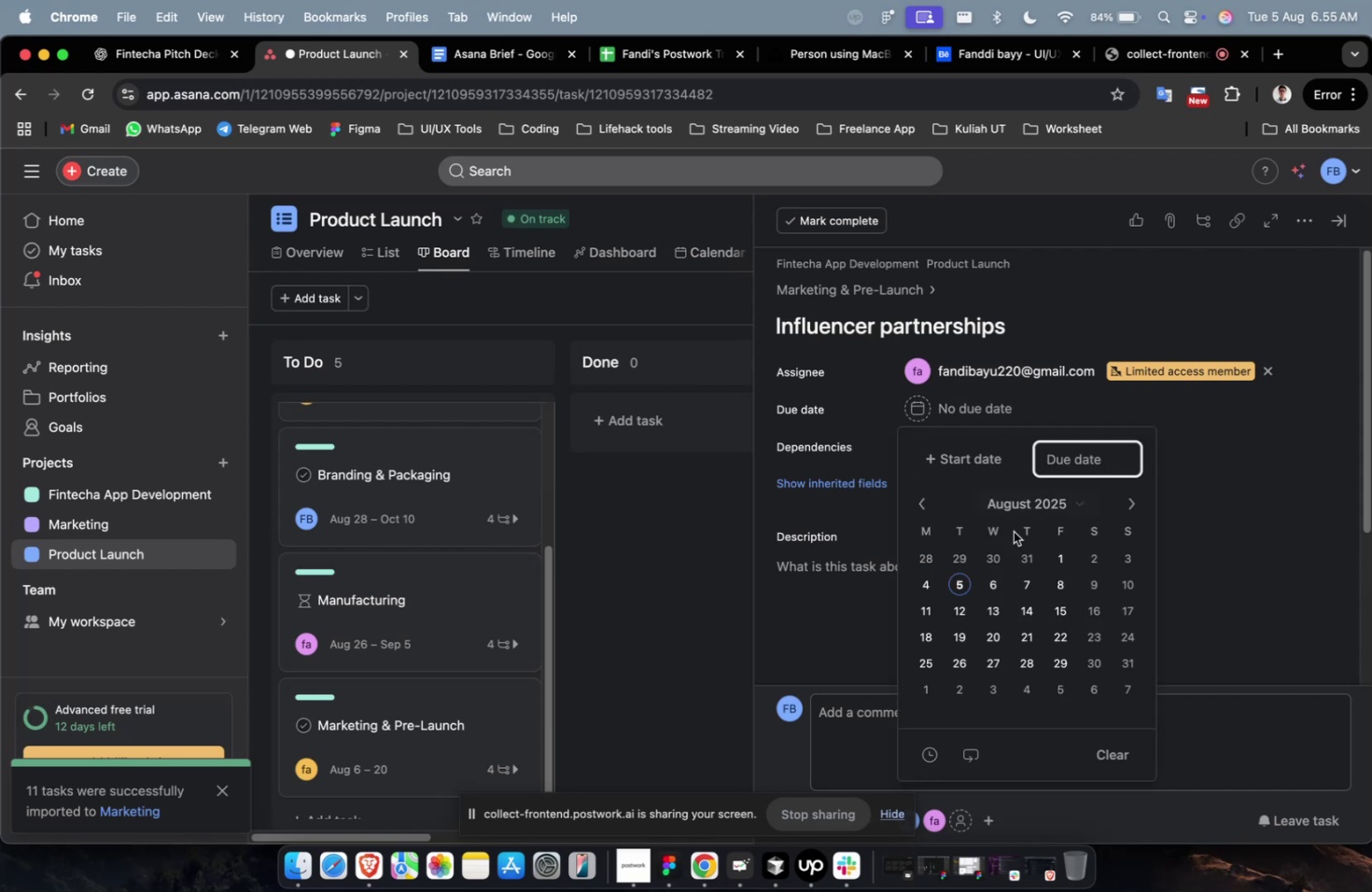 
left_click([969, 448])
 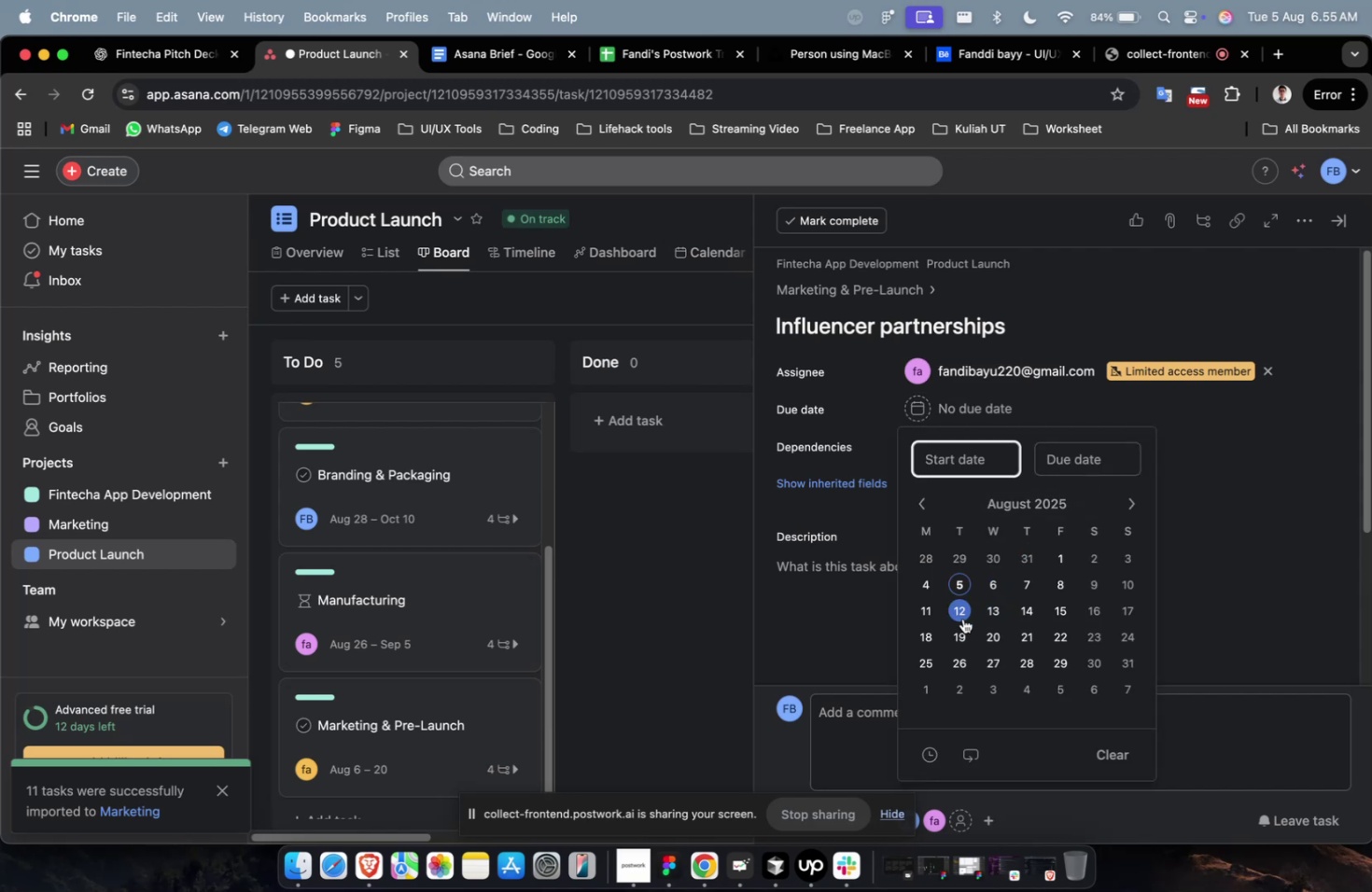 
left_click([962, 611])
 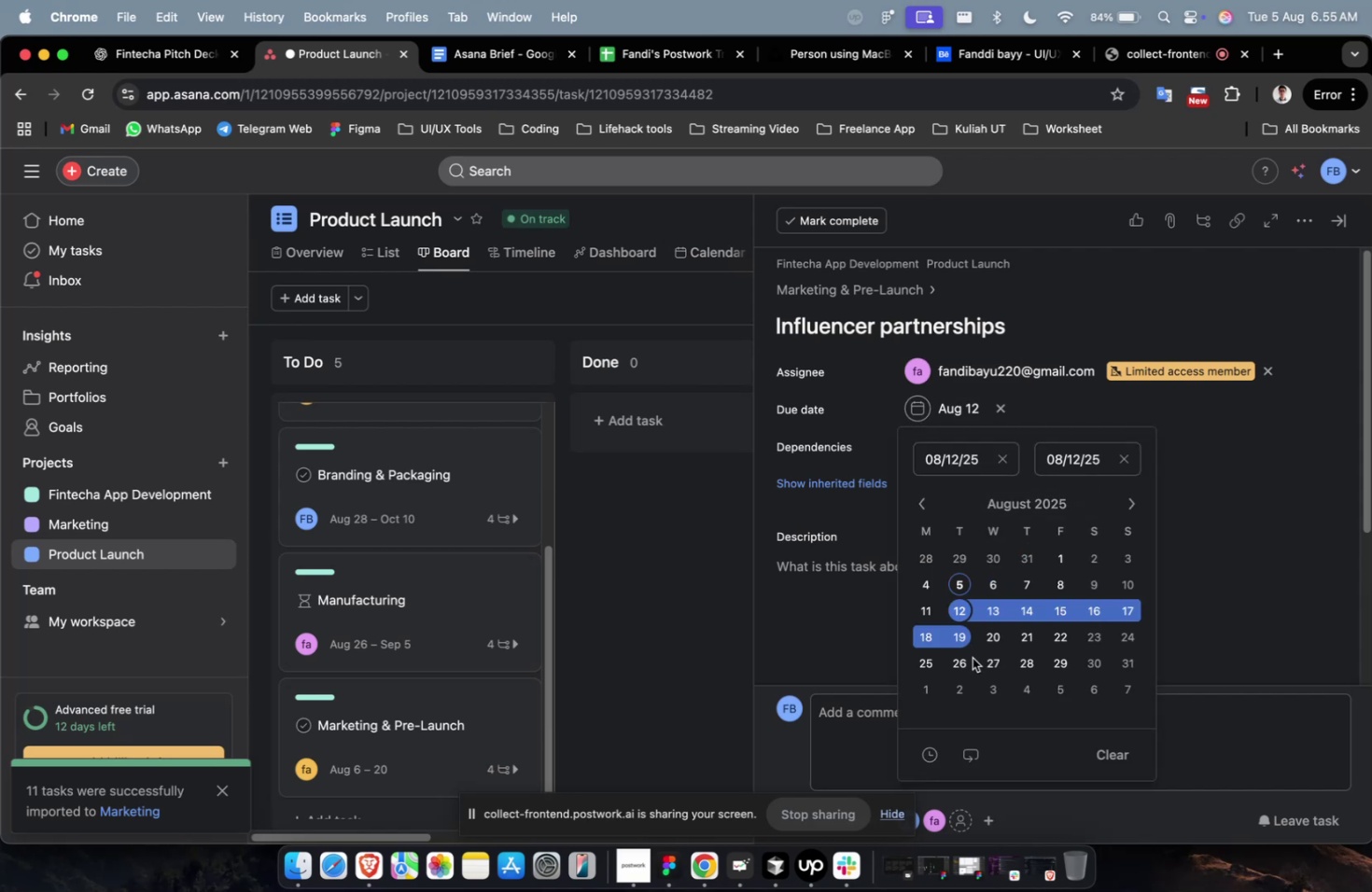 
double_click([972, 657])
 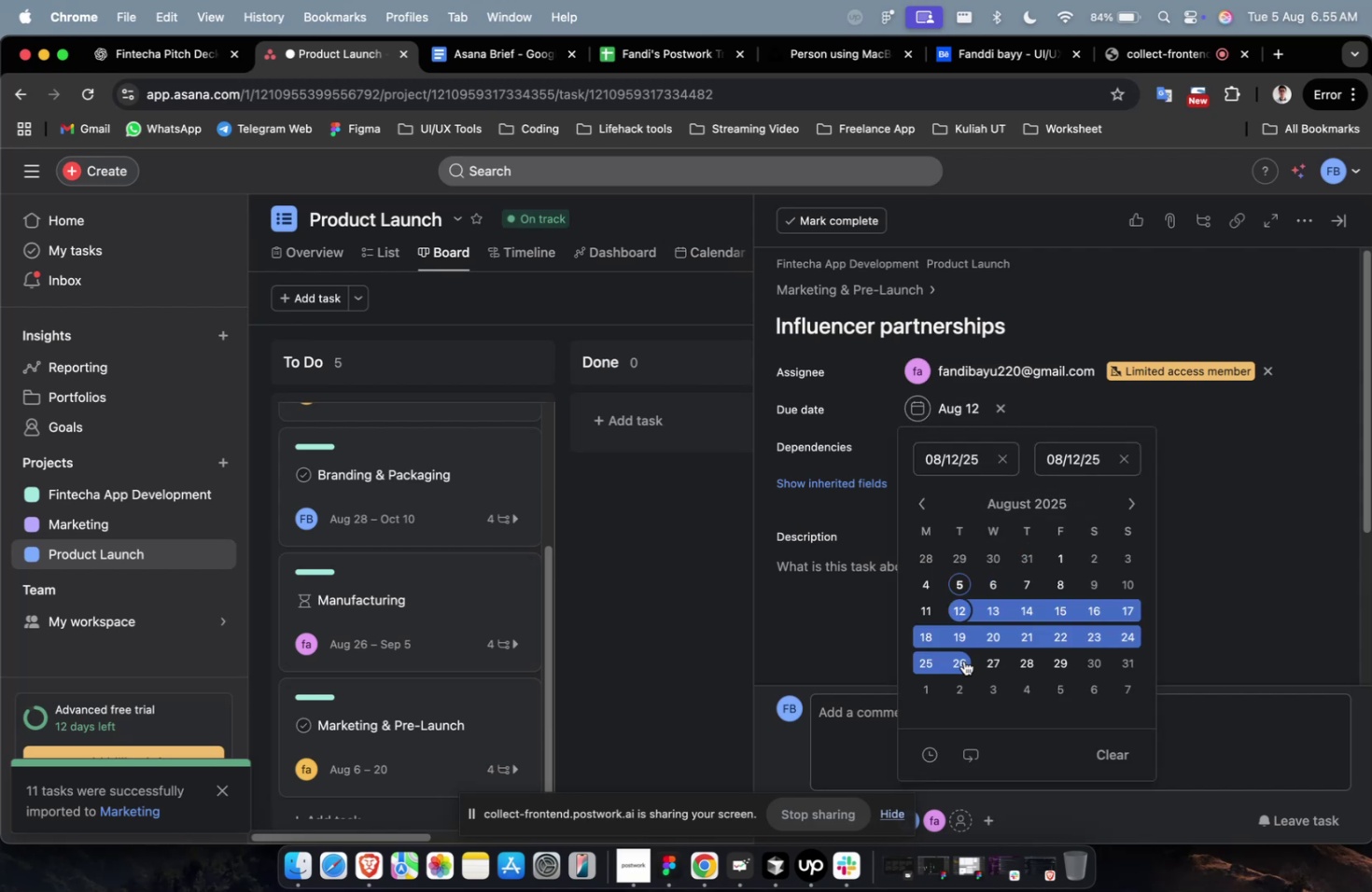 
left_click([963, 660])
 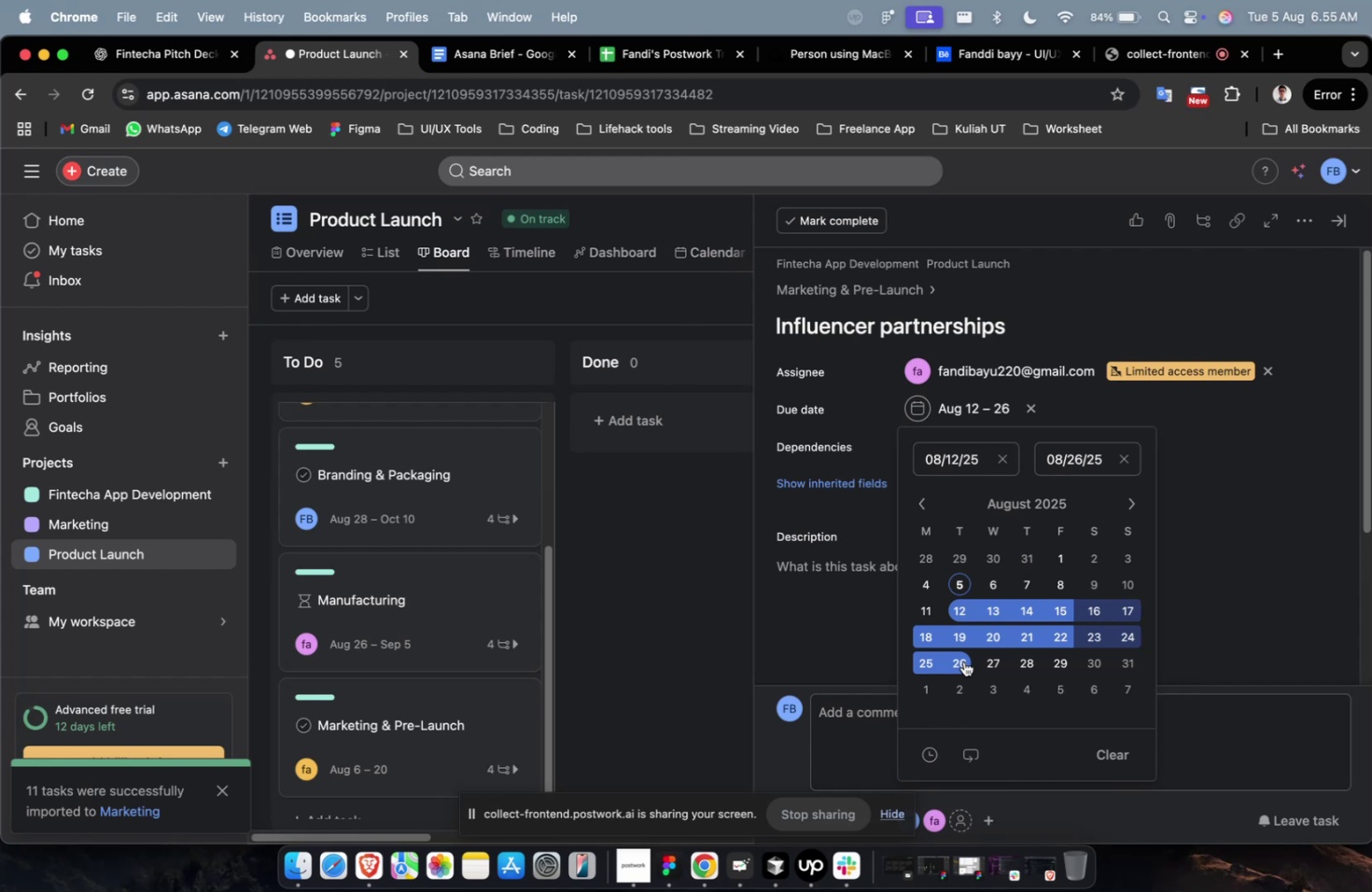 
wait(21.51)
 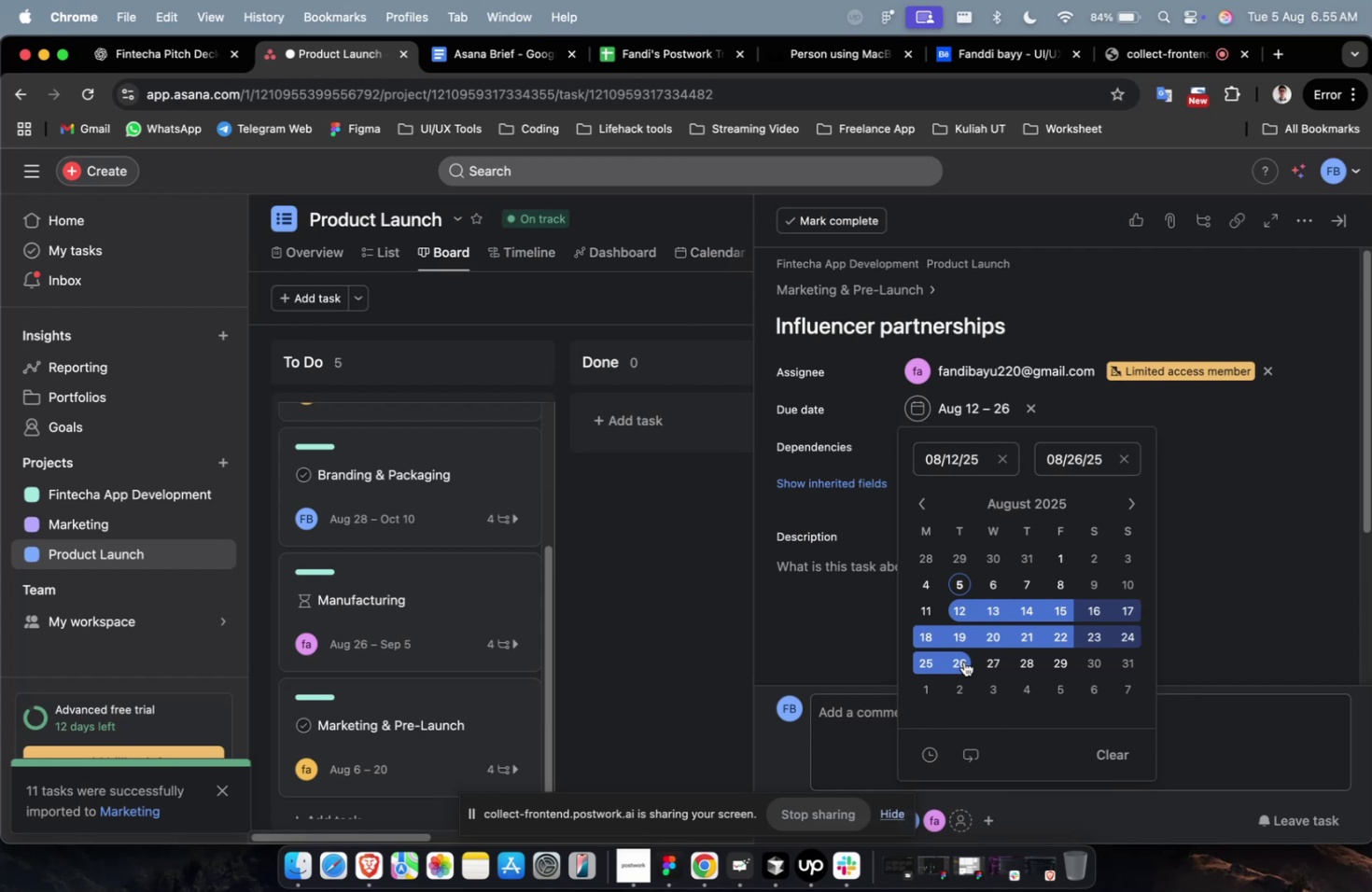 
scroll: coordinate [963, 666], scroll_direction: down, amount: 6.0
 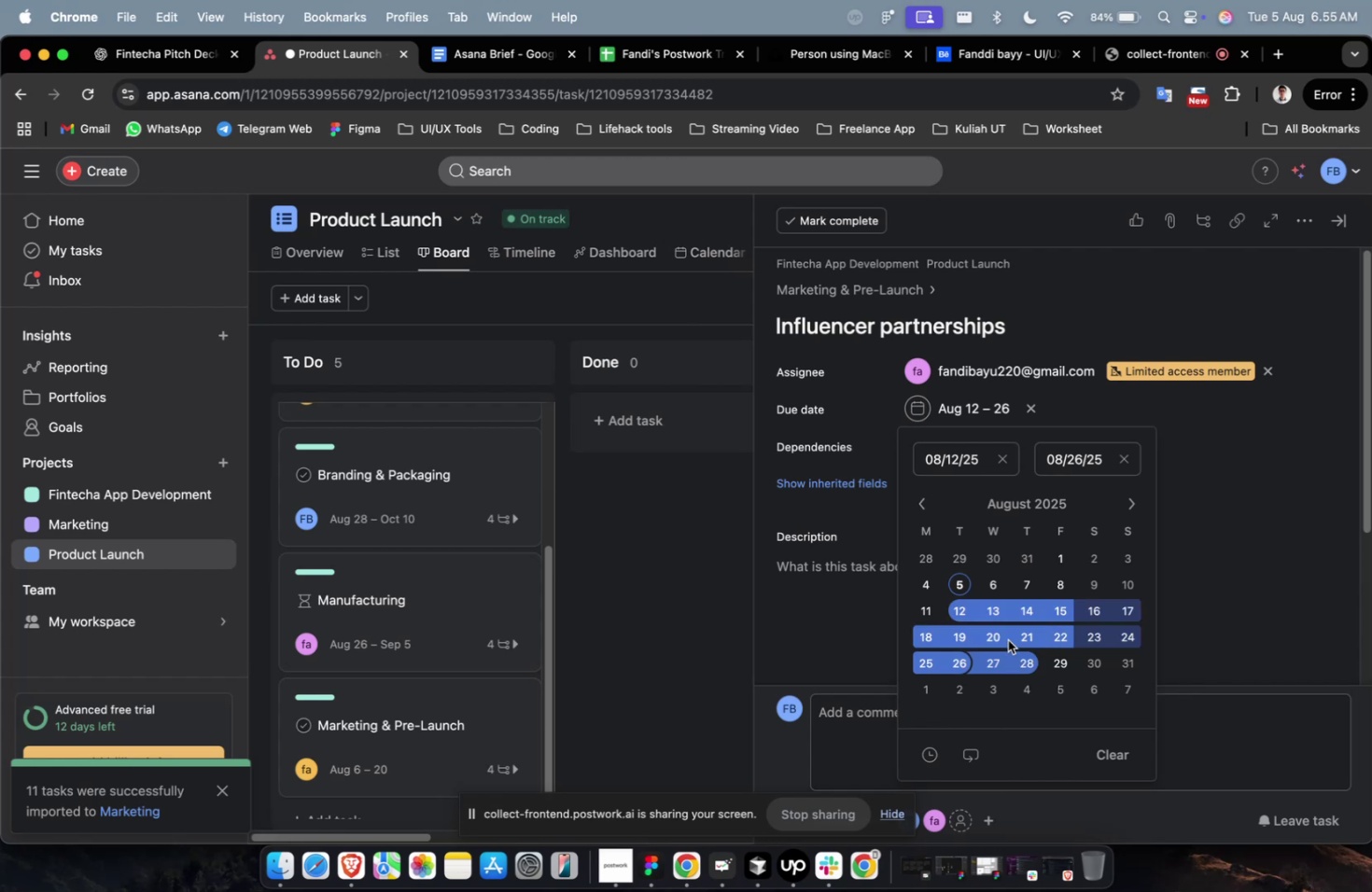 
left_click([987, 605])
 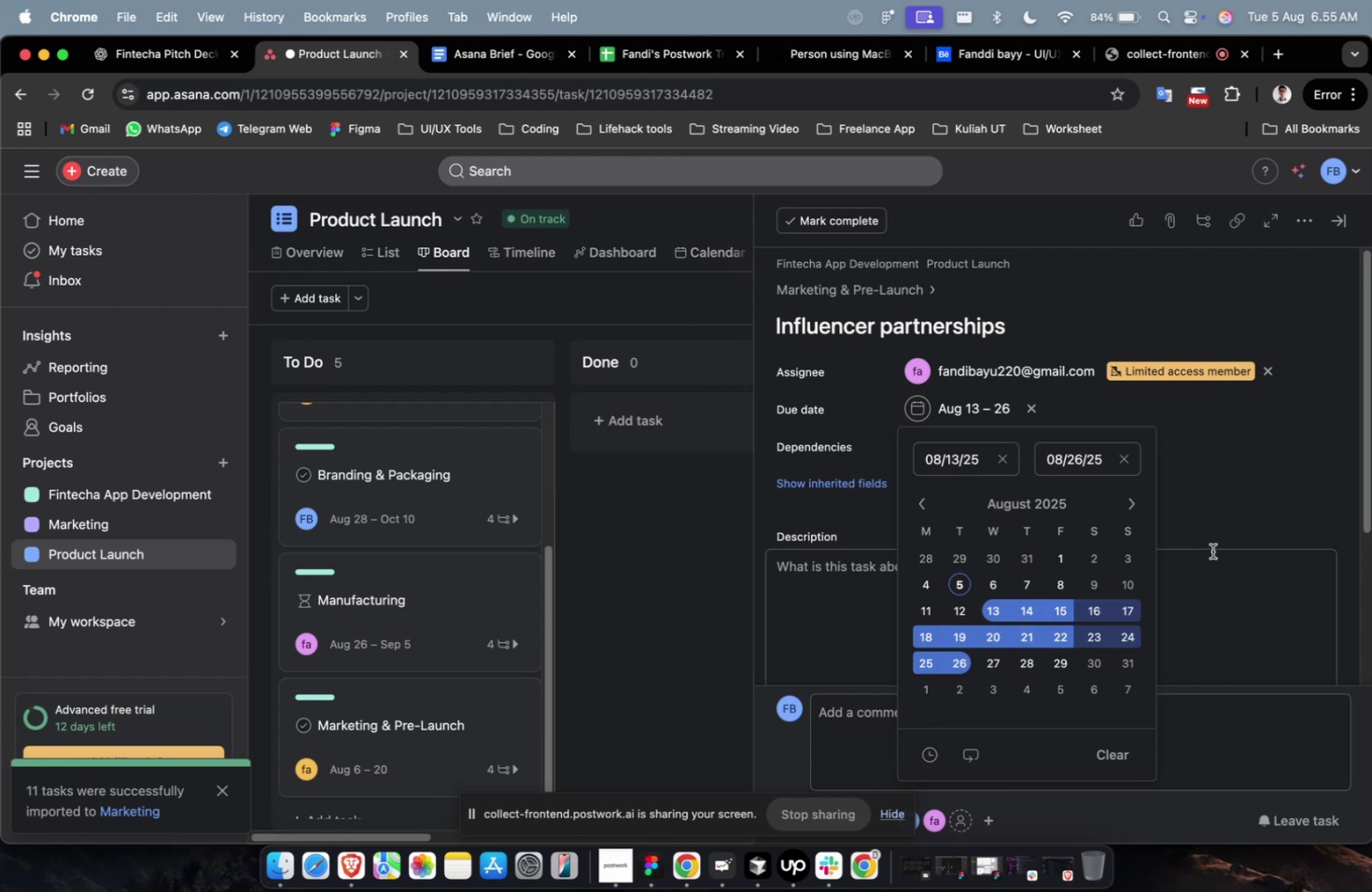 
double_click([1211, 551])
 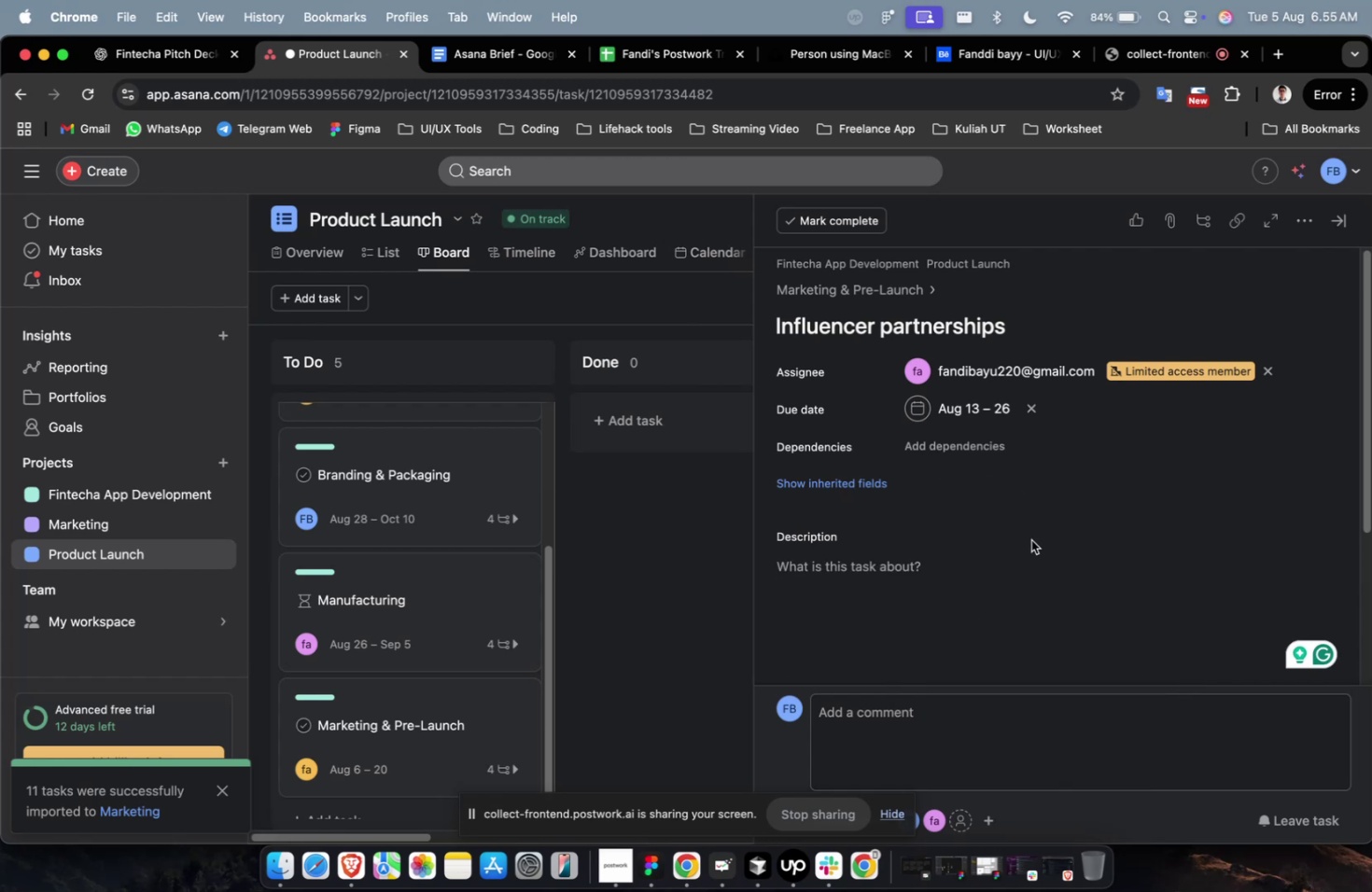 
left_click([863, 483])
 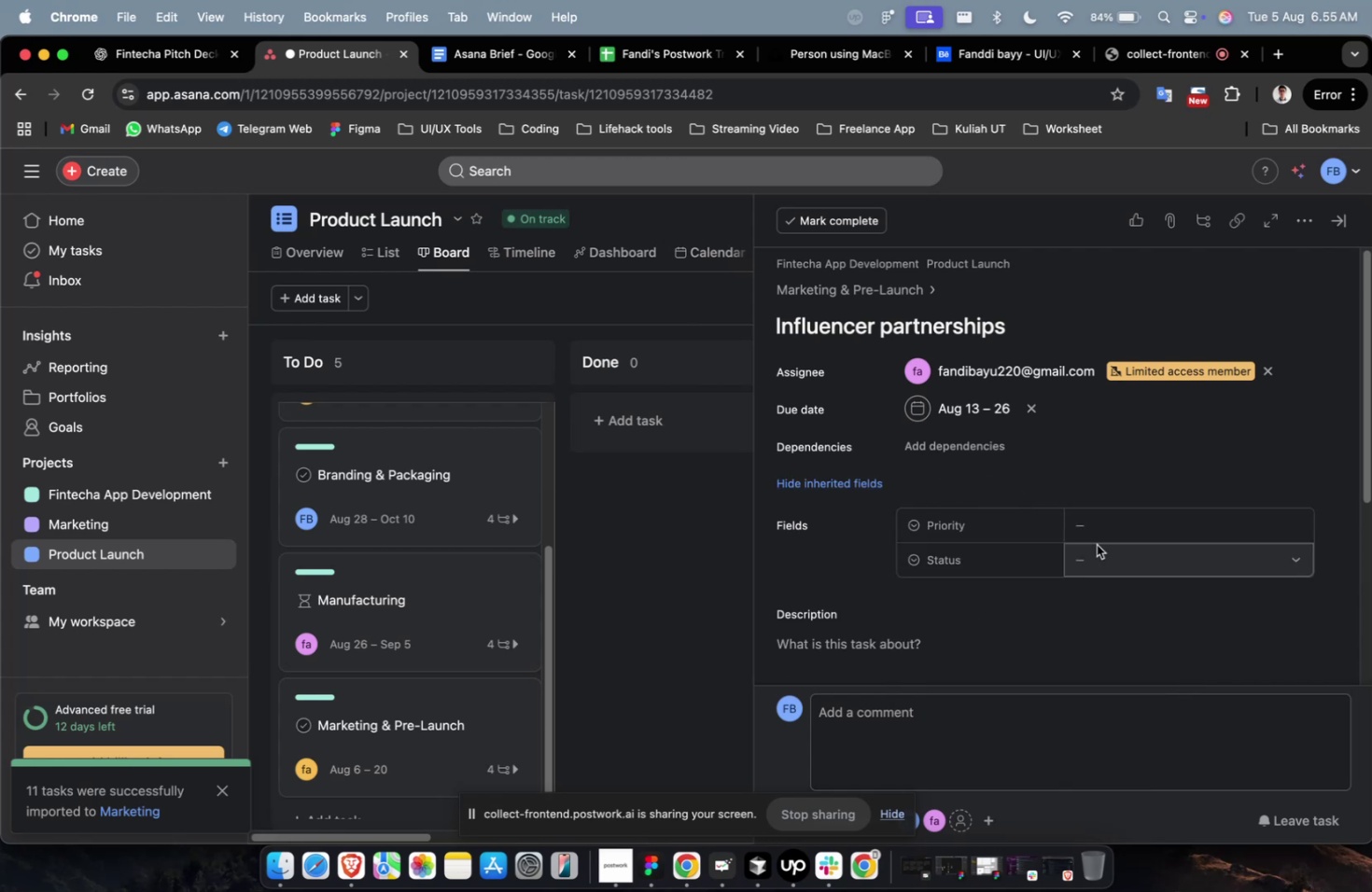 
left_click([1105, 533])
 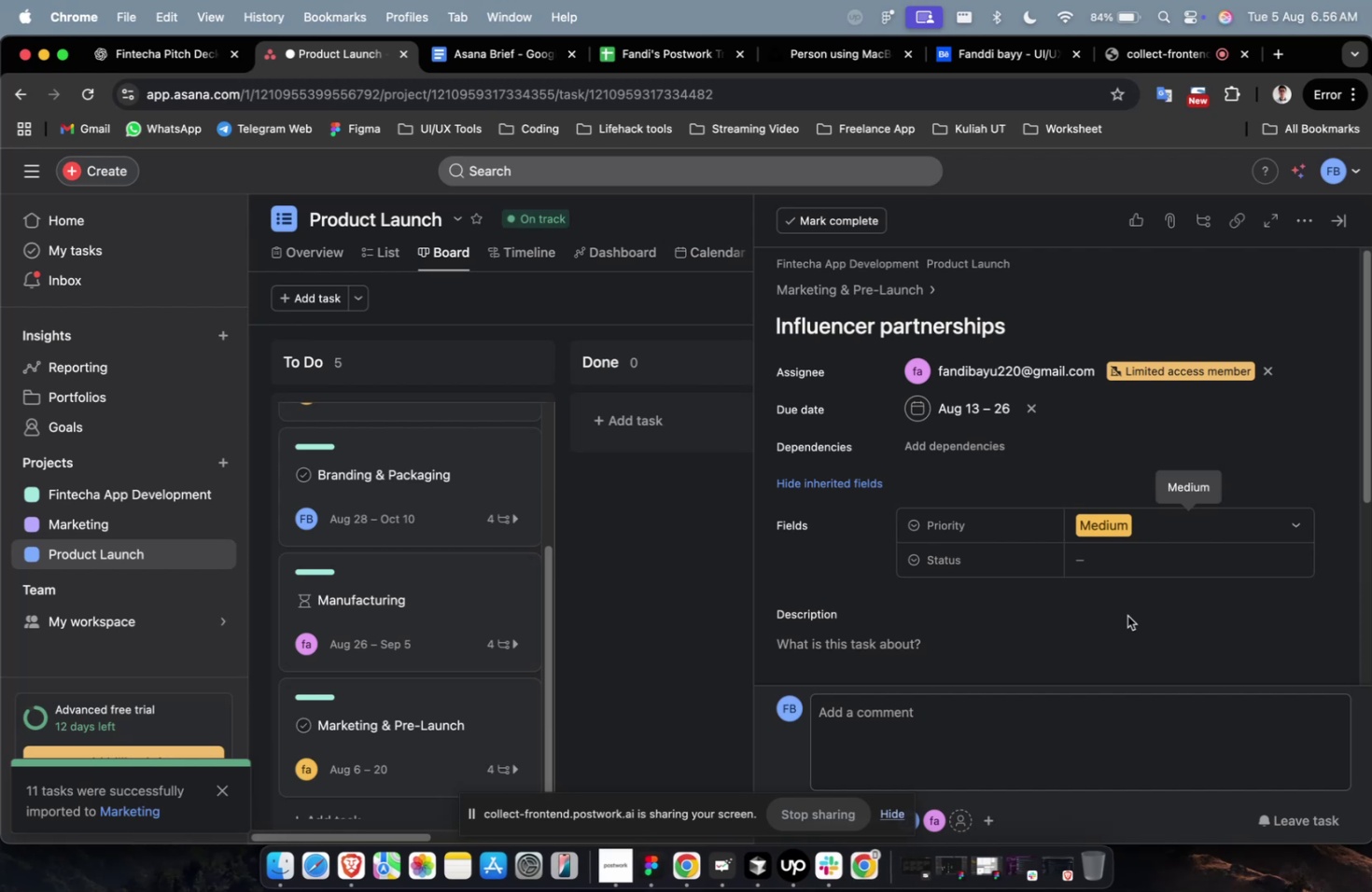 
wait(20.12)
 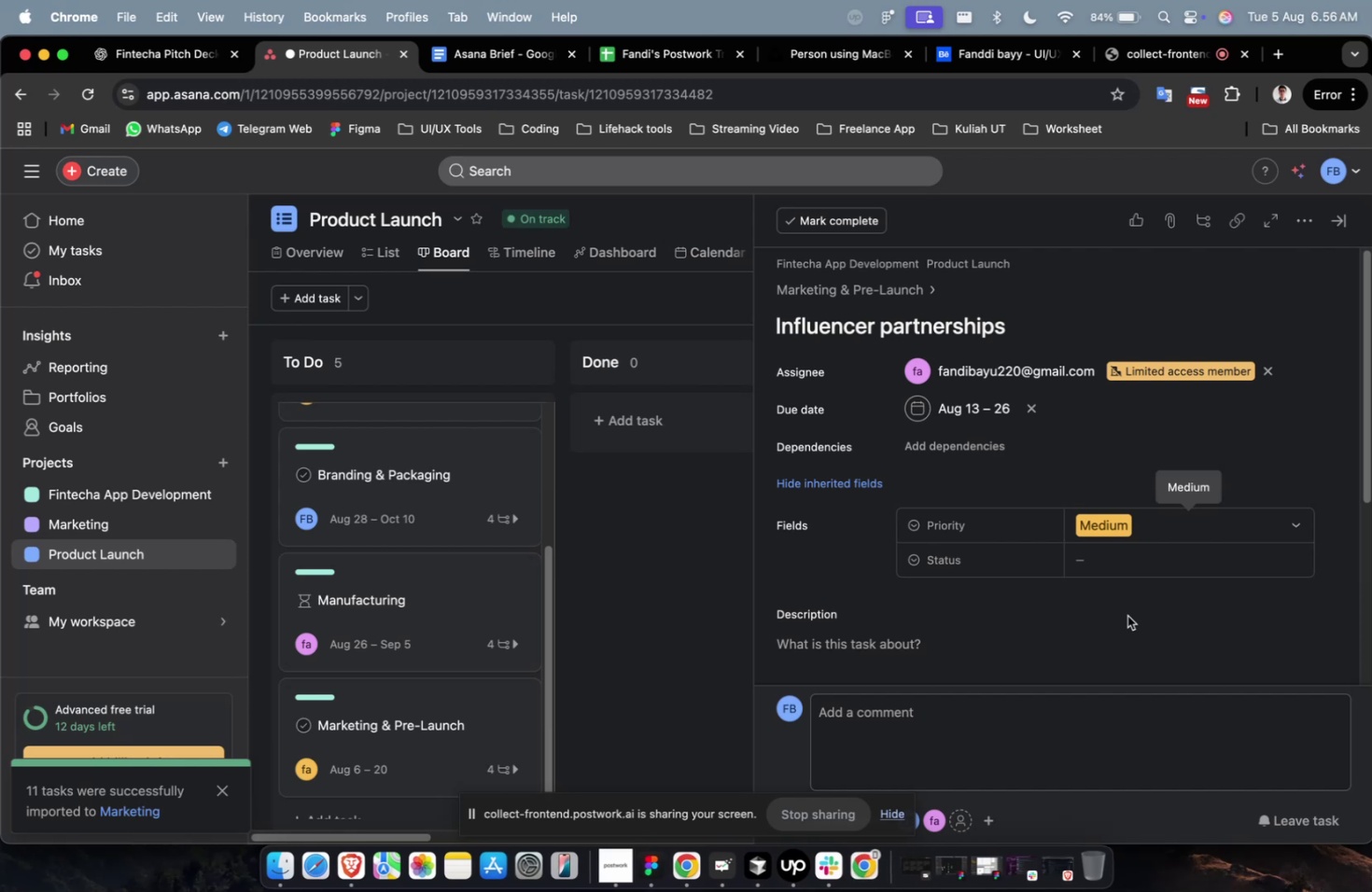 
scroll: coordinate [1075, 530], scroll_direction: down, amount: 40.0
 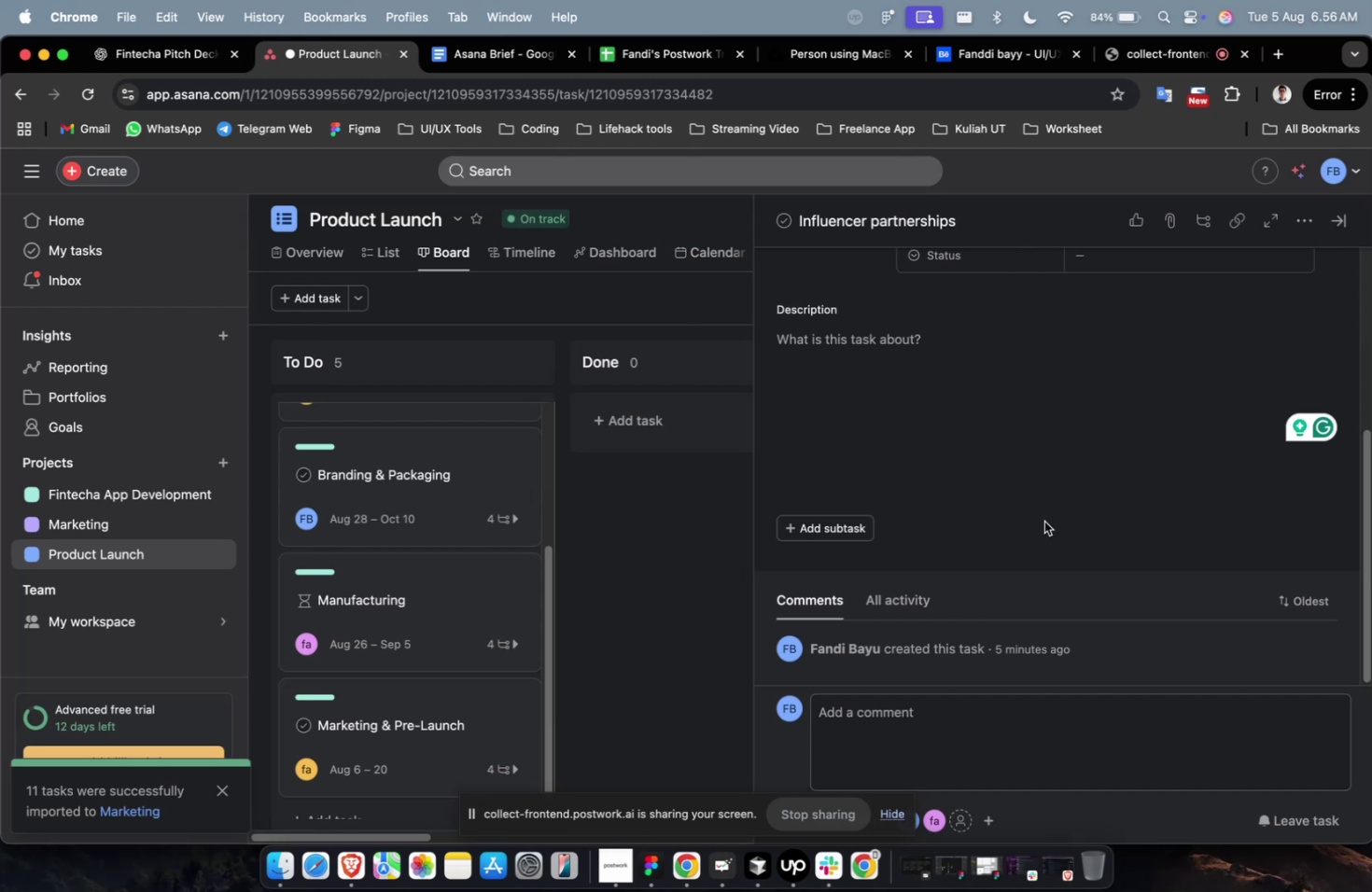 
wait(8.99)
 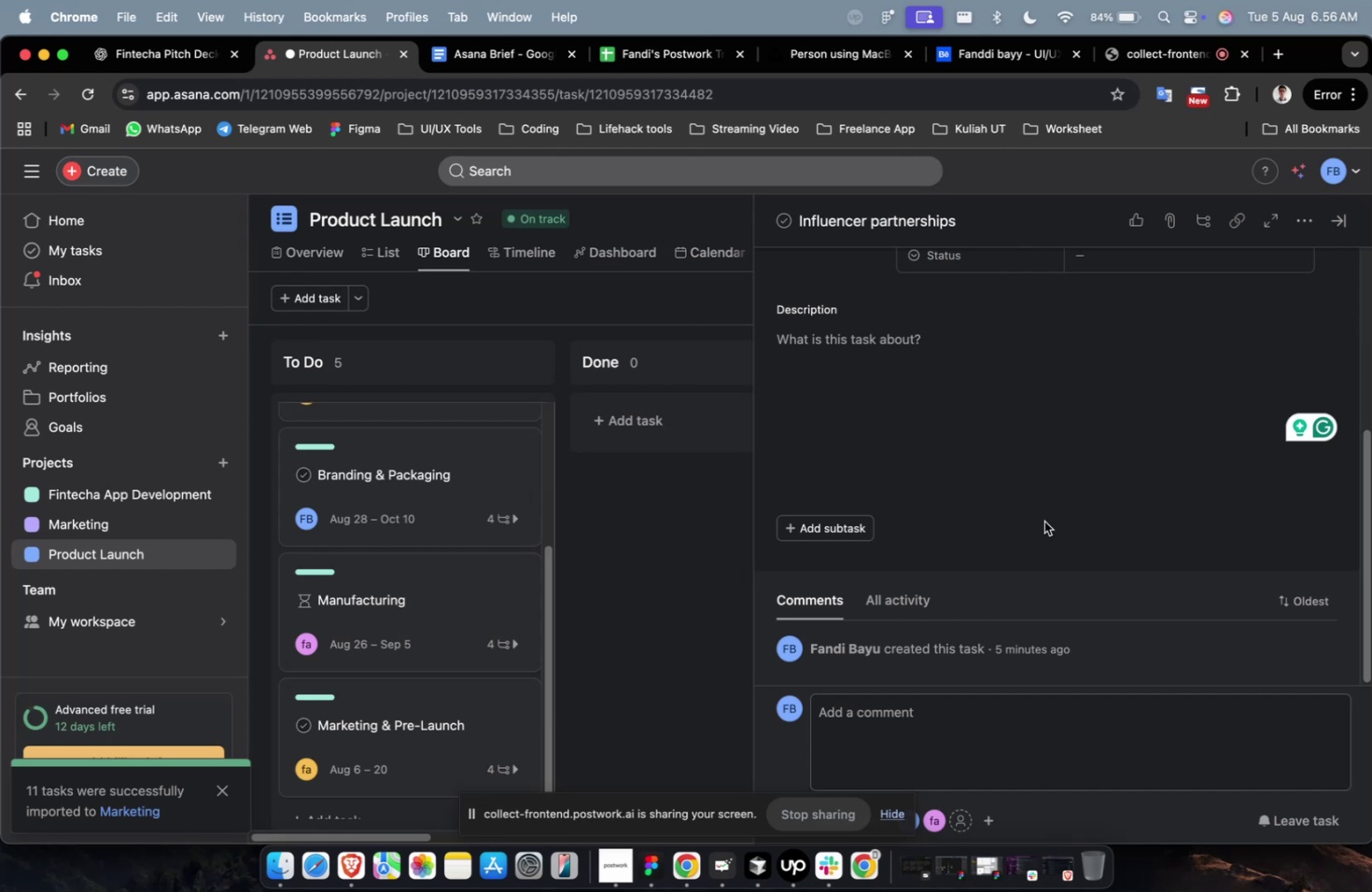 
scroll: coordinate [1043, 521], scroll_direction: down, amount: 4.0
 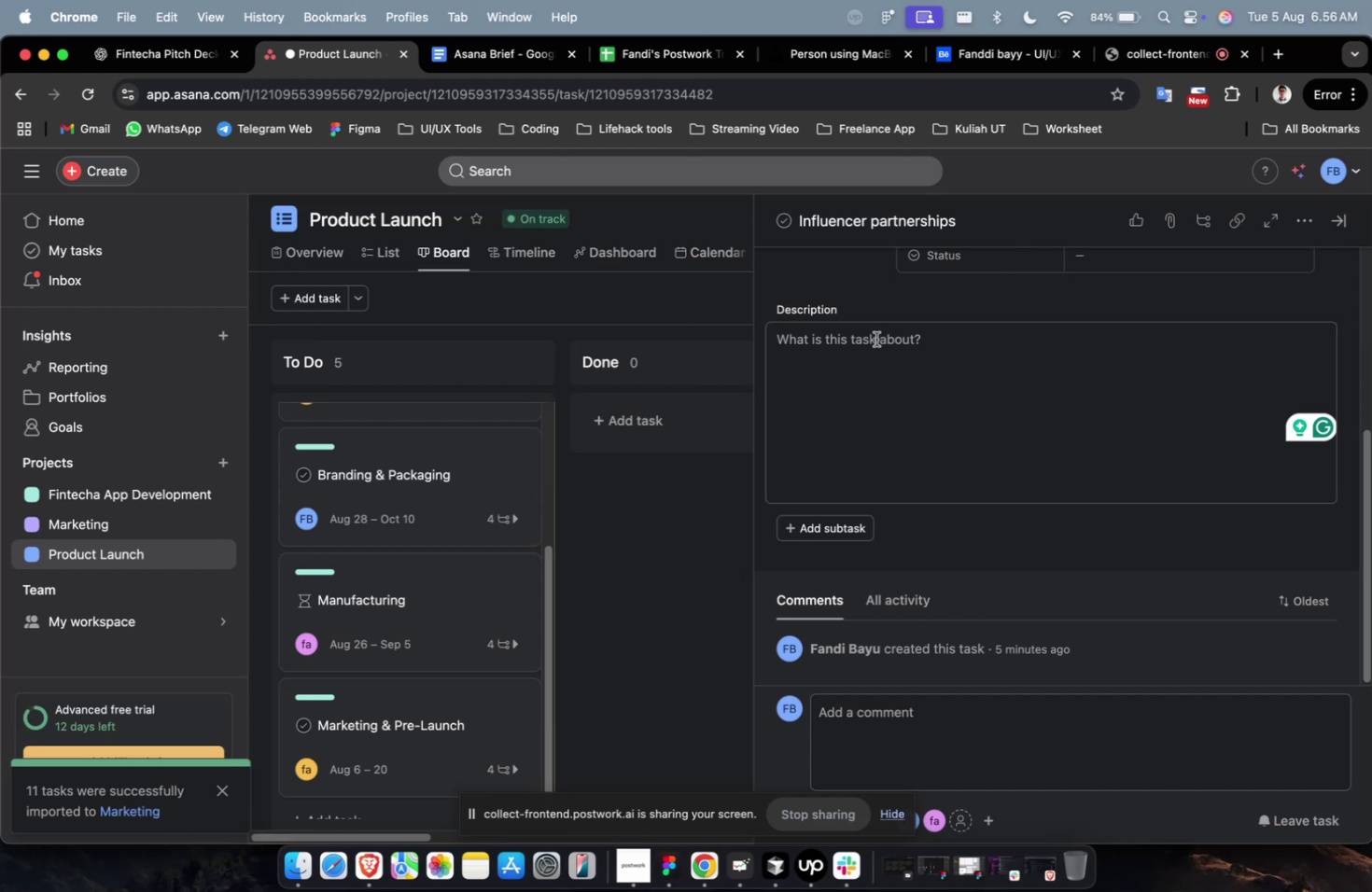 
scroll: coordinate [833, 421], scroll_direction: up, amount: 5.0
 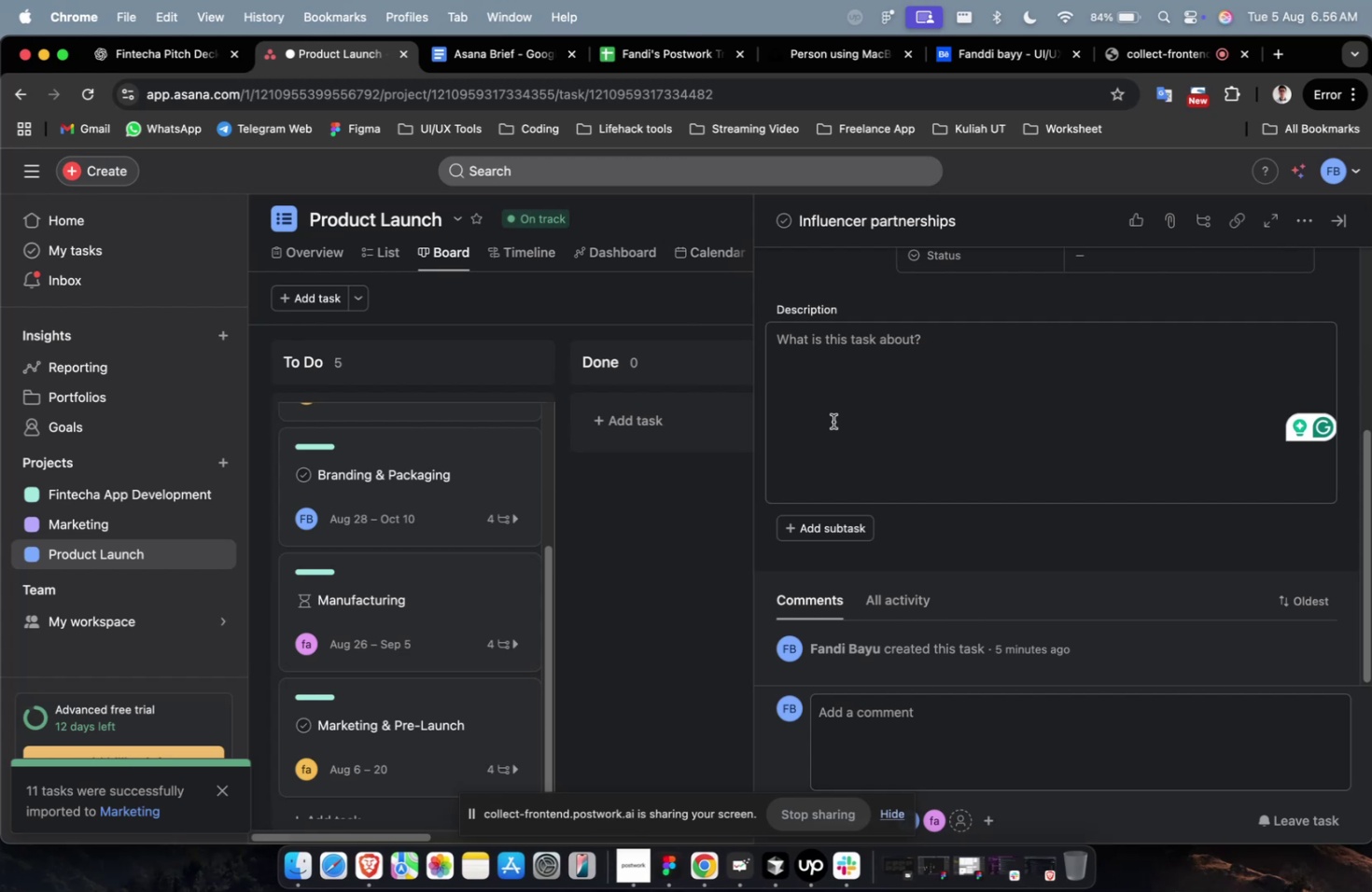 
wait(21.29)
 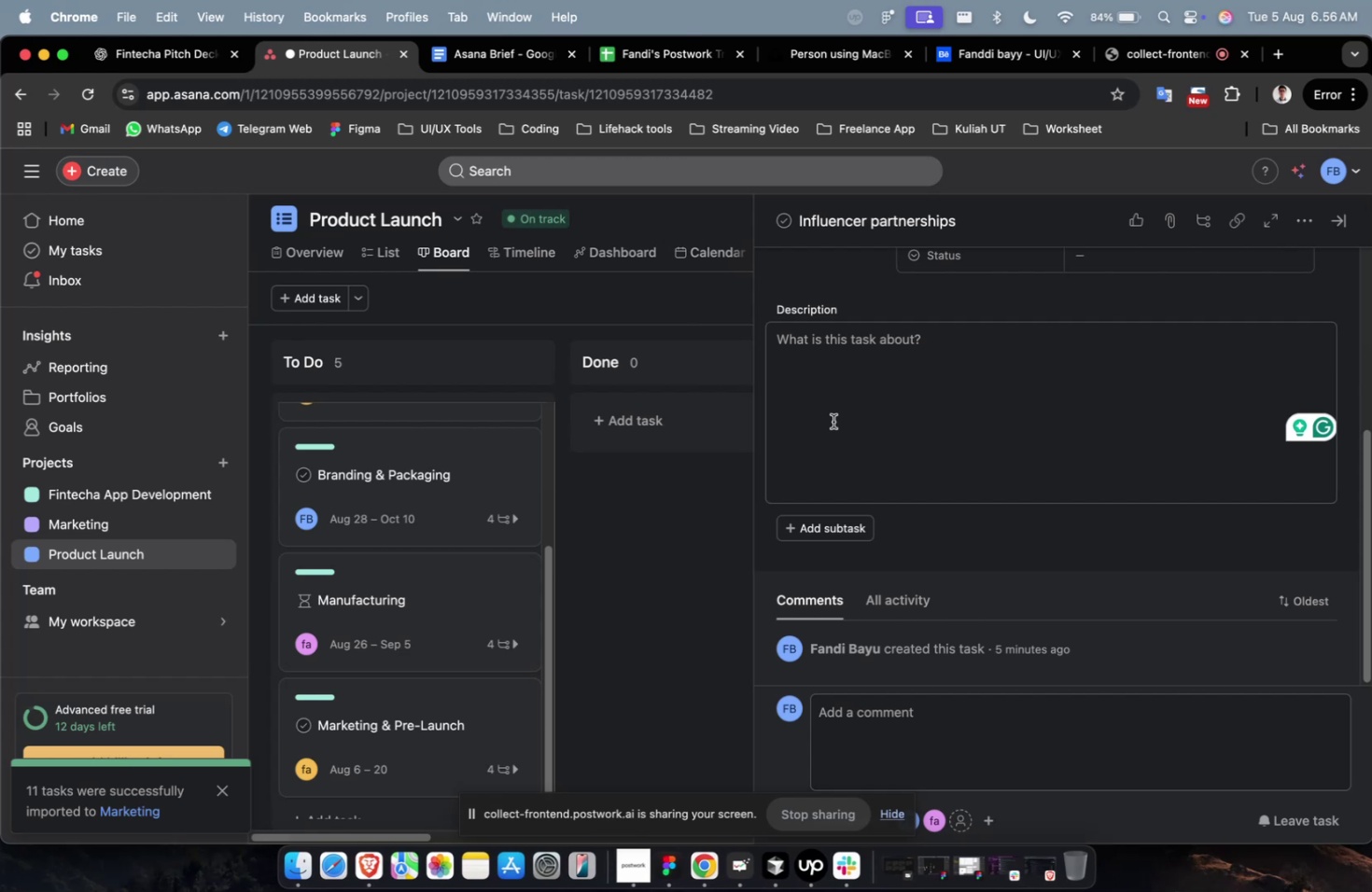 
scroll: coordinate [833, 421], scroll_direction: down, amount: 5.0
 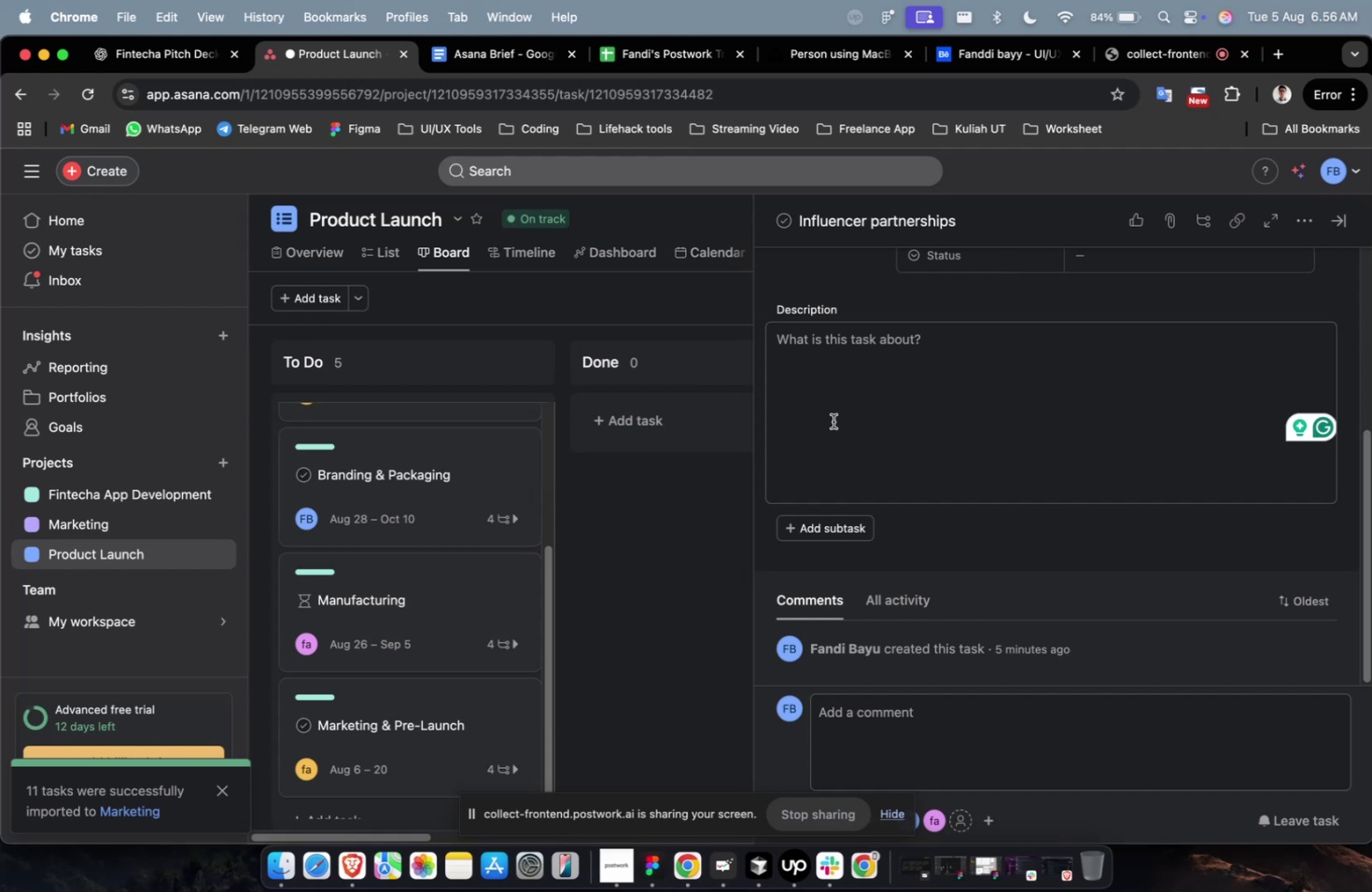 
wait(5.7)
 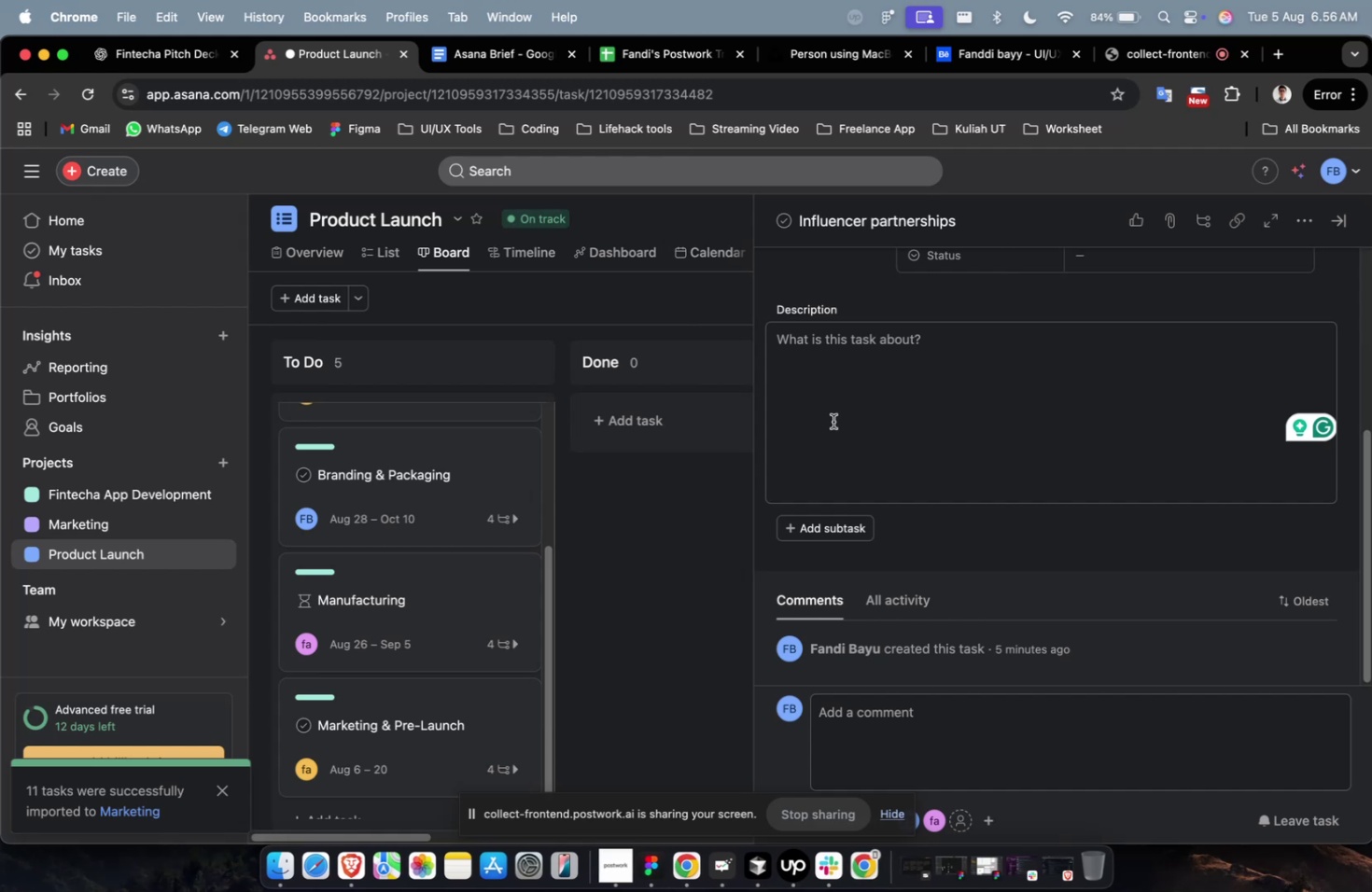 
scroll: coordinate [841, 425], scroll_direction: down, amount: 9.0
 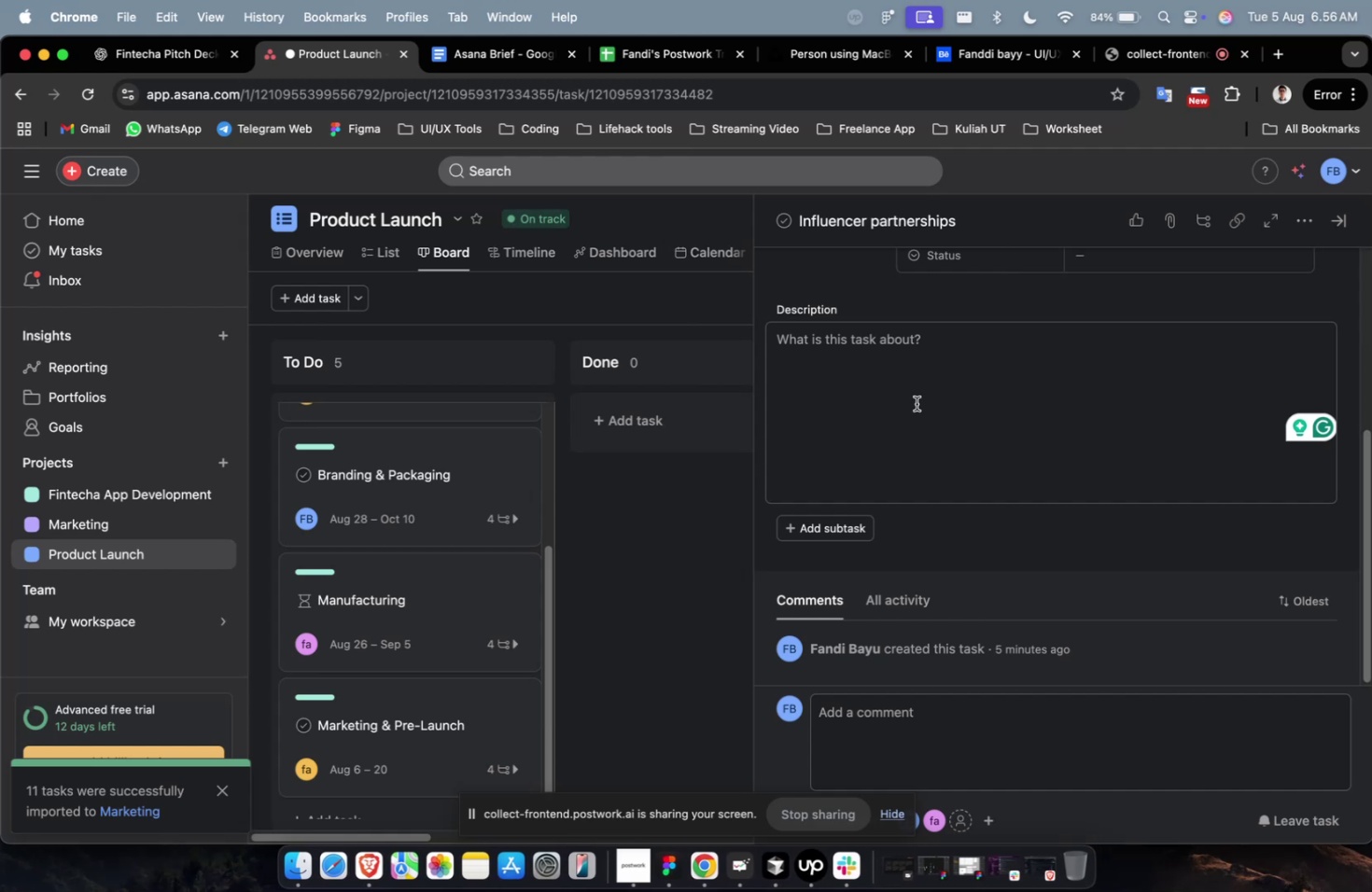 
left_click([916, 403])
 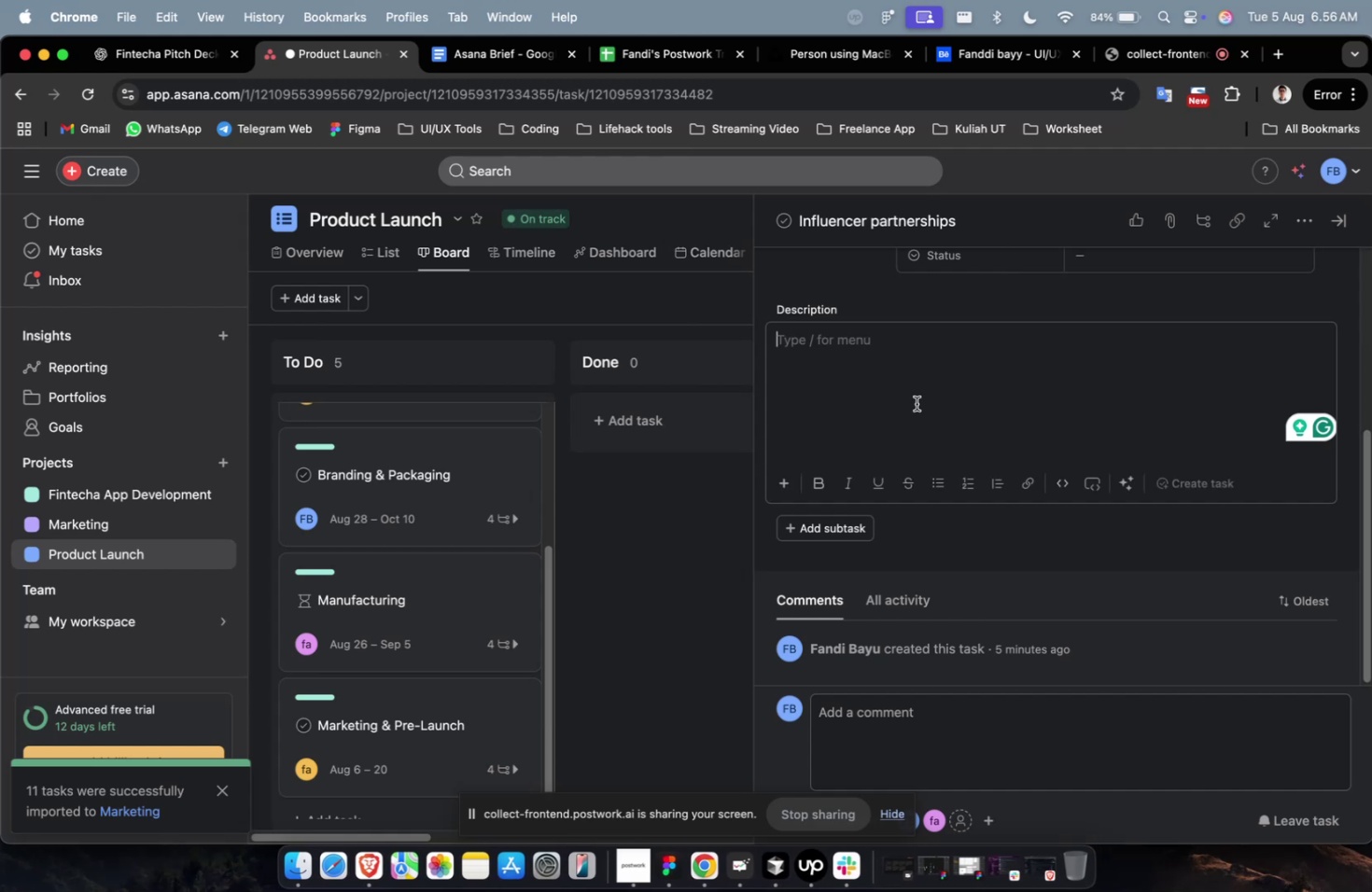 
scroll: coordinate [916, 403], scroll_direction: up, amount: 9.0
 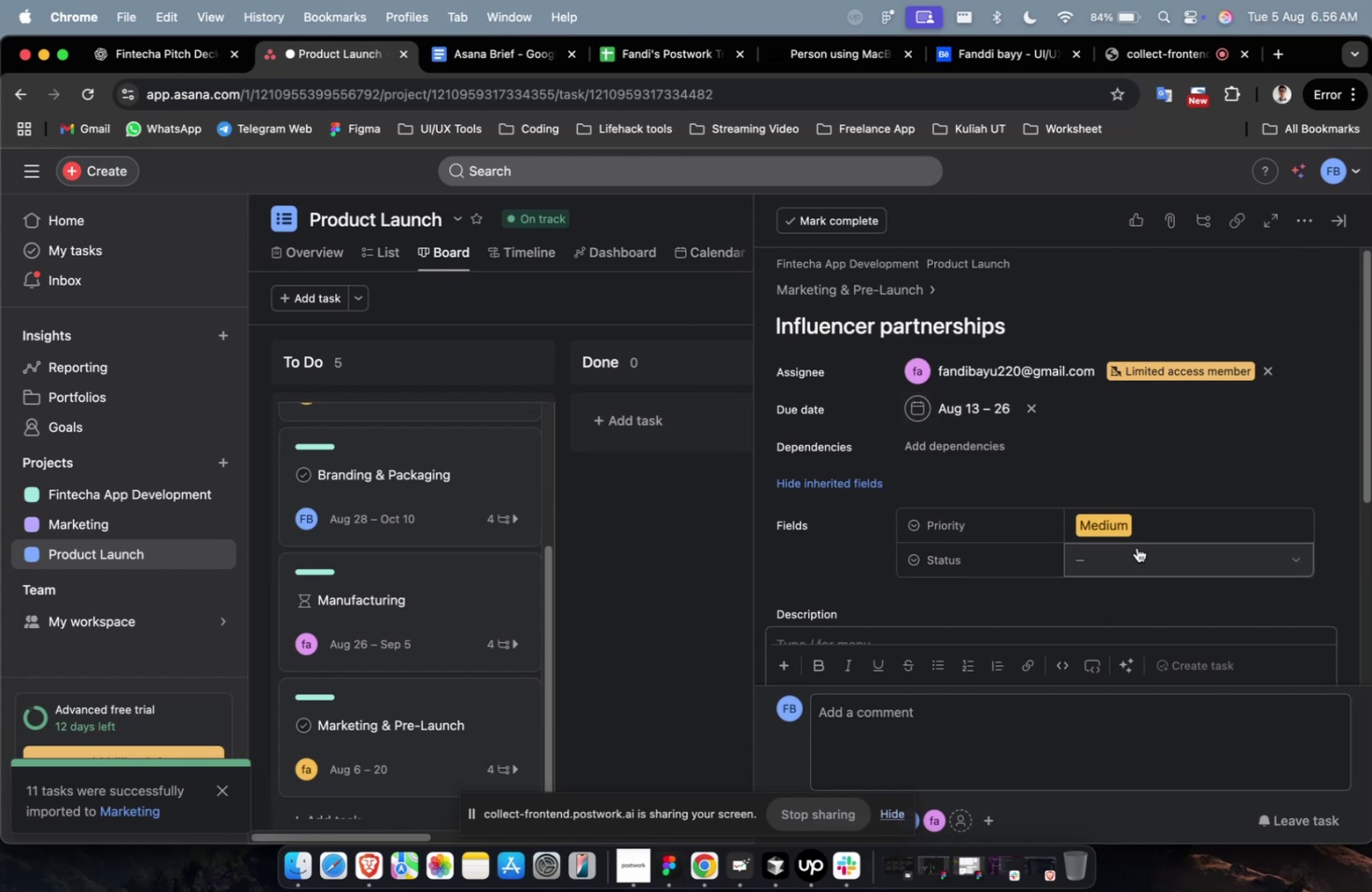 
left_click([1142, 554])
 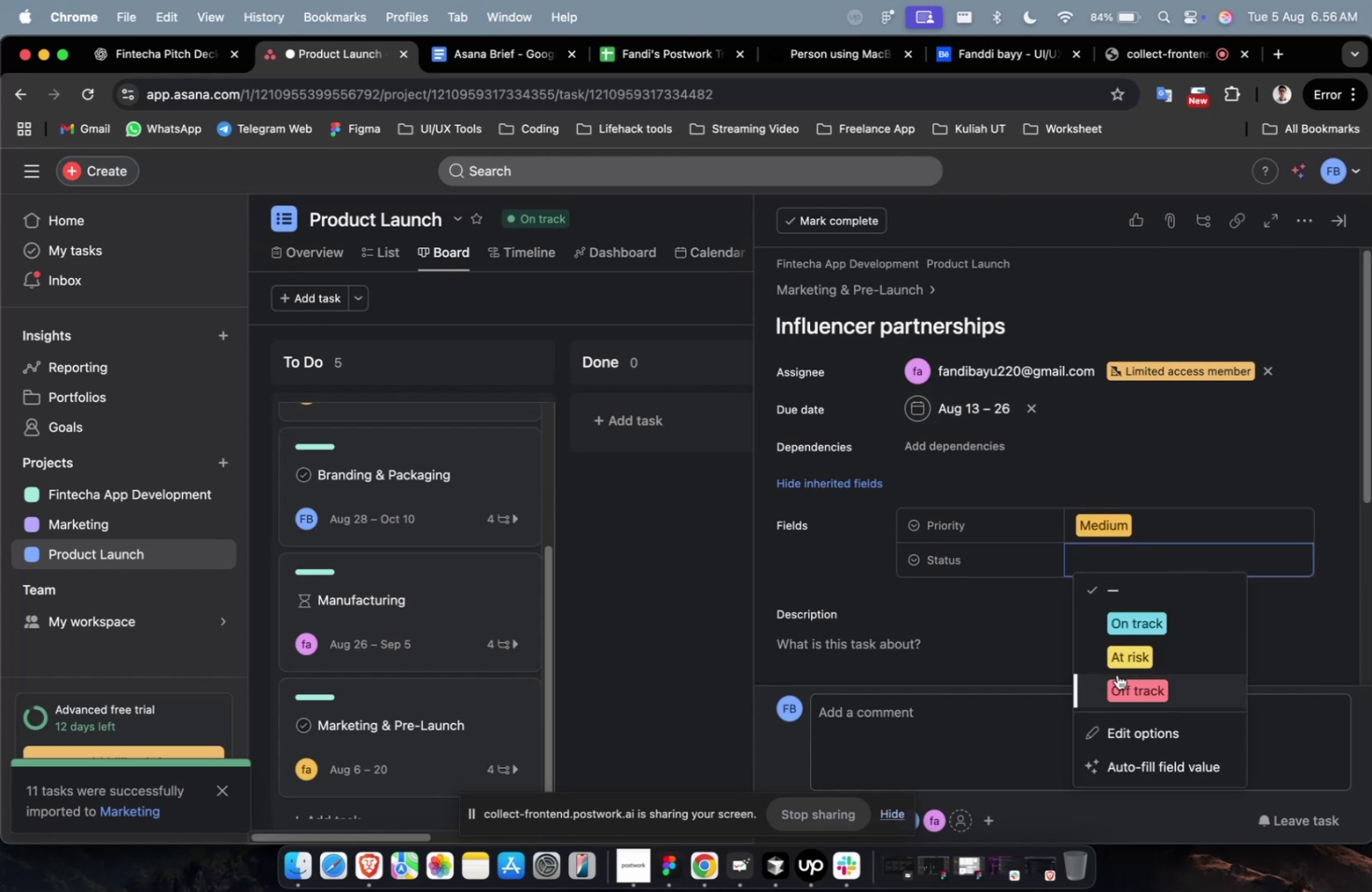 
left_click([1126, 662])
 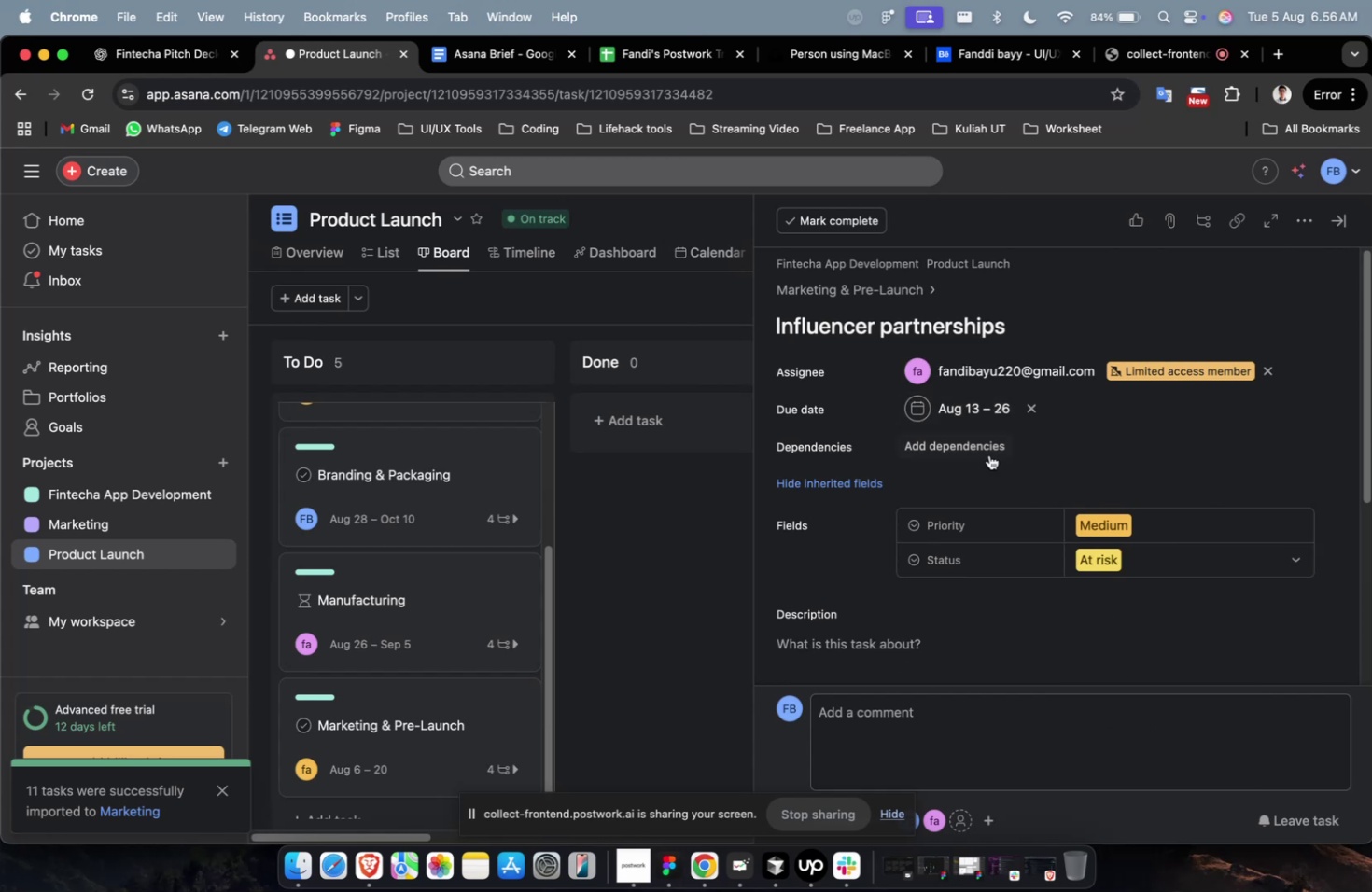 
left_click([984, 452])
 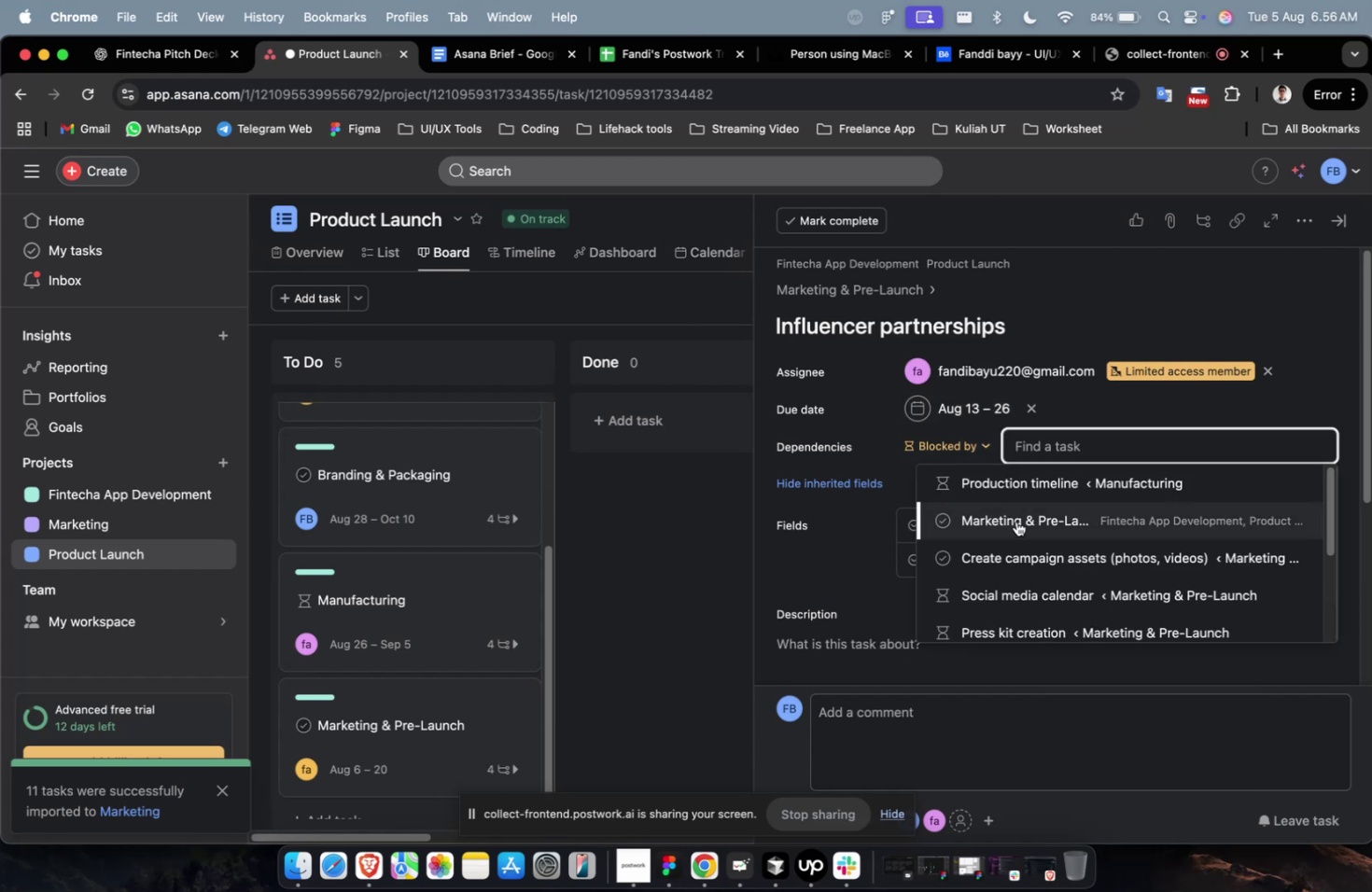 
left_click([1015, 521])
 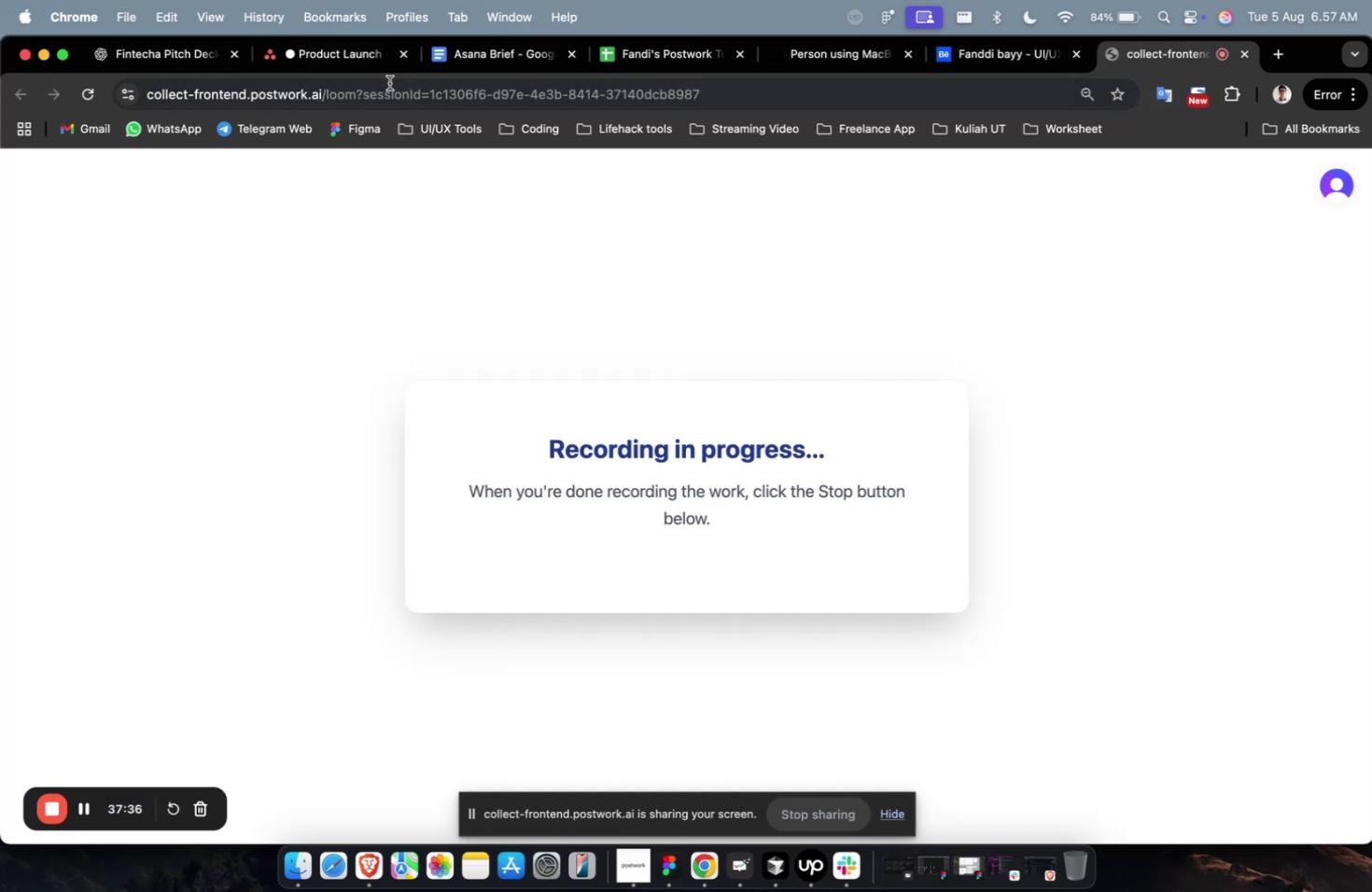 
left_click([187, 56])
 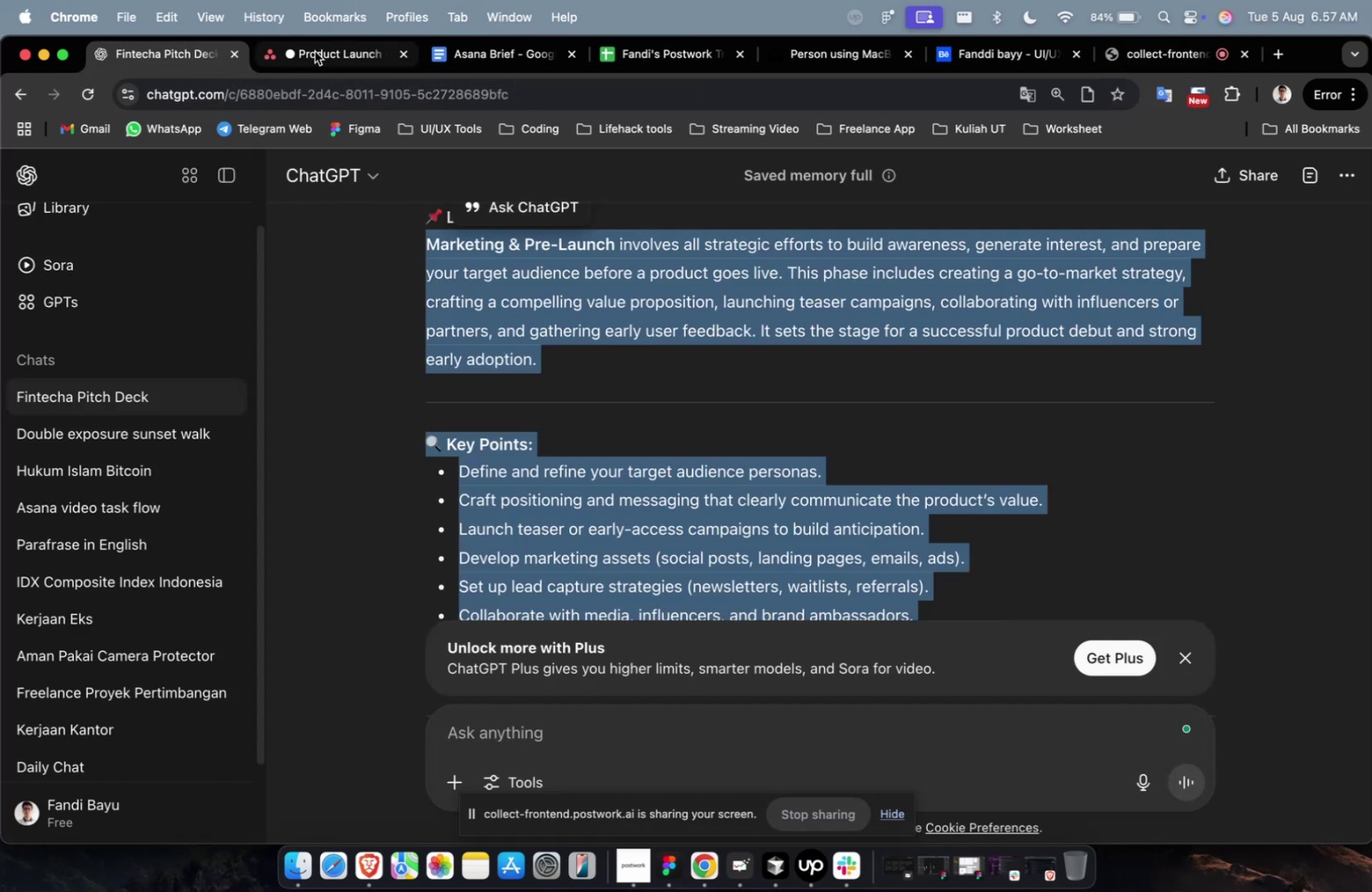 
double_click([316, 51])
 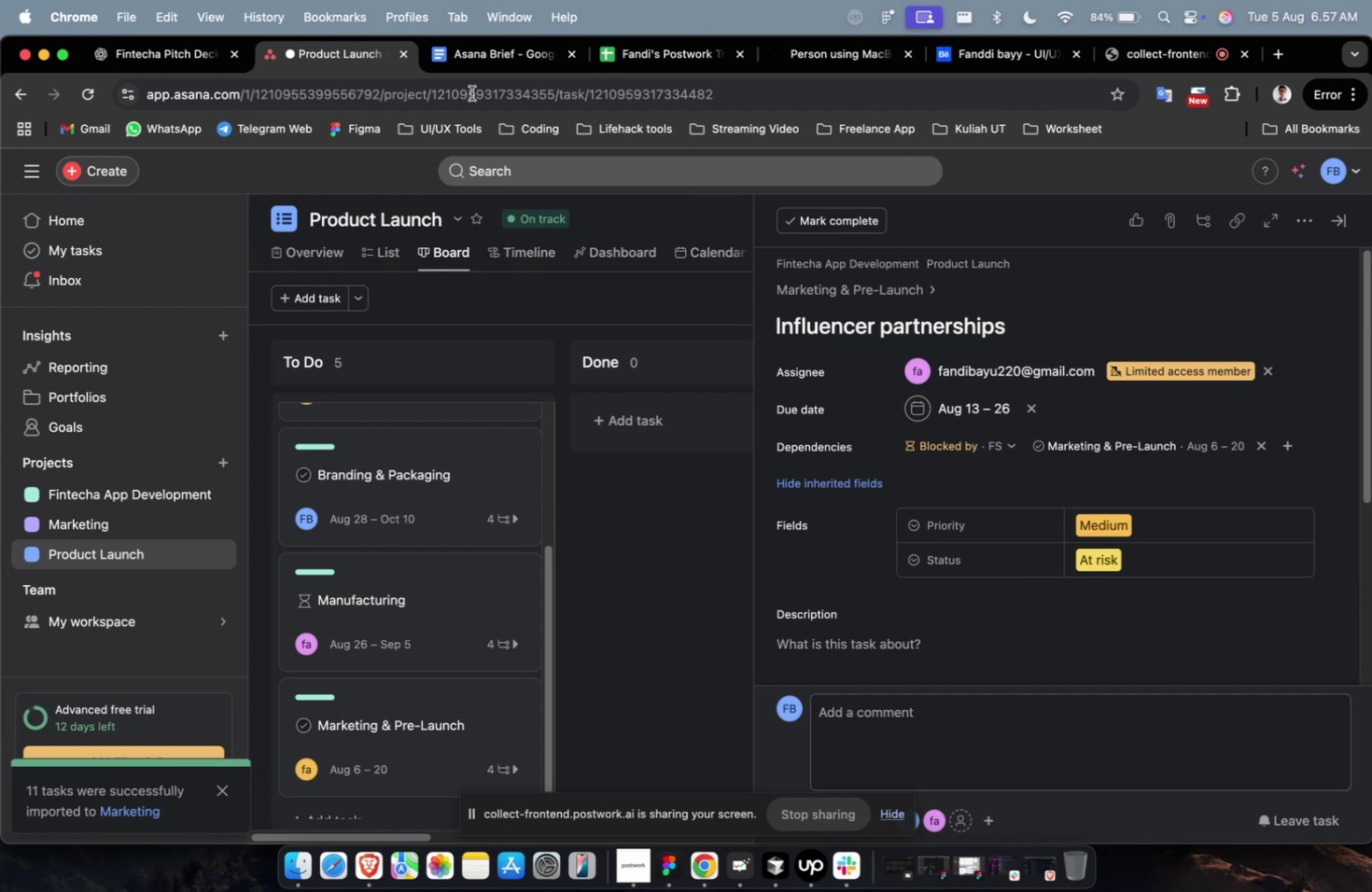 
scroll: coordinate [908, 458], scroll_direction: down, amount: 23.0
 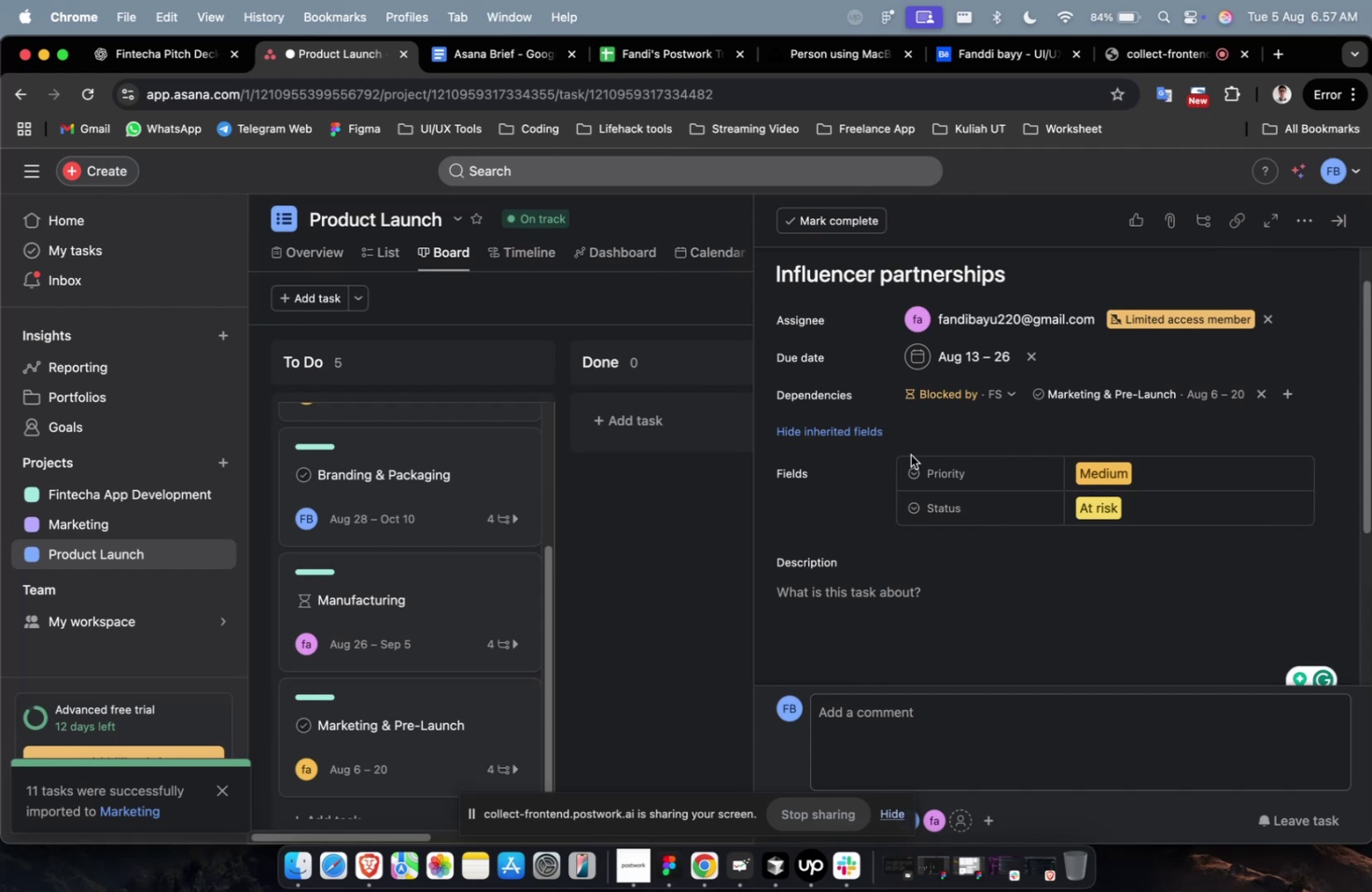 
wait(16.12)
 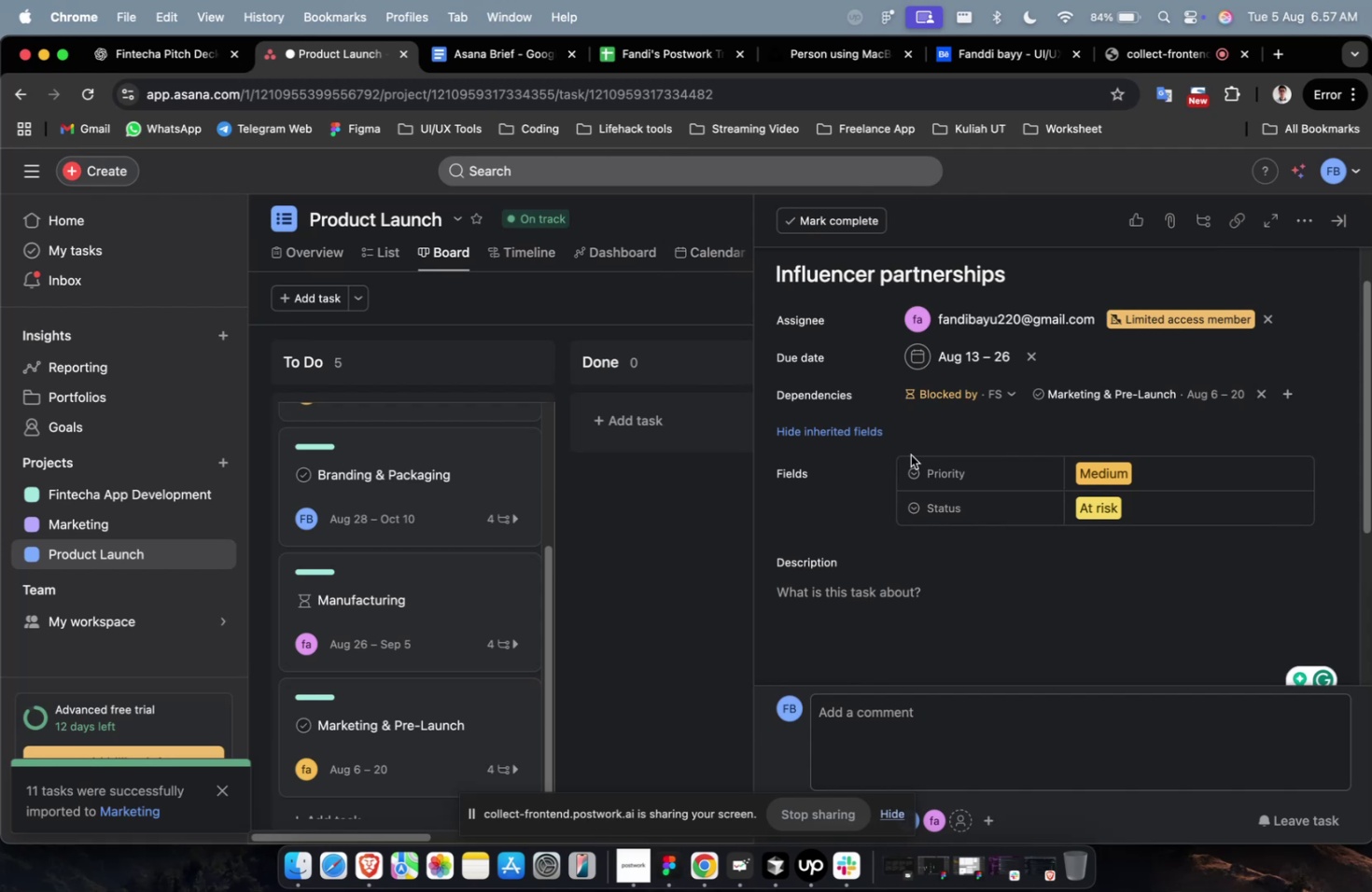 
scroll: coordinate [922, 452], scroll_direction: down, amount: 4.0
 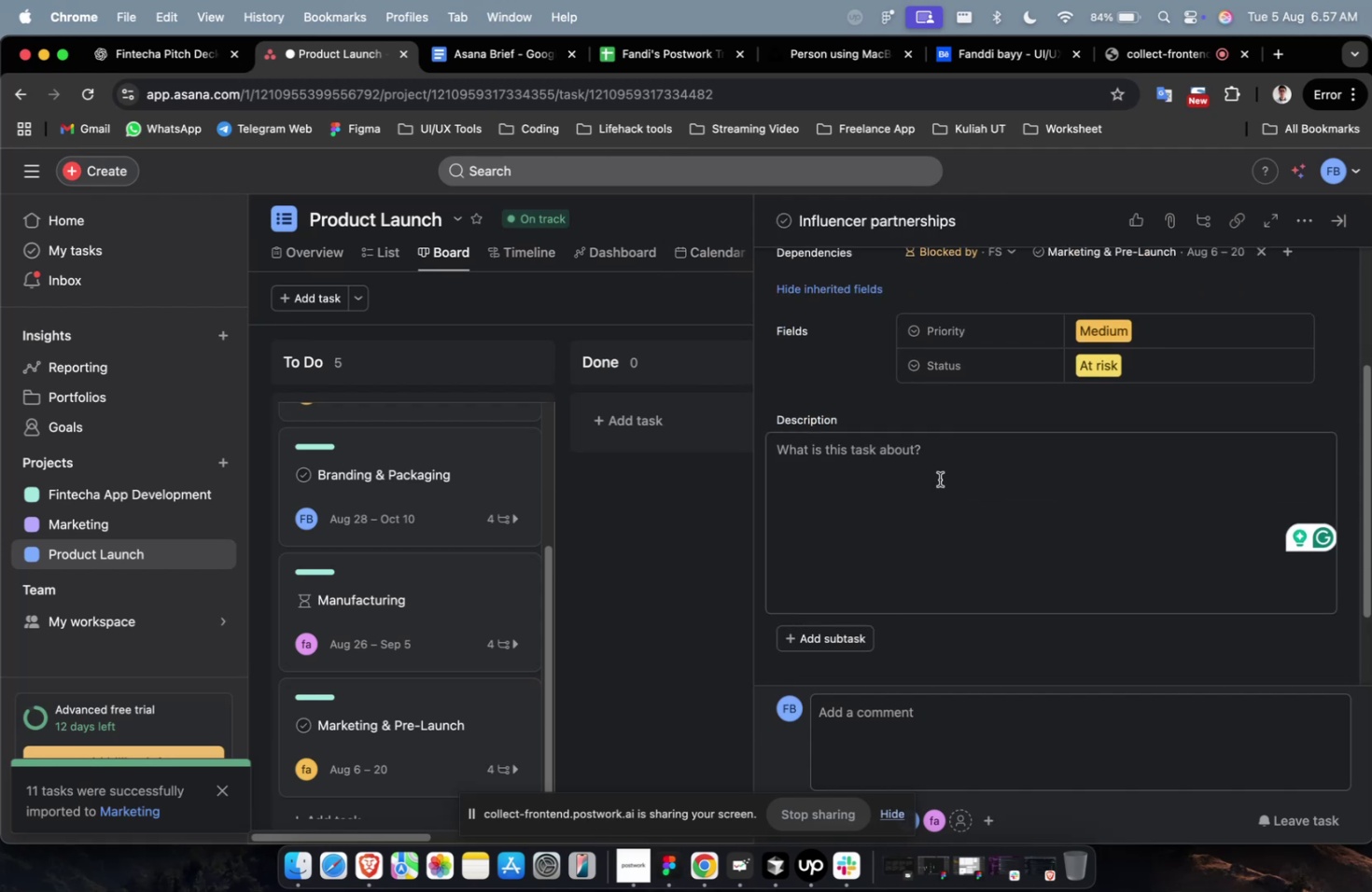 
left_click([939, 479])
 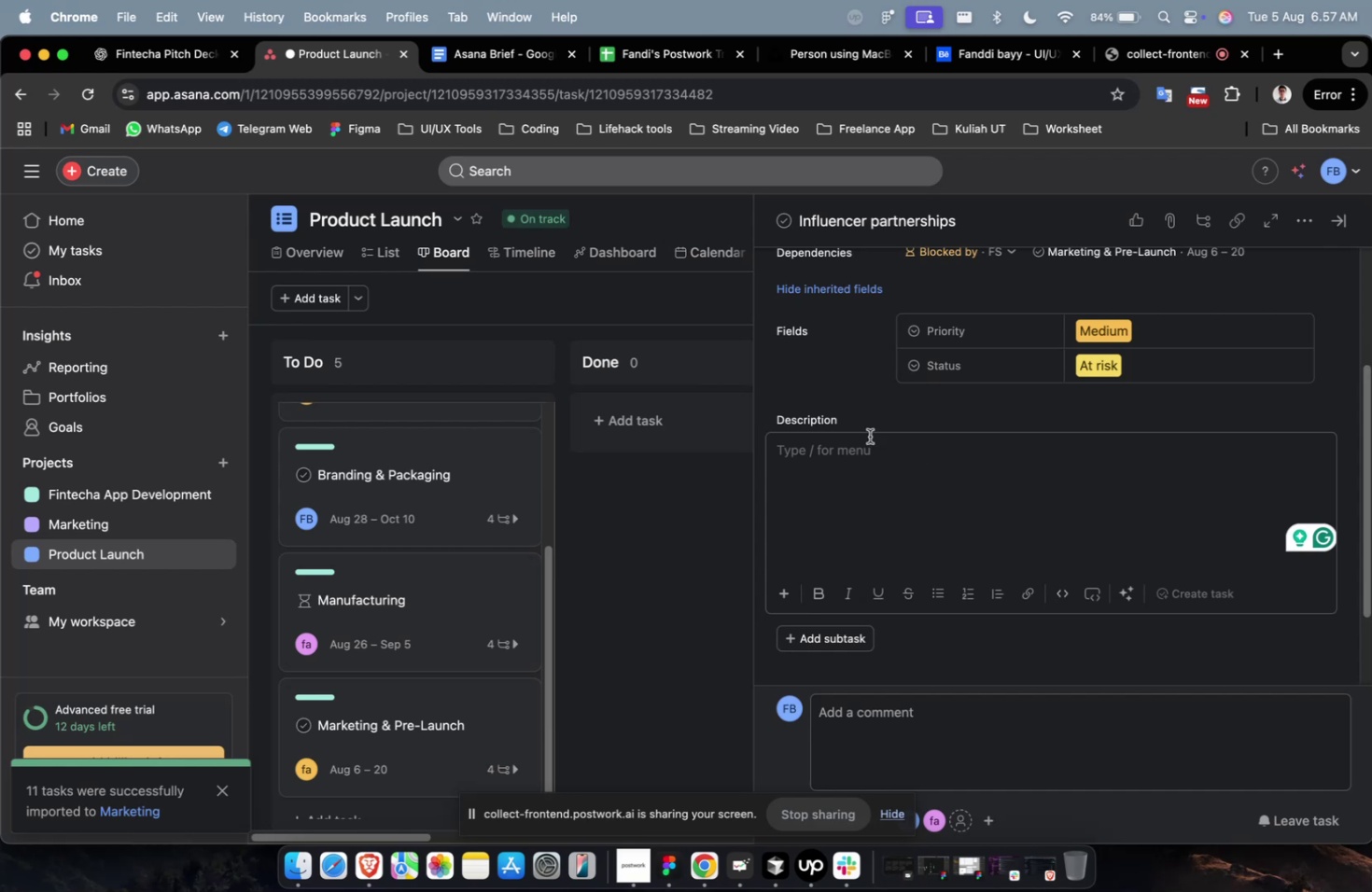 
scroll: coordinate [877, 403], scroll_direction: up, amount: 2.0
 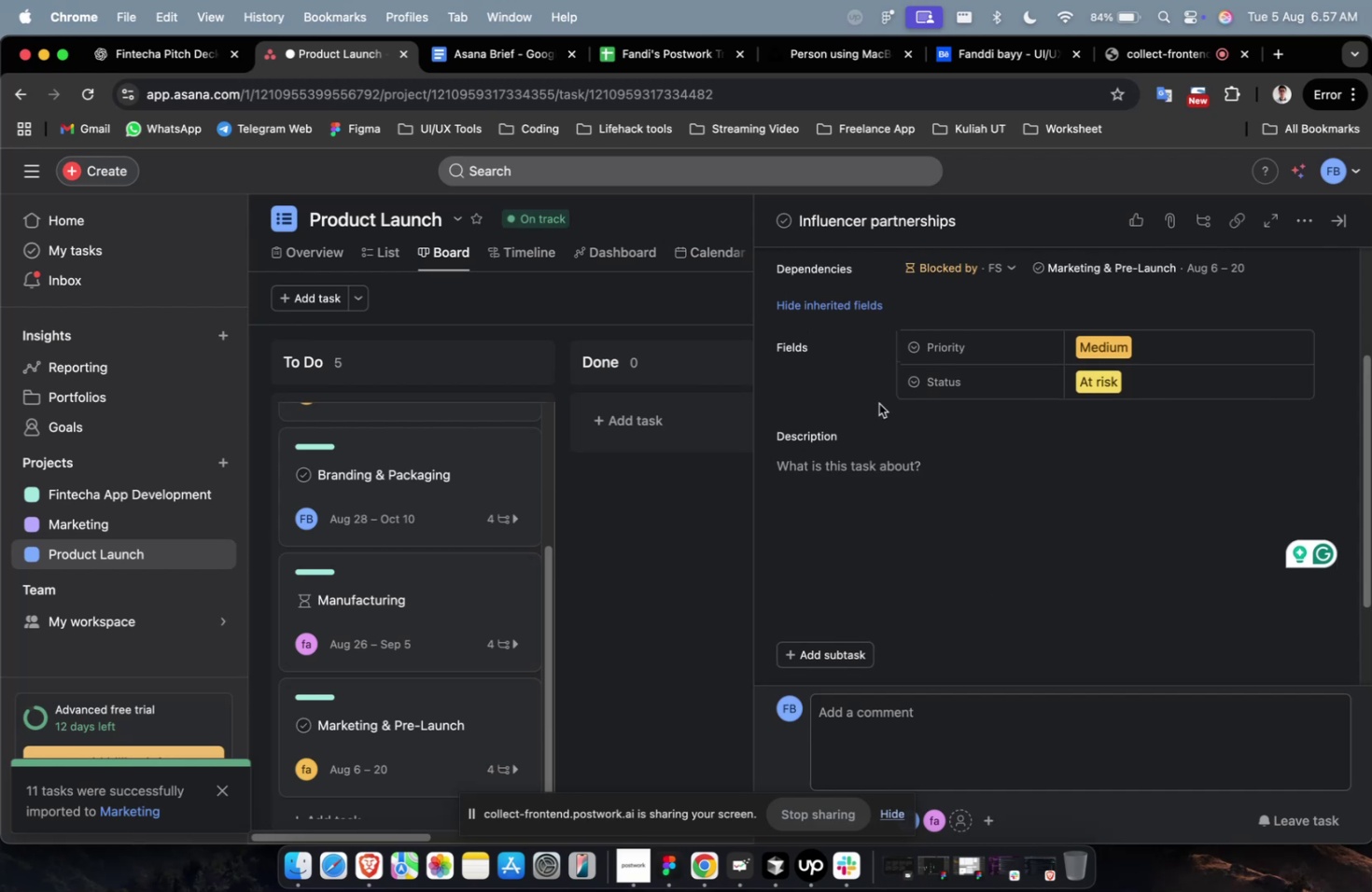 
scroll: coordinate [909, 422], scroll_direction: down, amount: 31.0
 